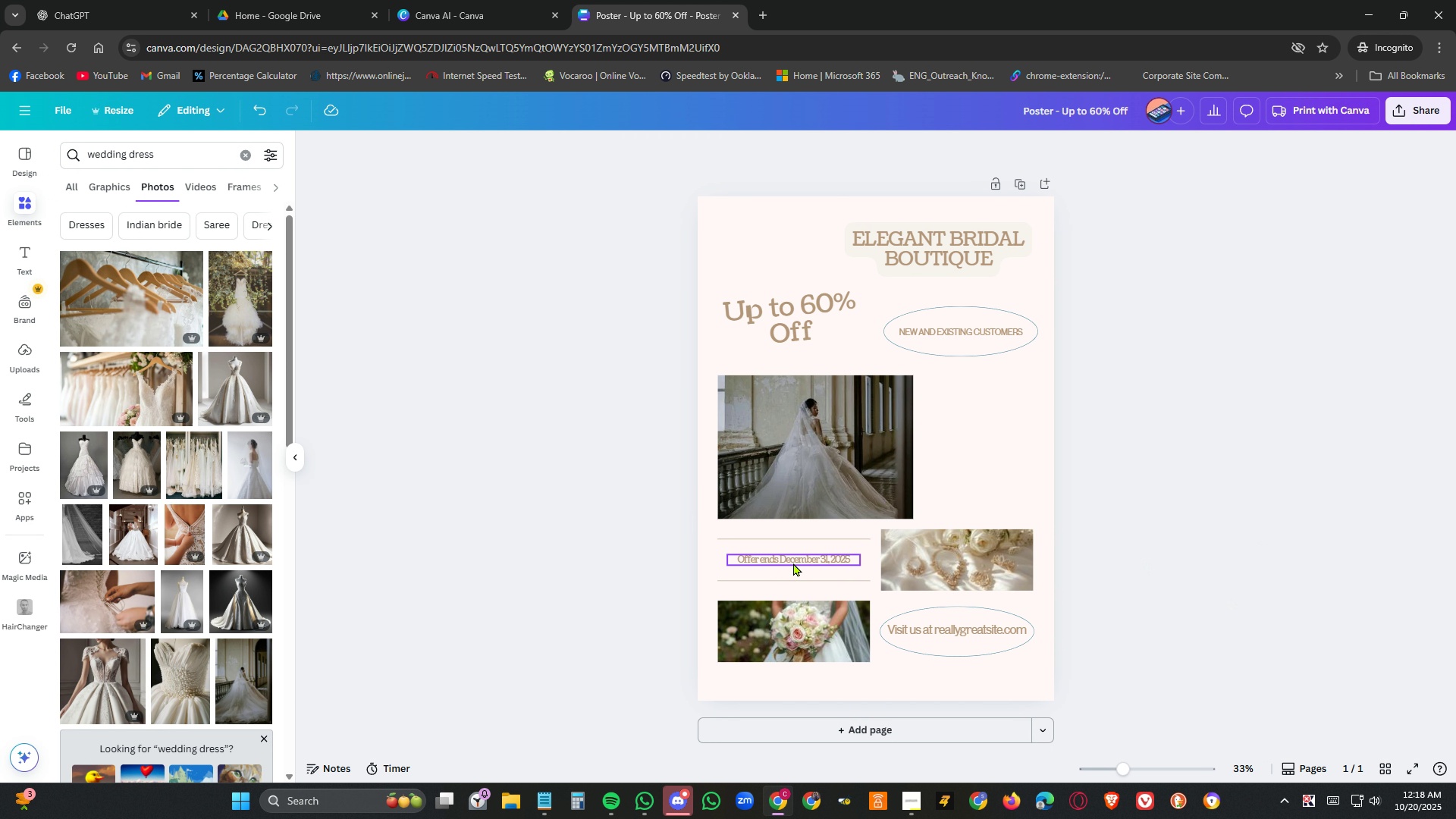 
left_click([793, 562])
 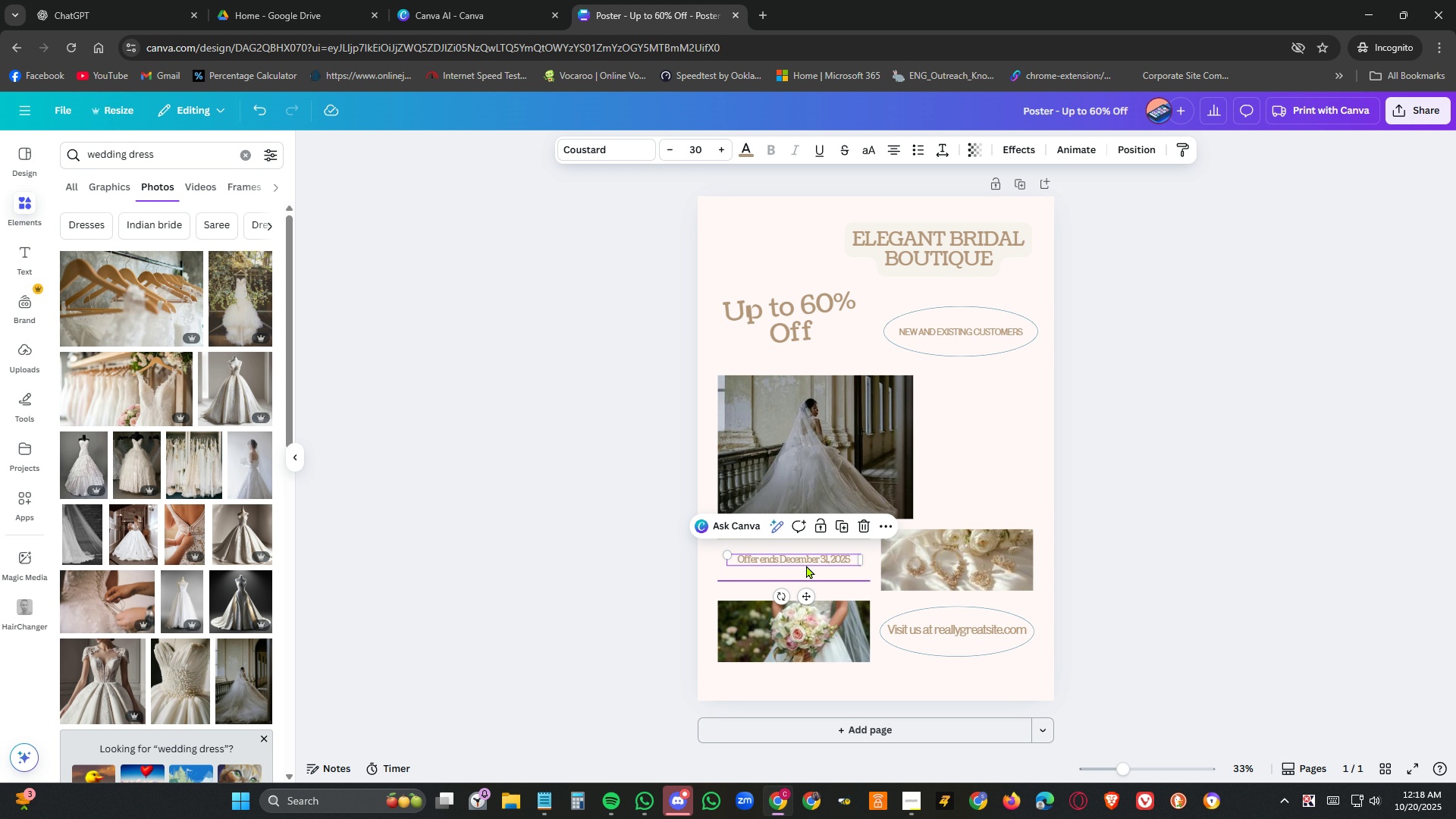 
double_click([811, 557])
 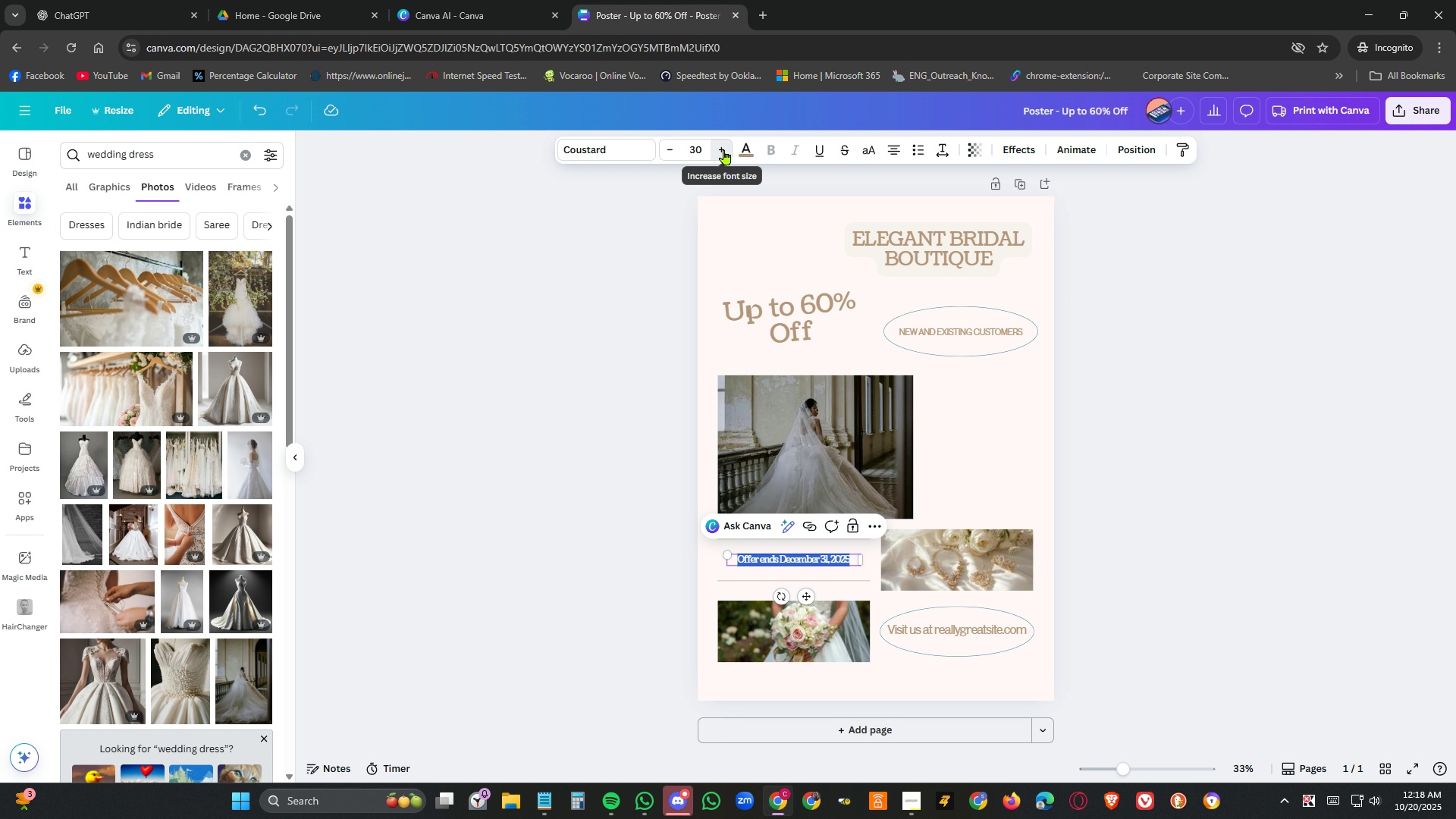 
double_click([724, 149])
 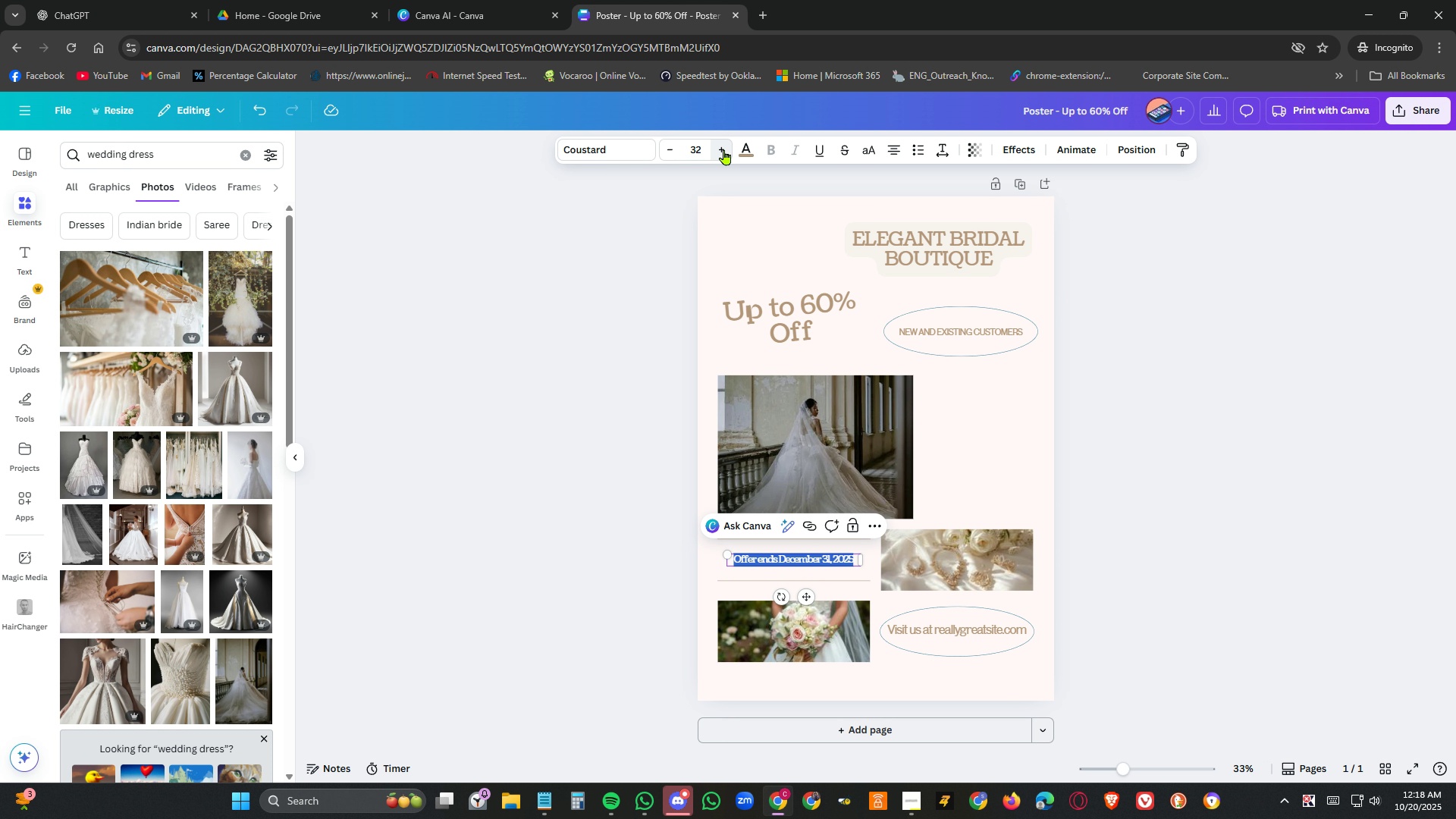 
triple_click([724, 149])
 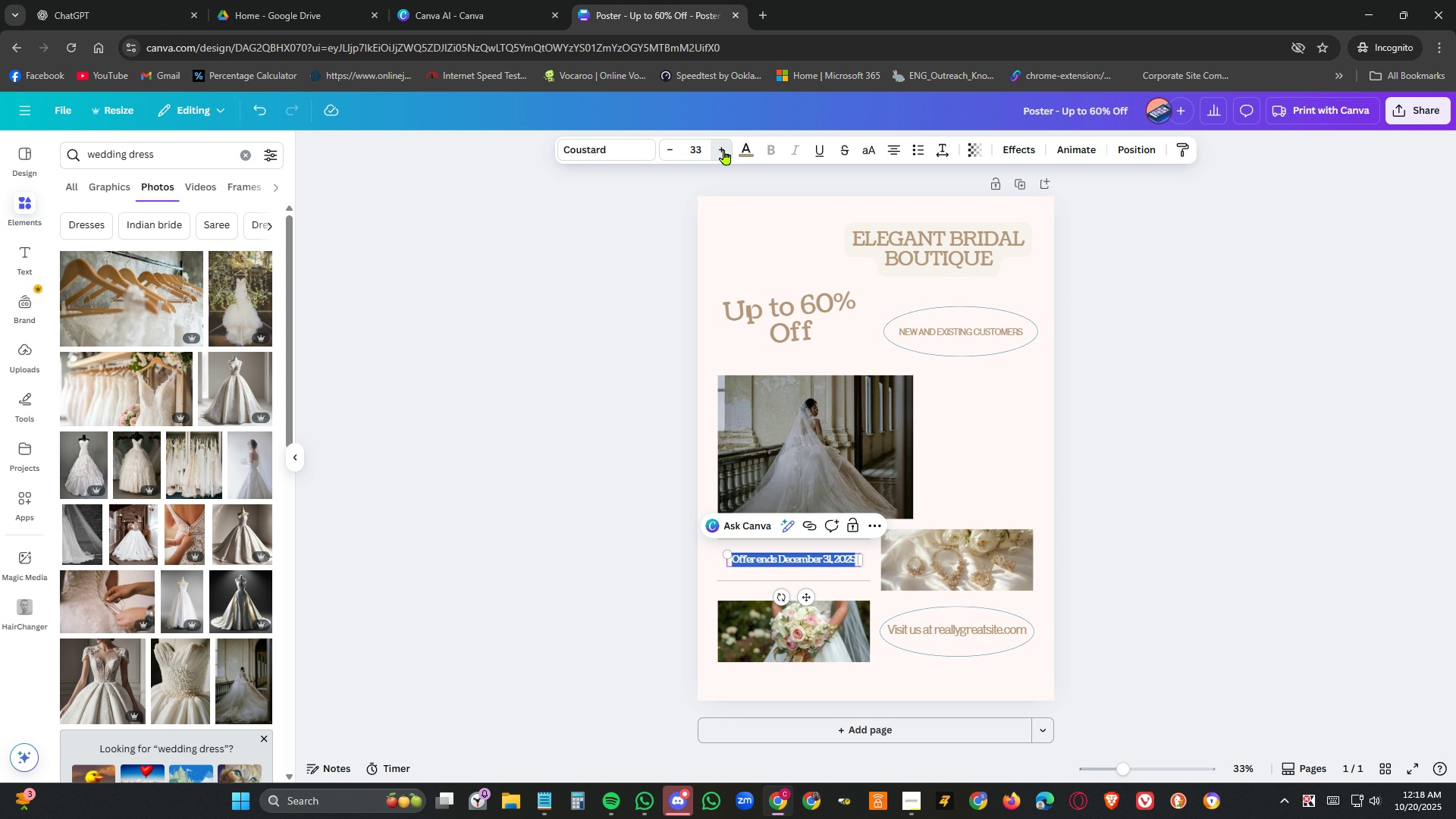 
triple_click([724, 149])
 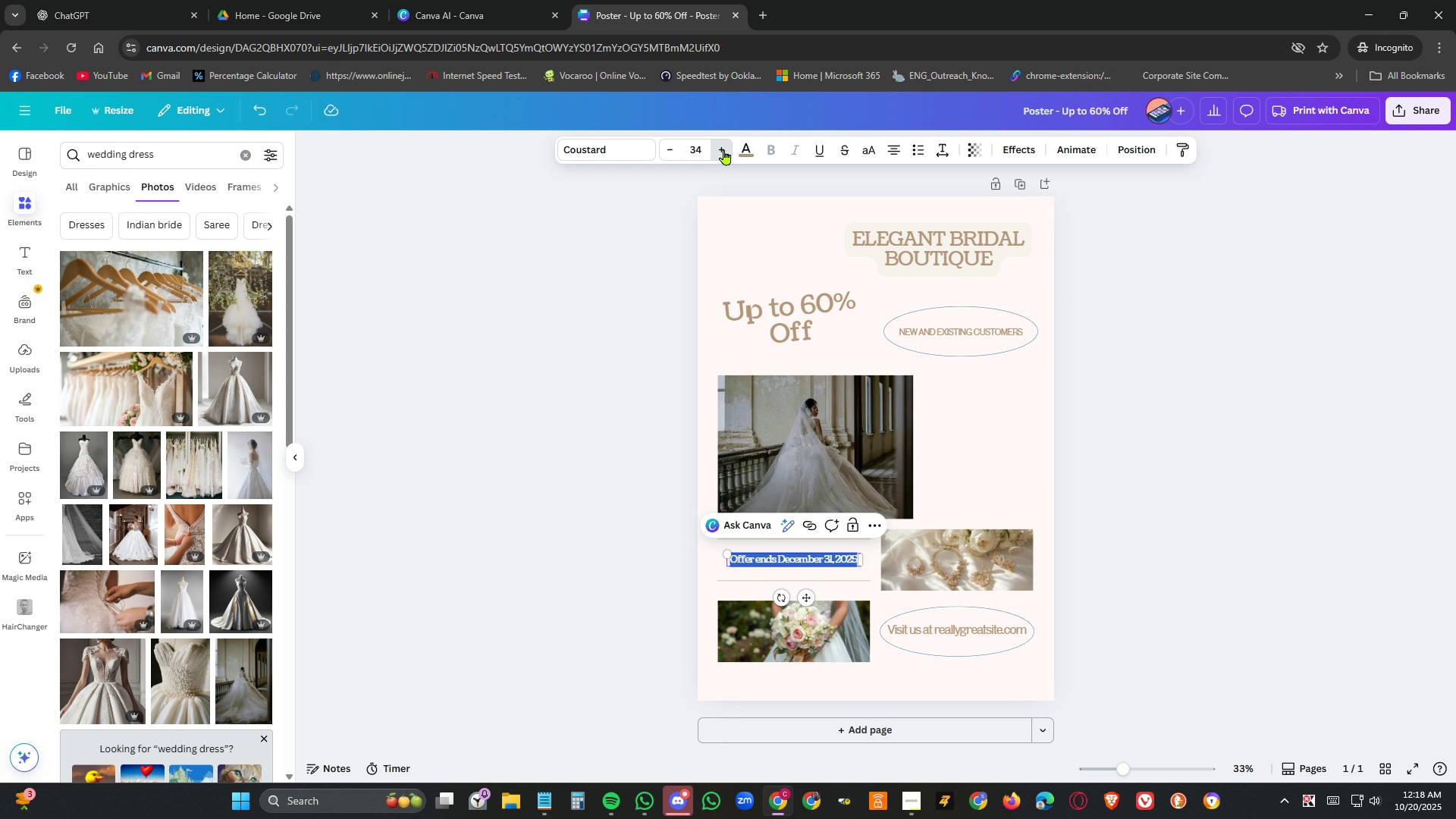 
triple_click([724, 149])
 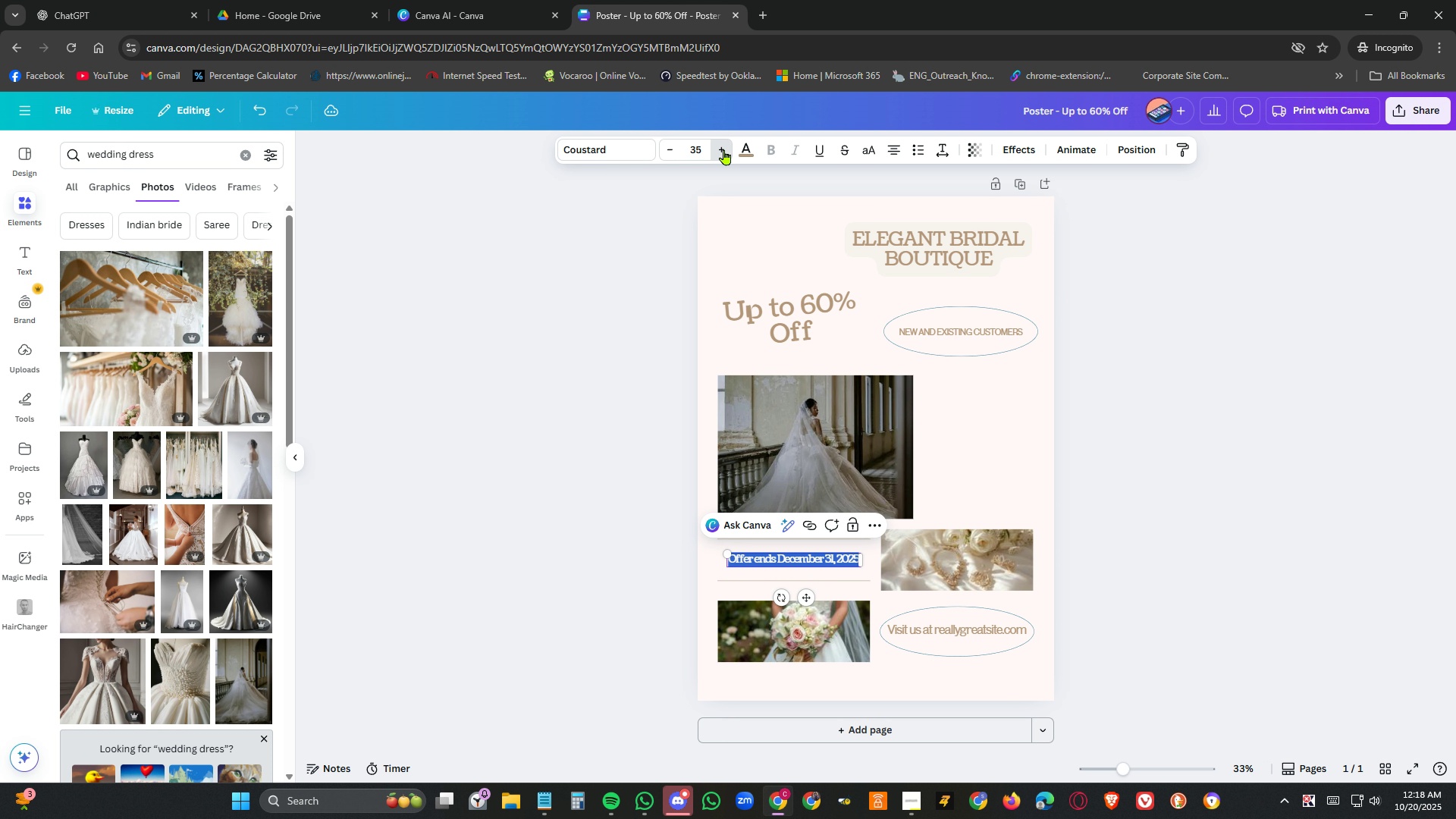 
triple_click([724, 149])
 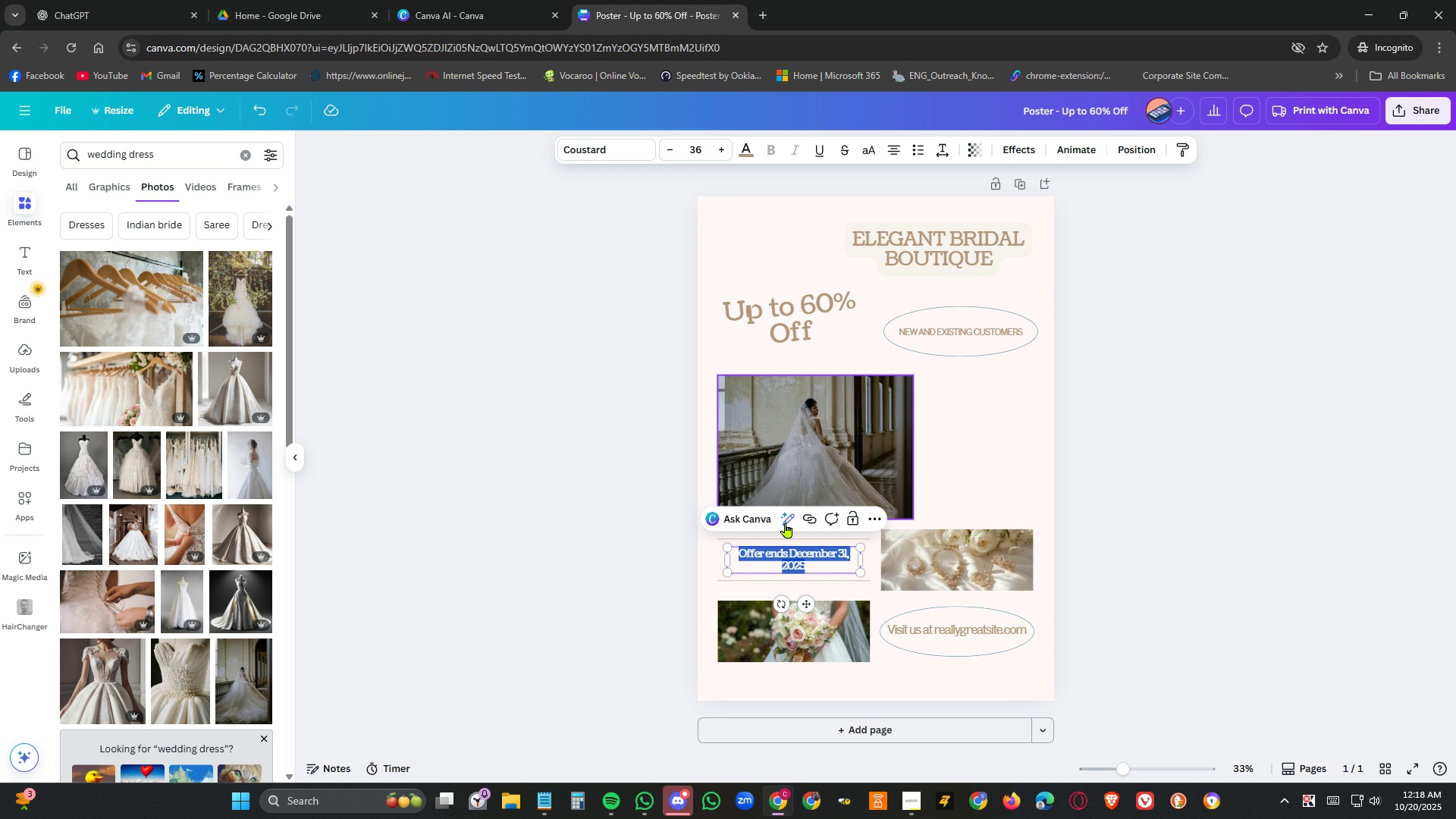 
left_click([797, 563])
 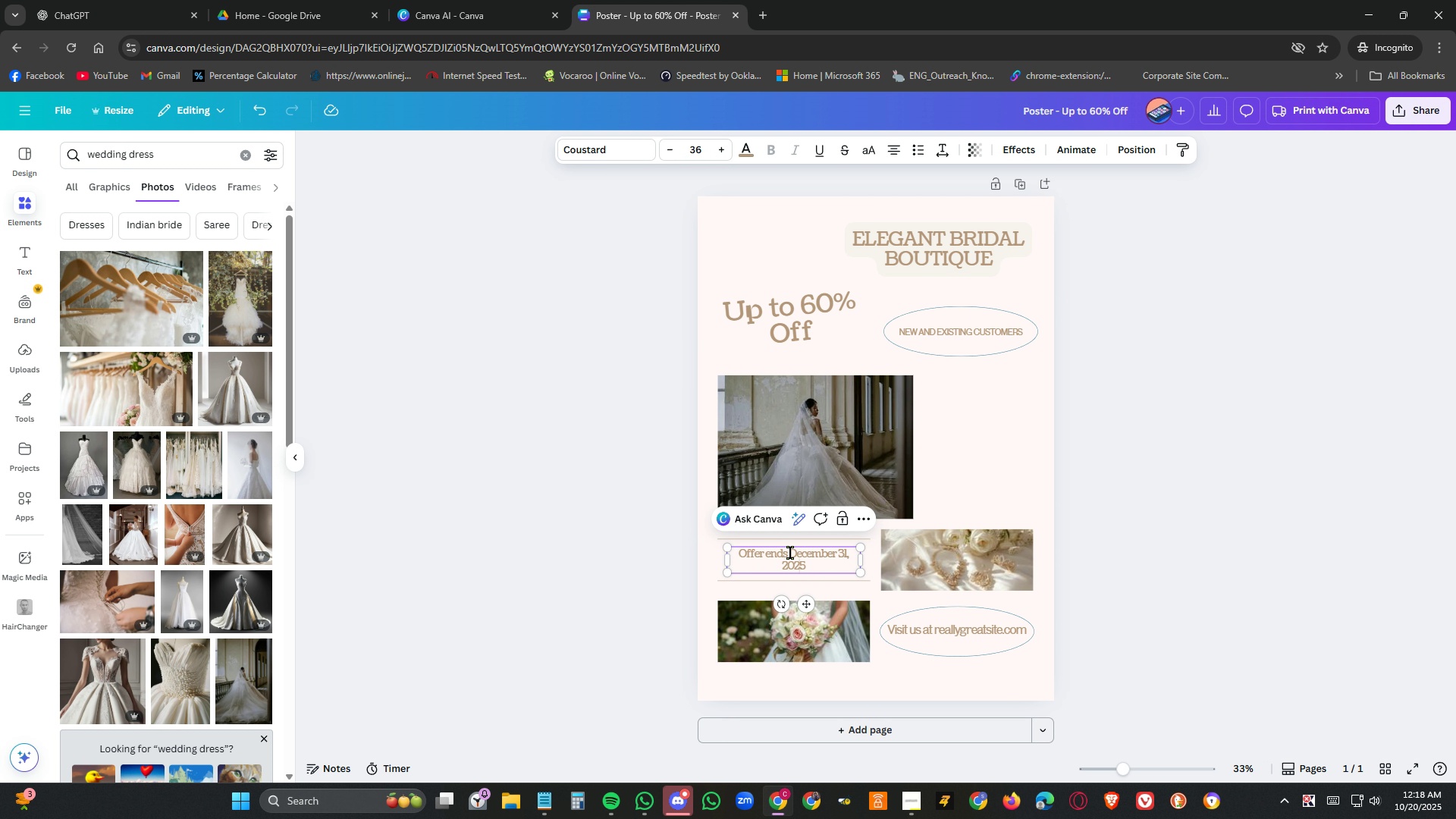 
left_click([790, 553])
 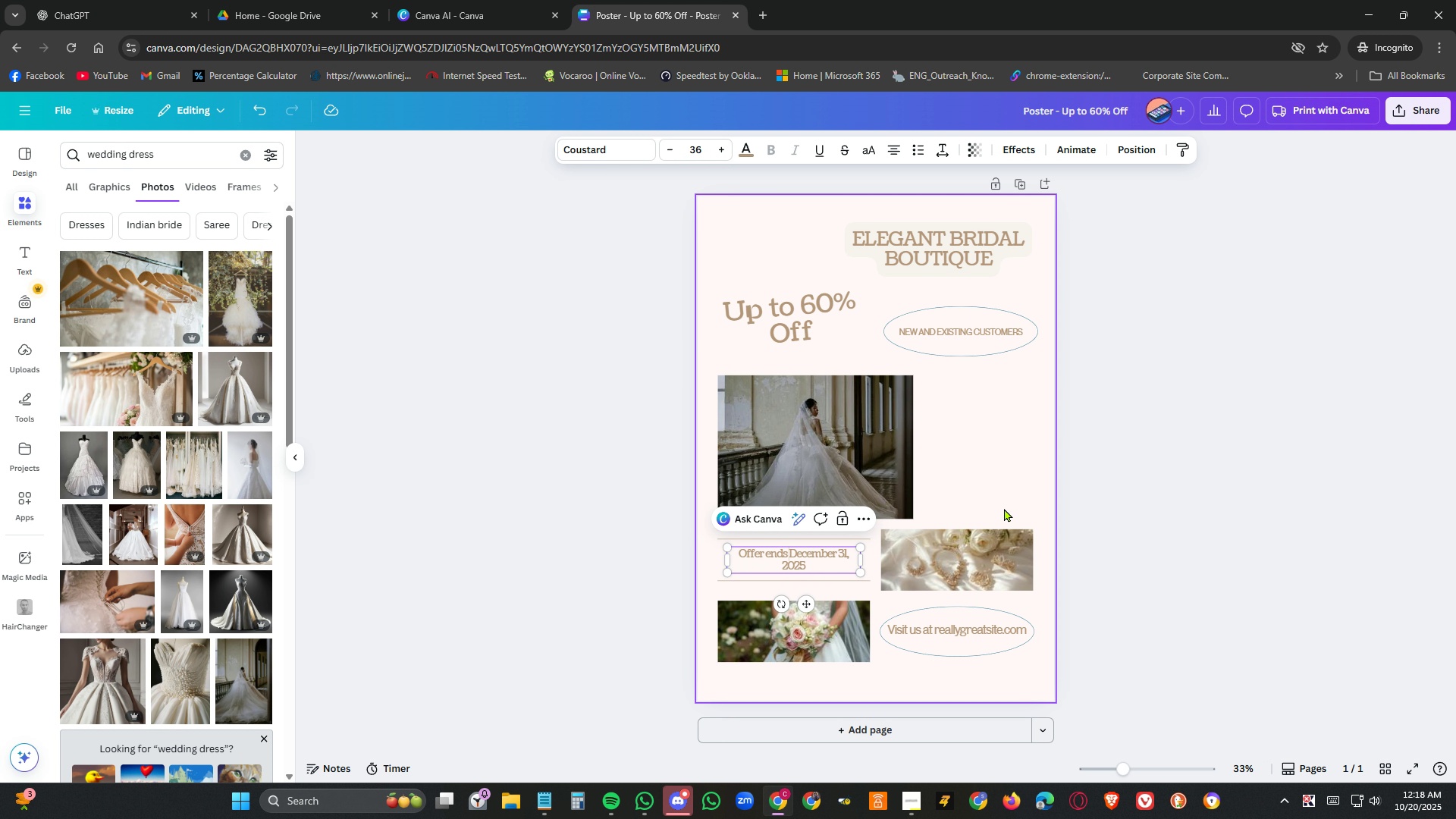 
key(NumpadEnter)
 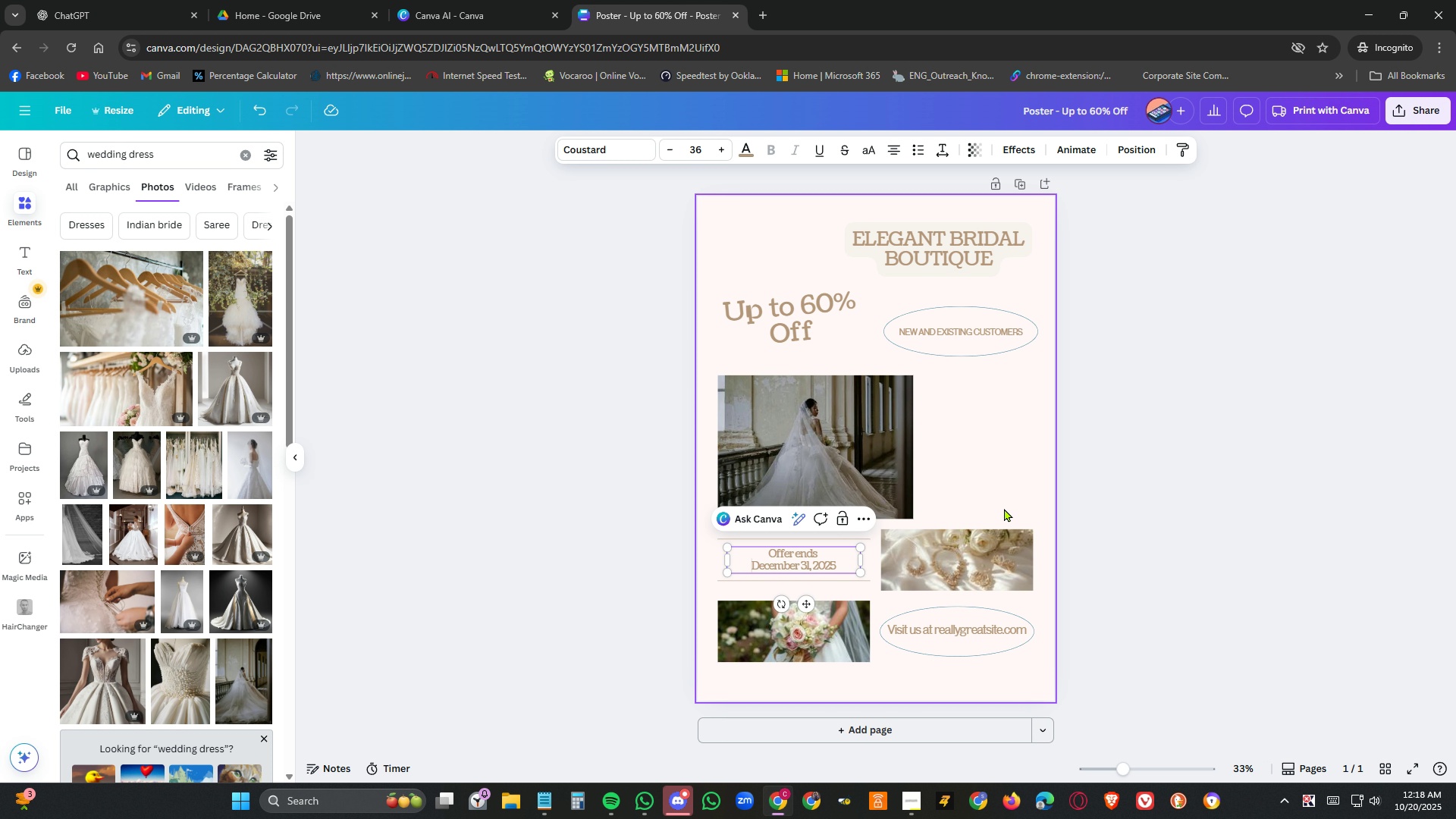 
left_click([1180, 466])
 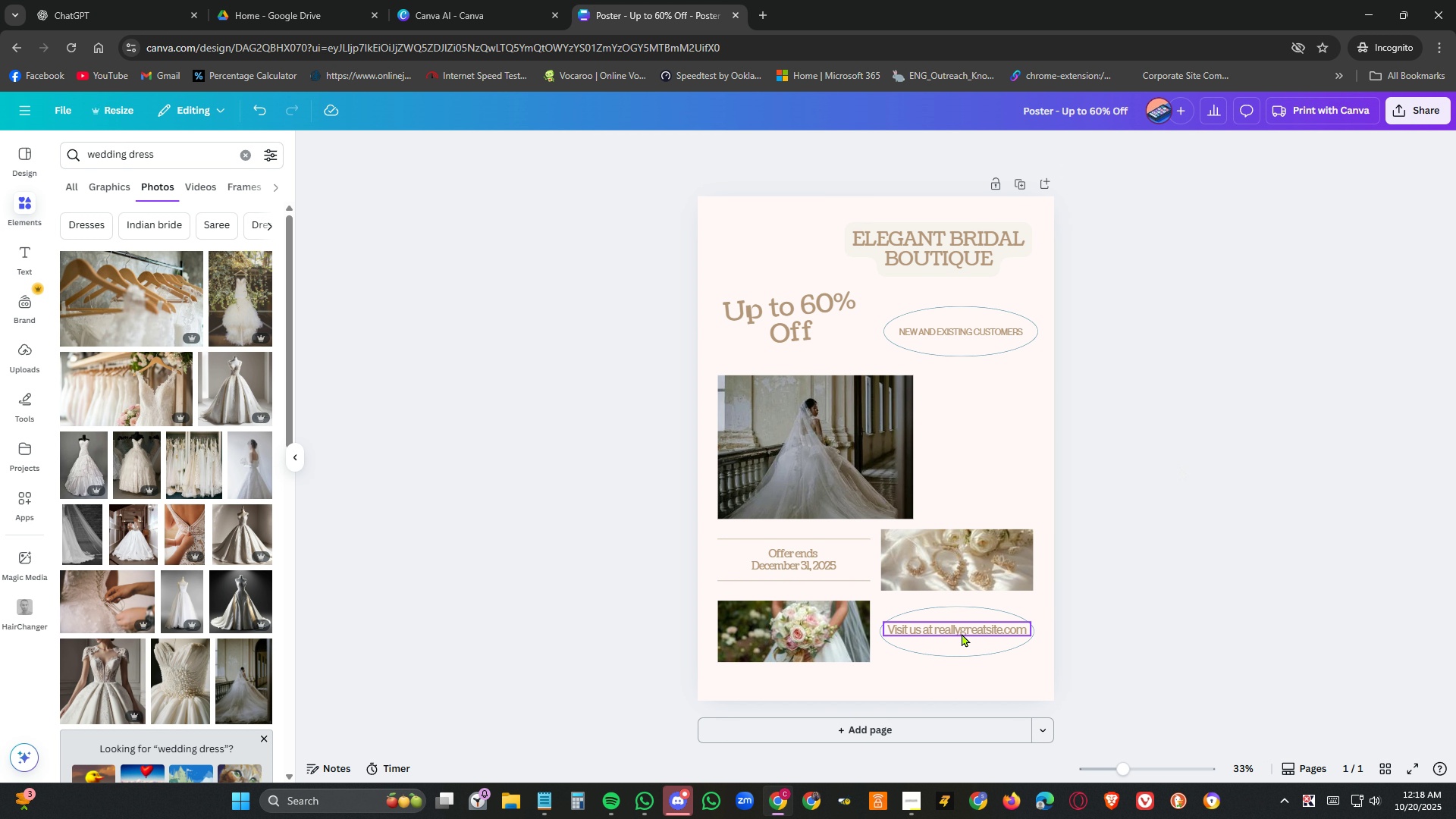 
double_click([964, 632])
 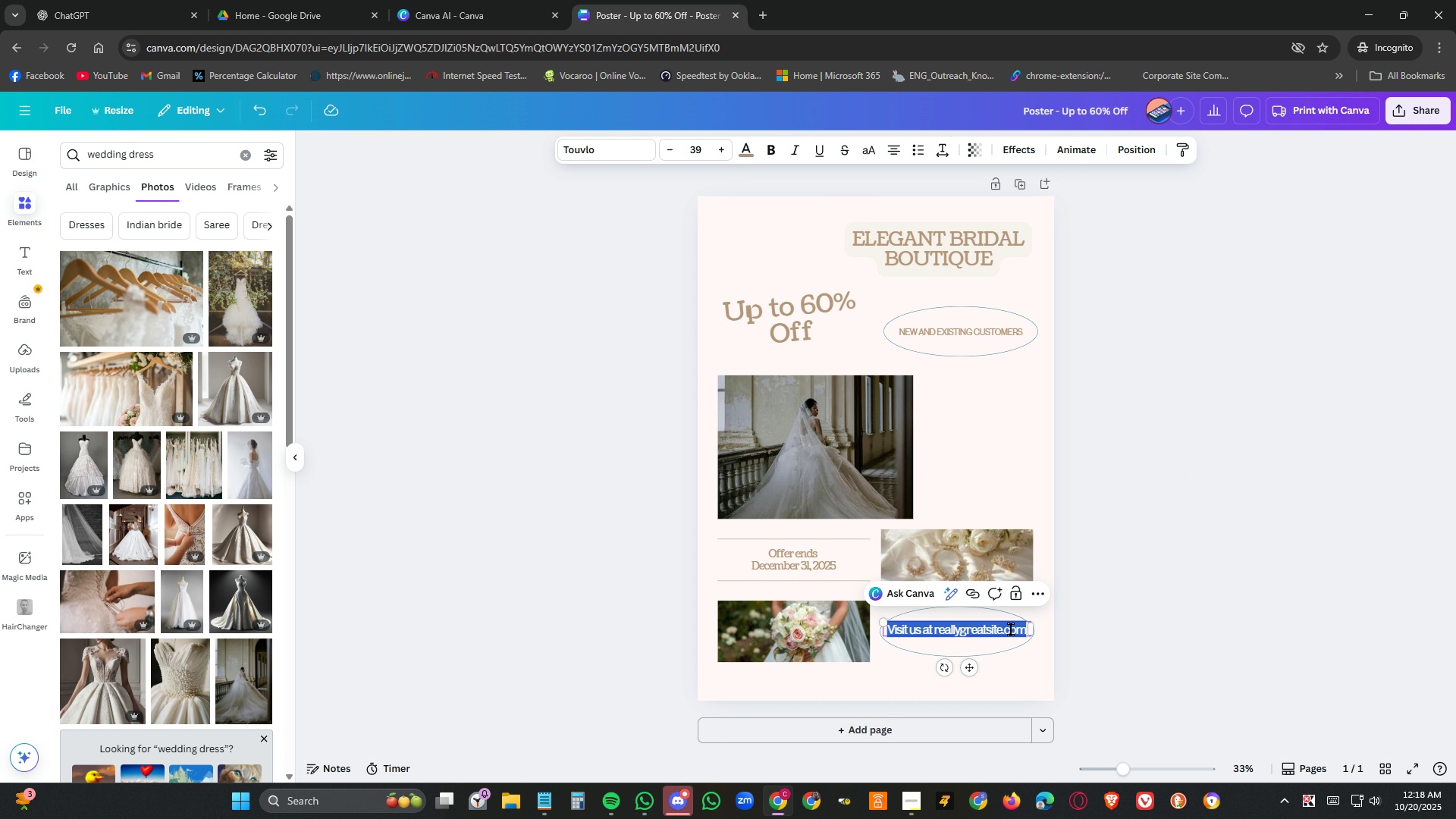 
left_click([961, 630])
 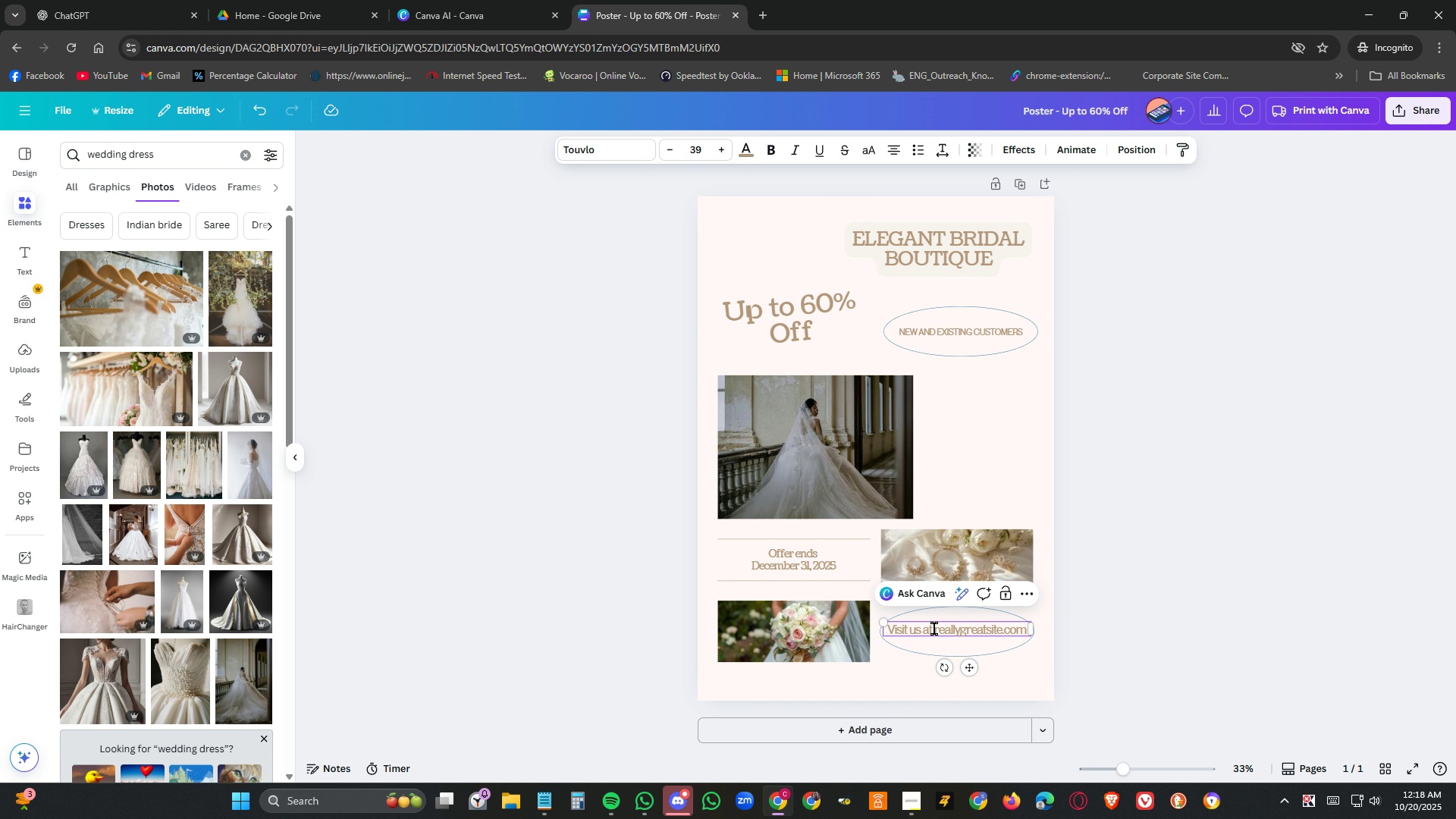 
left_click_drag(start_coordinate=[936, 629], to_coordinate=[1027, 629])
 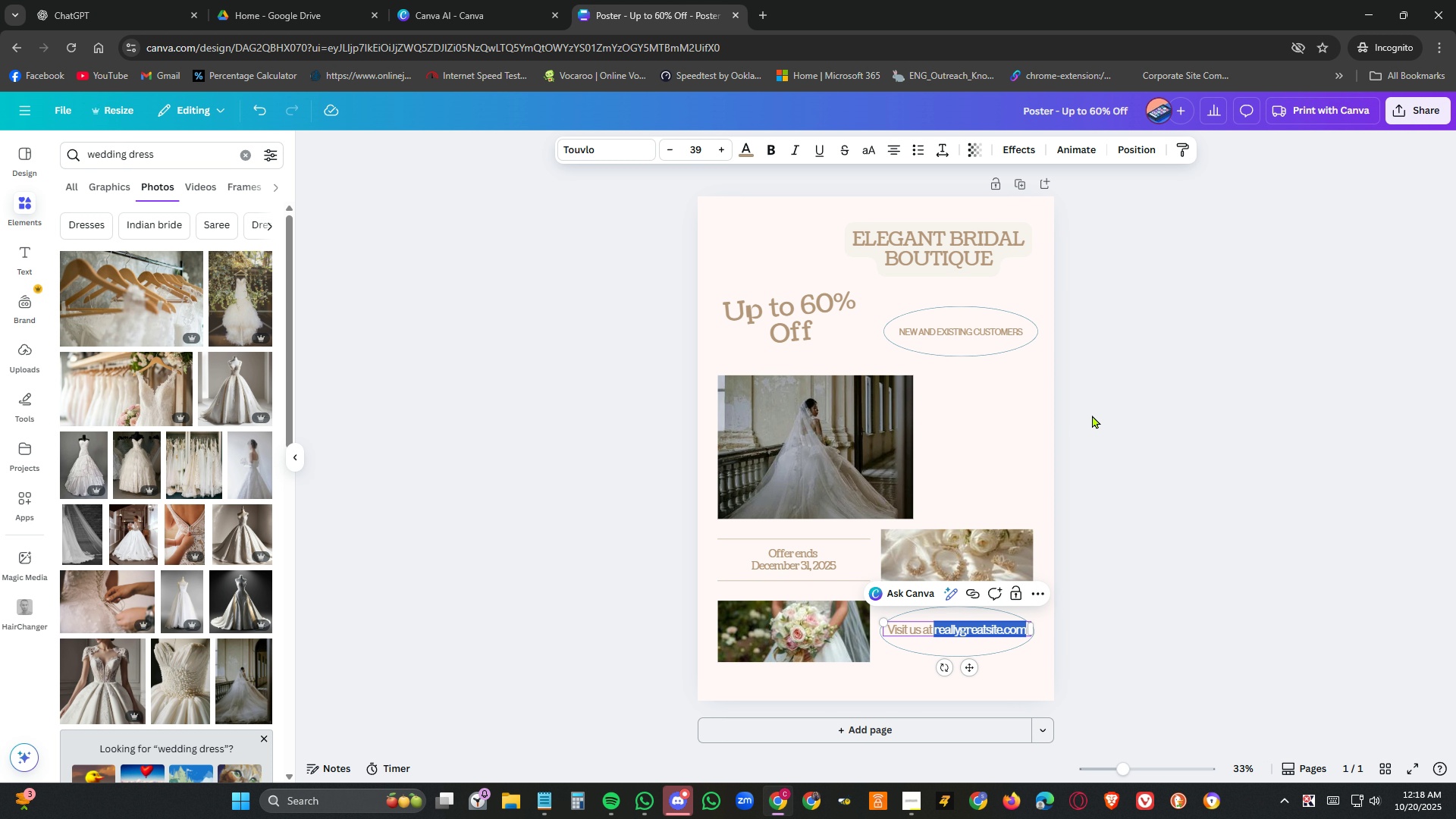 
type(elegantbridal.com)
 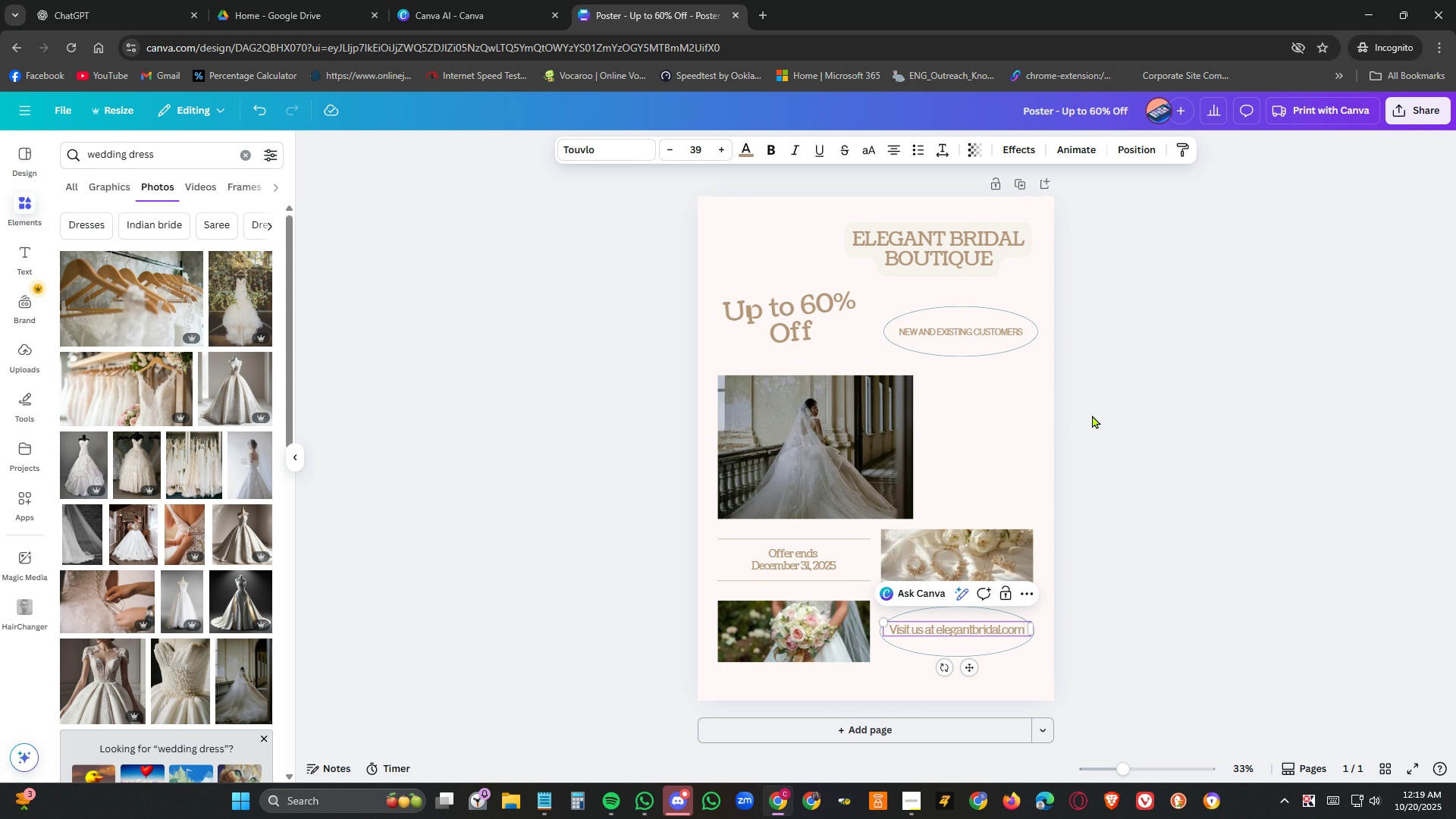 
key(Enter)
 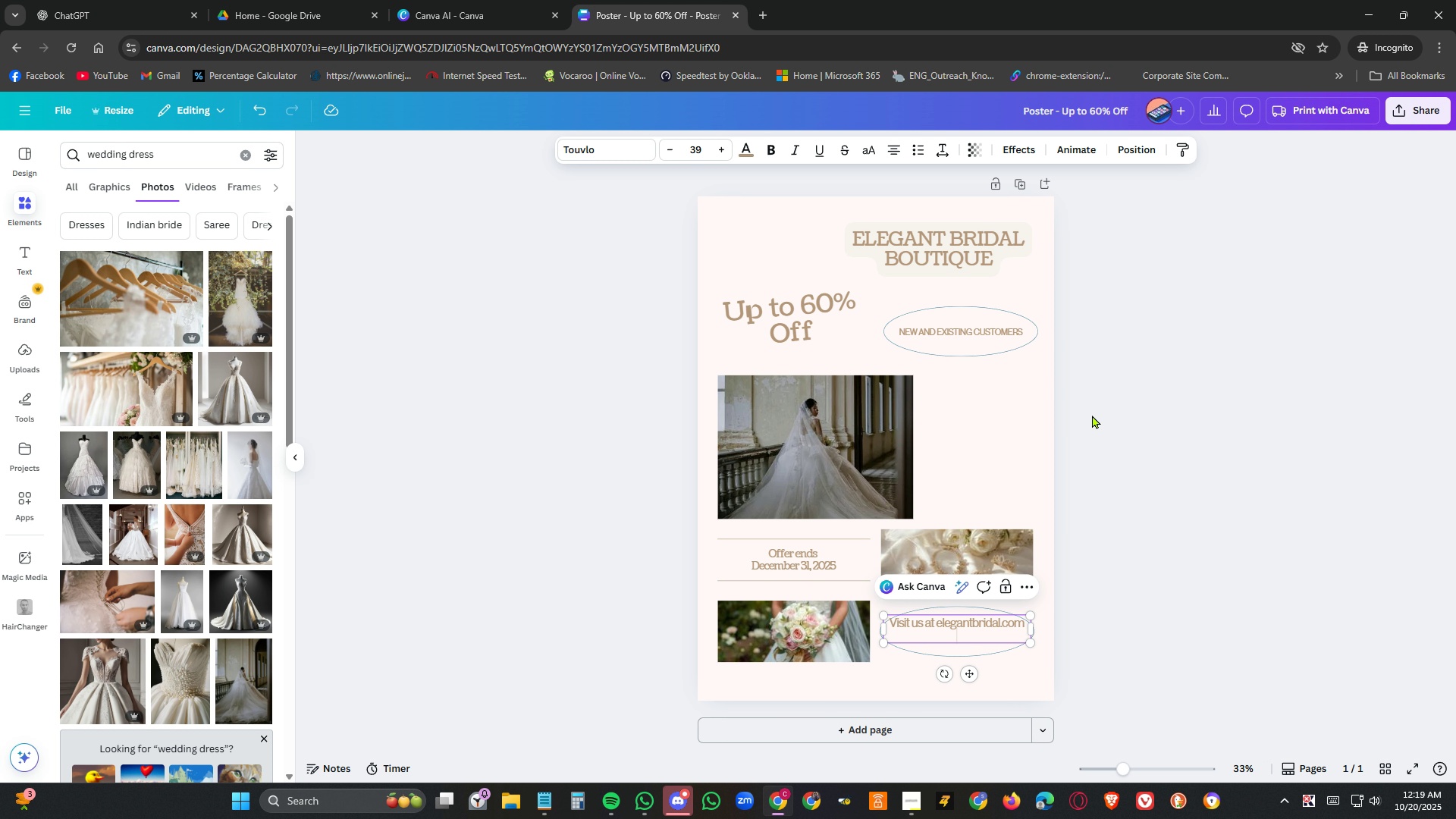 
key(Backspace)
 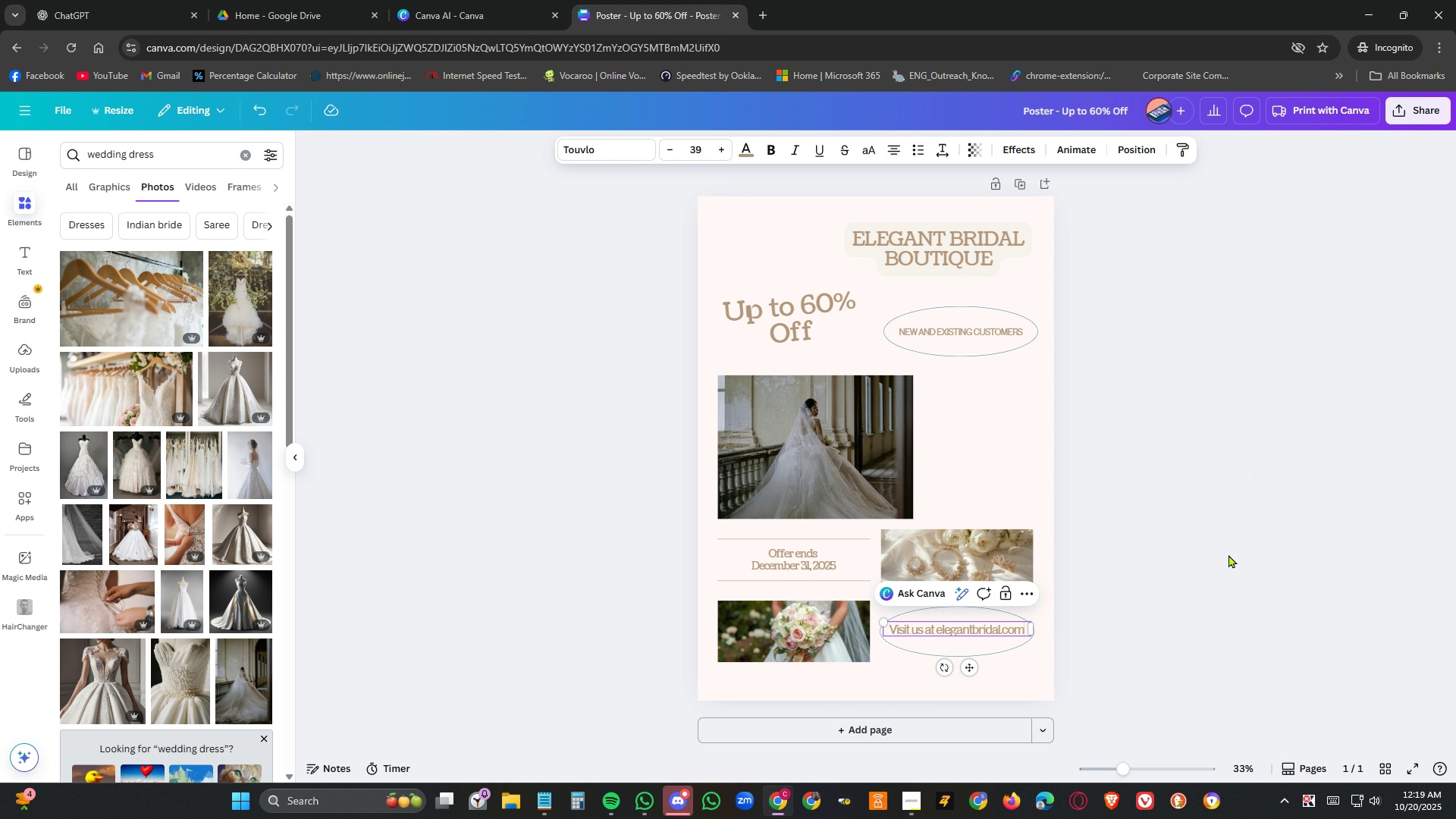 
left_click([1215, 605])
 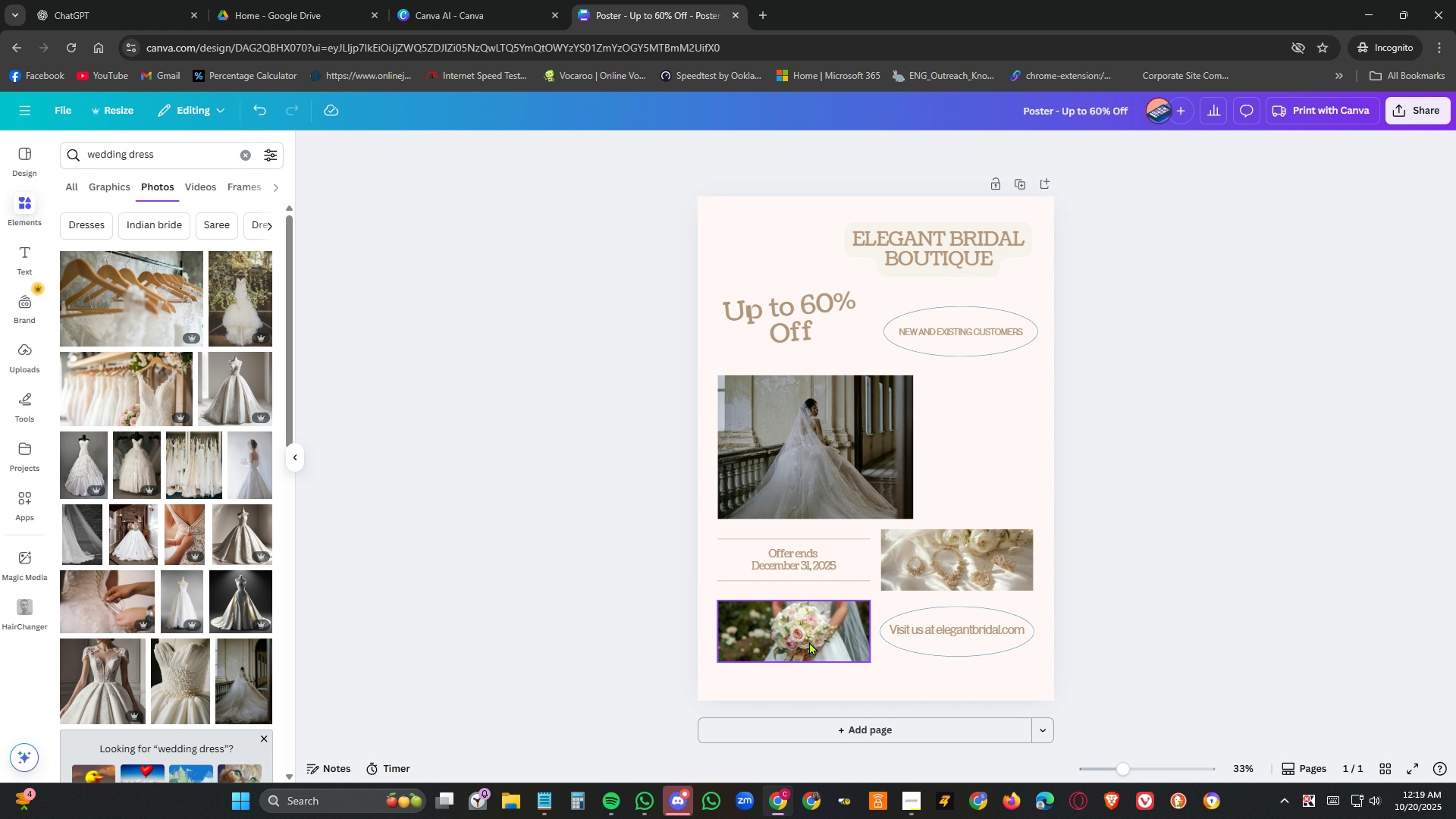 
wait(5.25)
 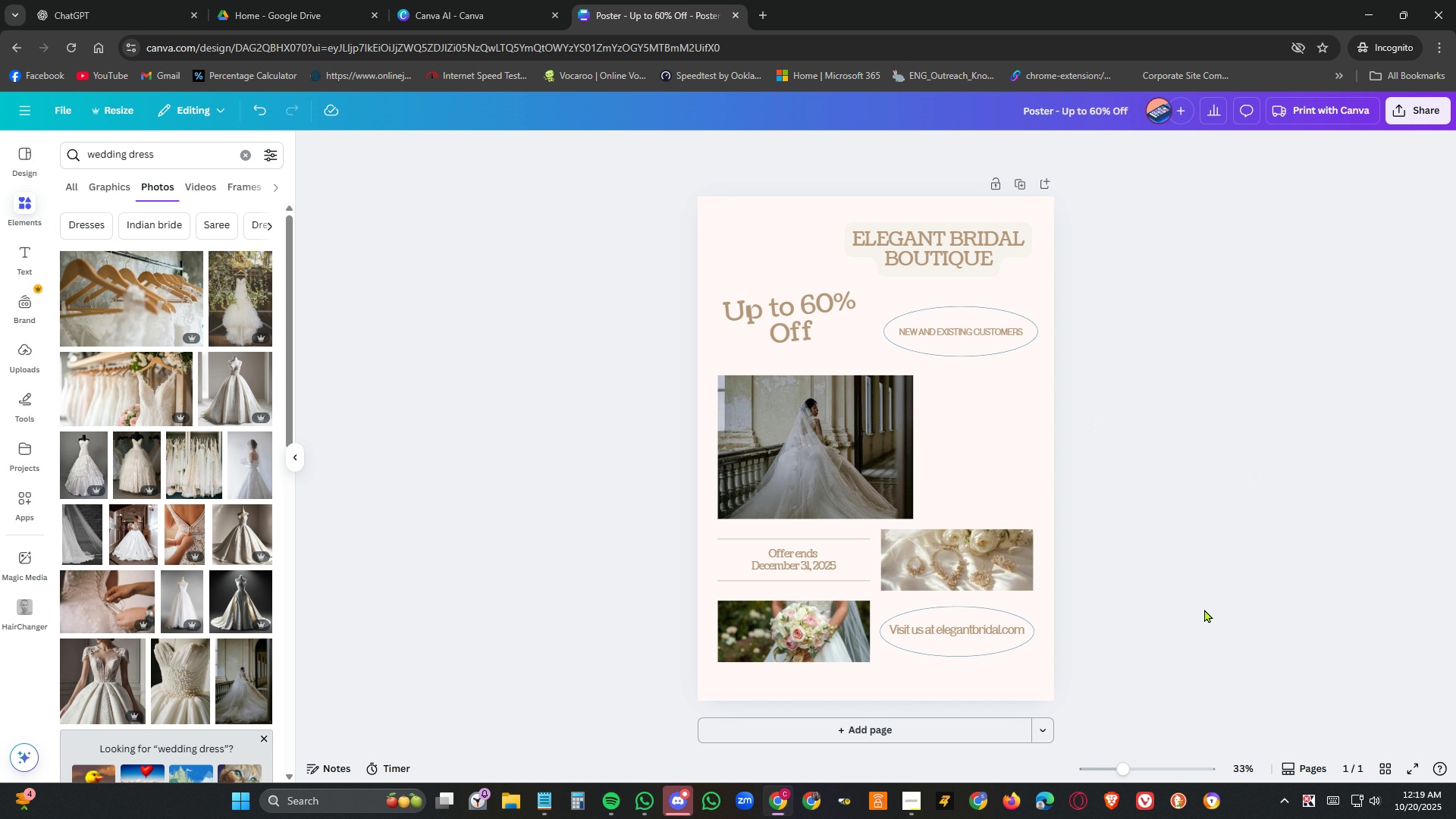 
scroll: coordinate [155, 563], scroll_direction: down, amount: 8.0
 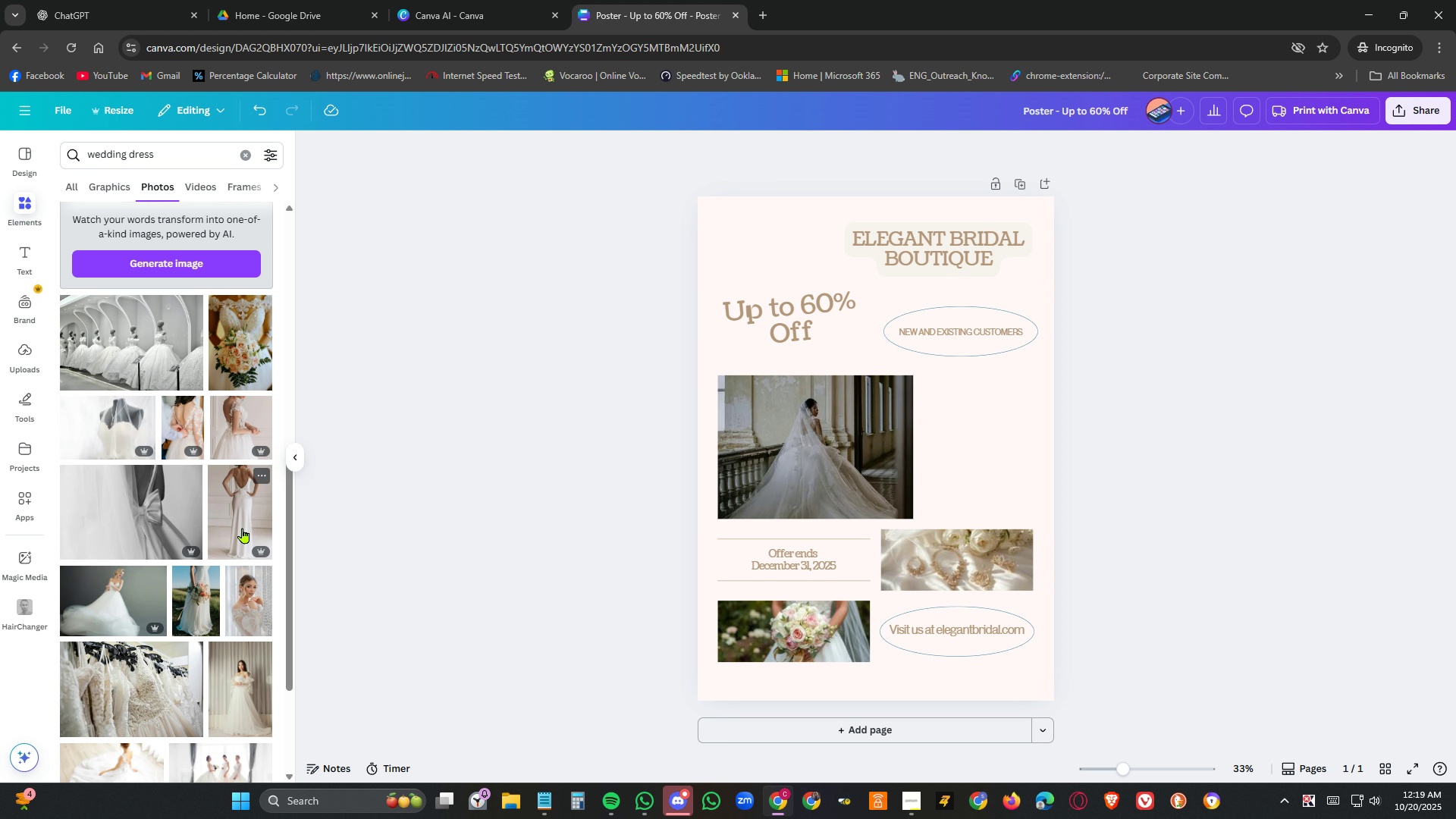 
mouse_move([238, 359])
 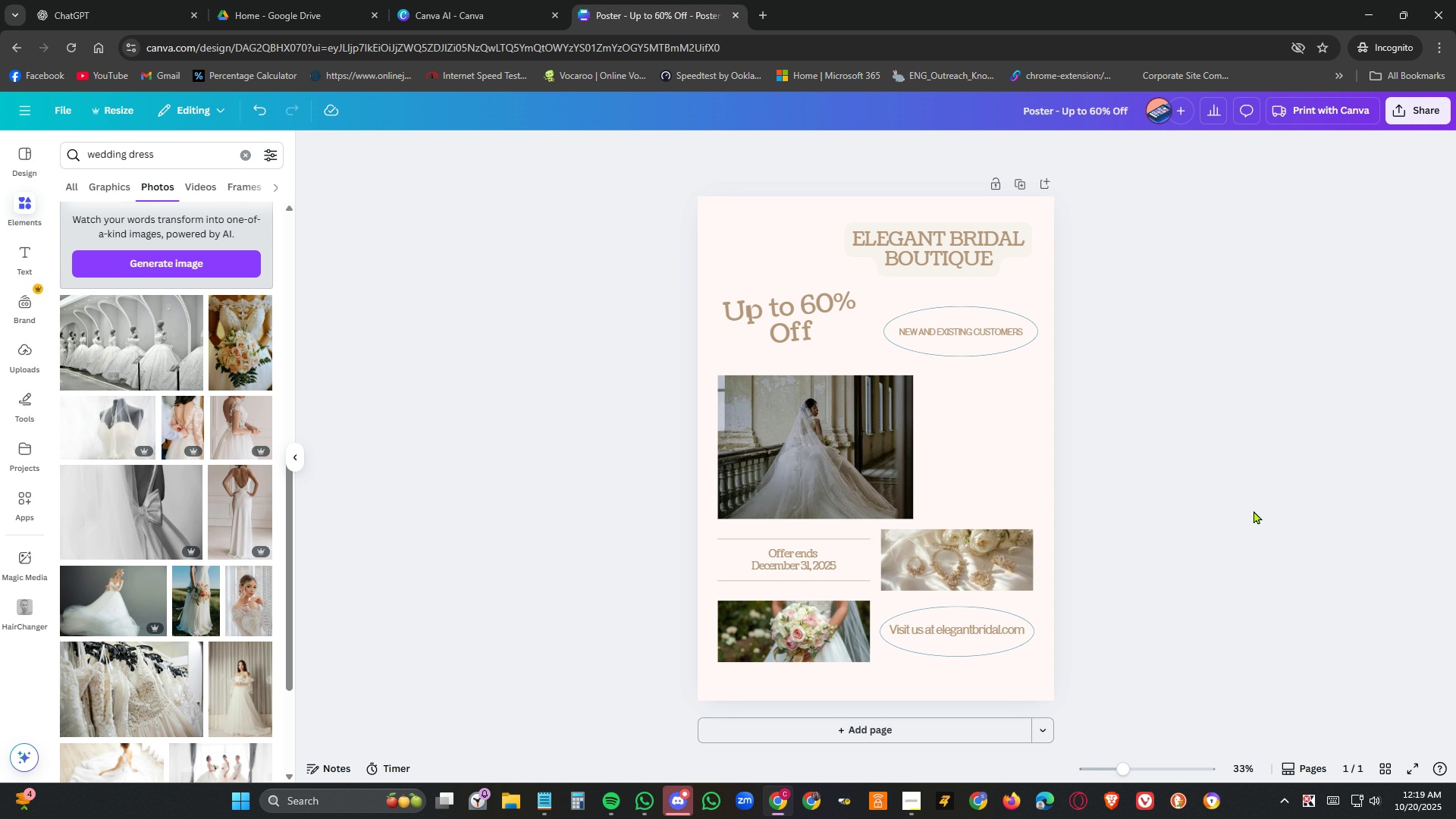 
left_click([786, 245])
 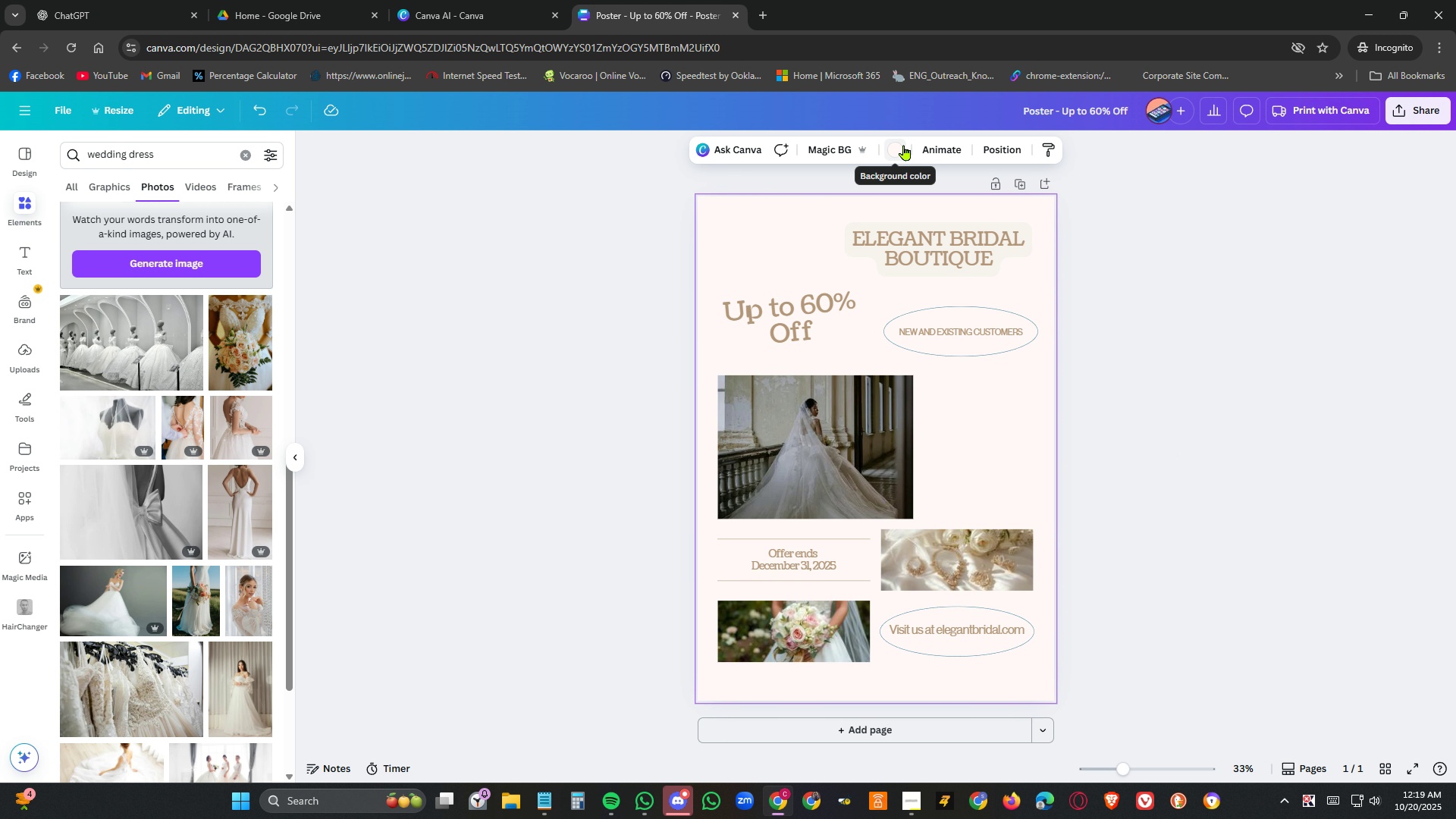 
left_click([903, 147])
 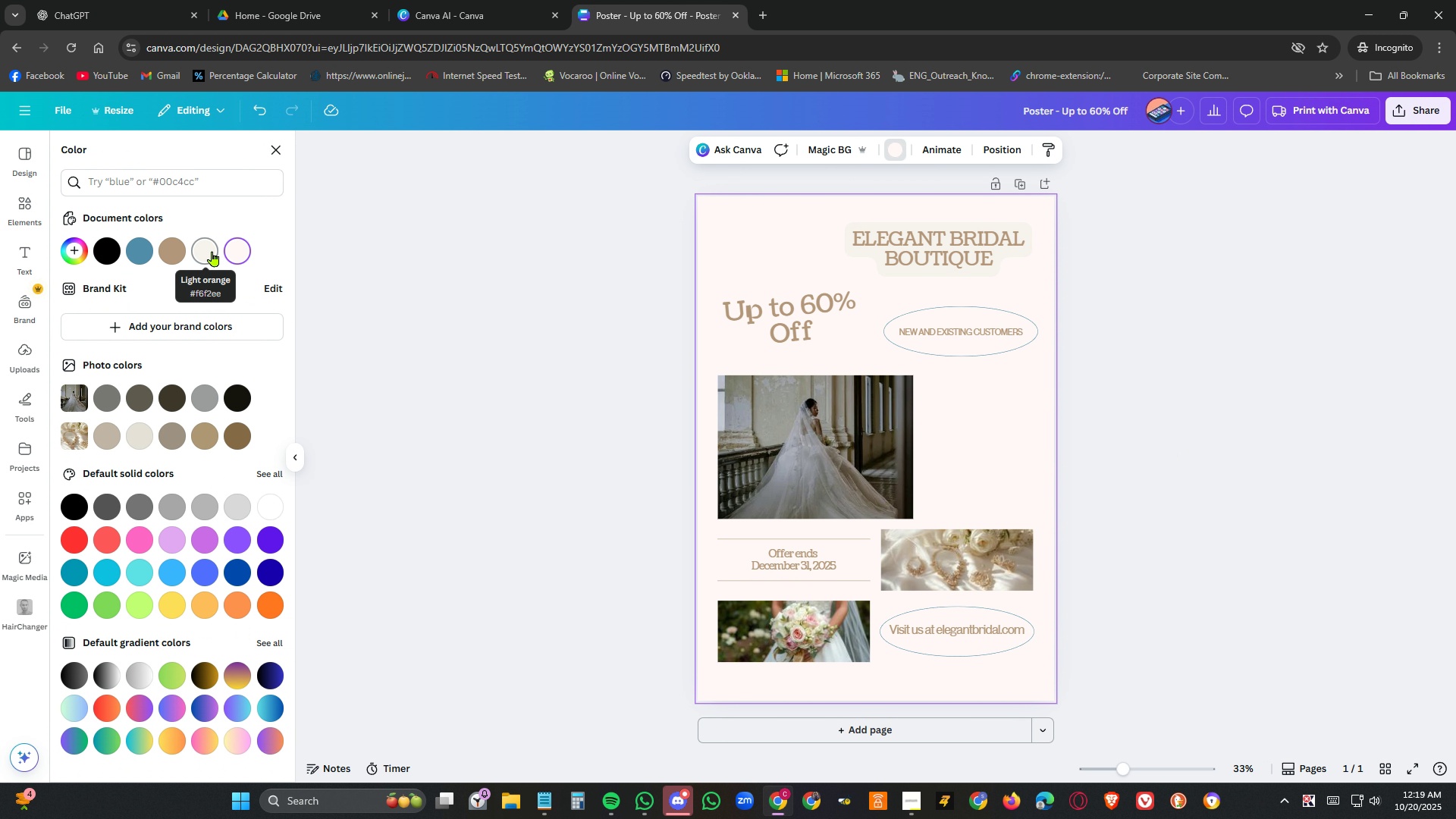 
left_click([212, 251])
 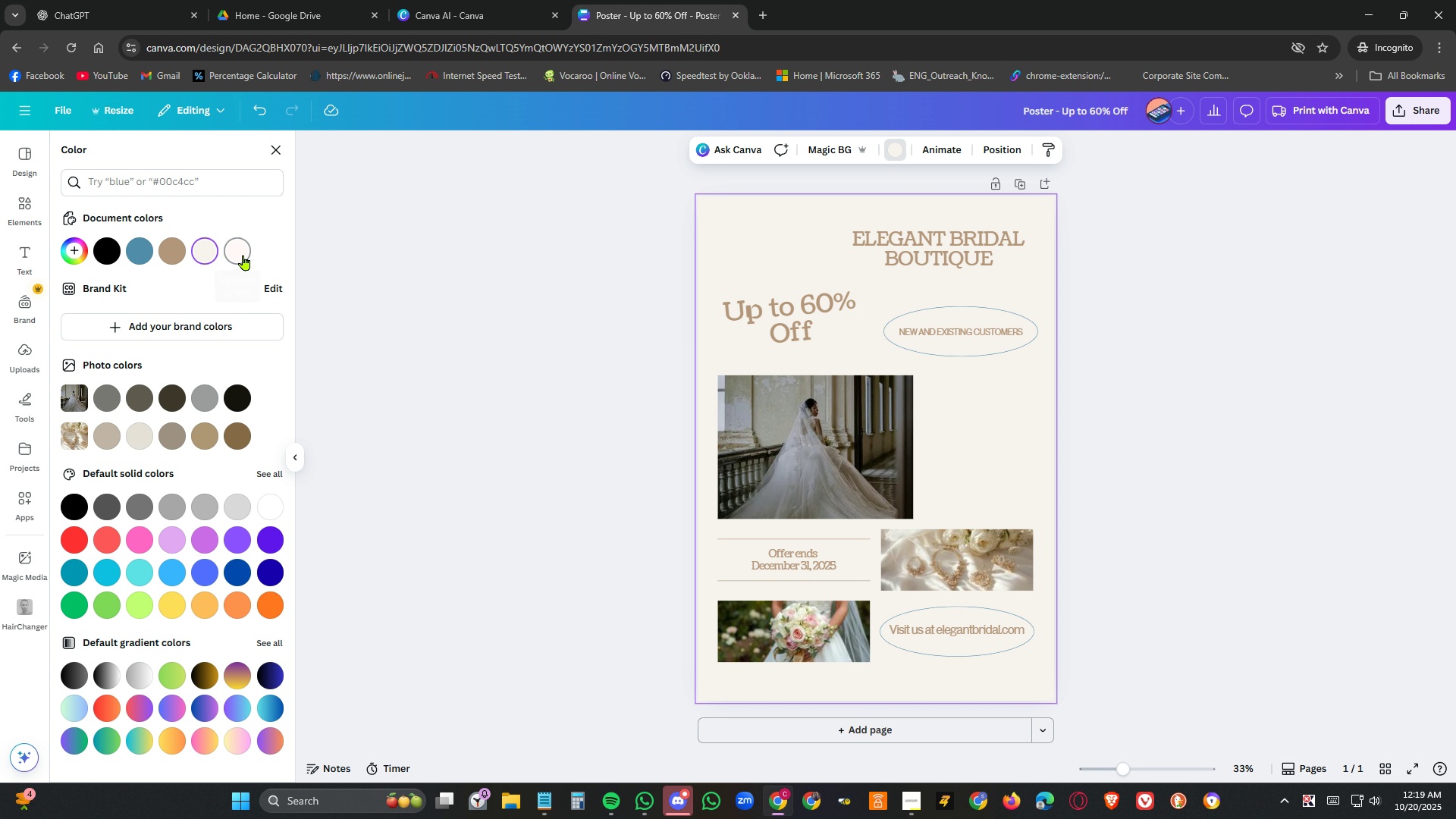 
left_click([243, 255])
 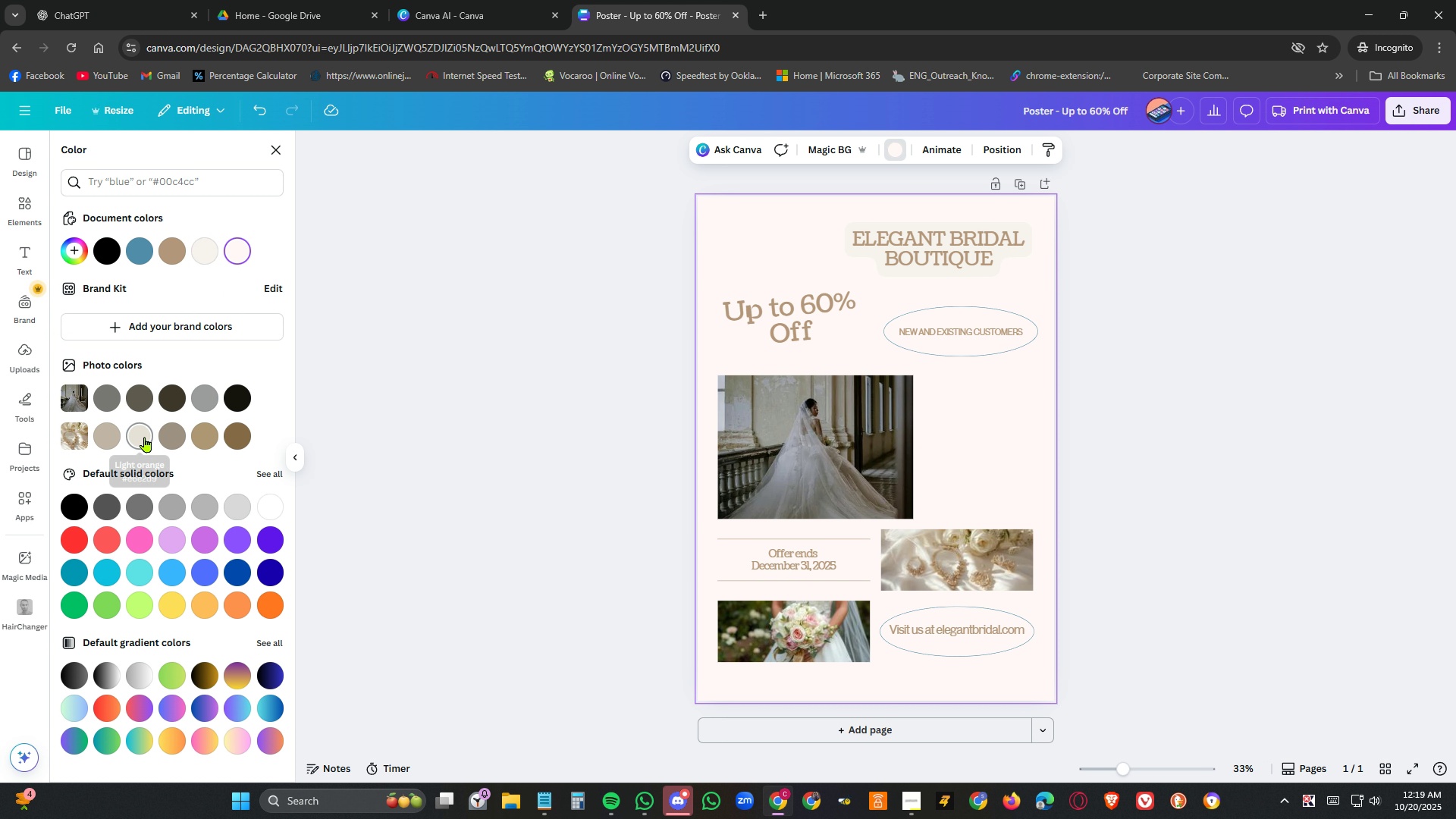 
left_click([145, 437])
 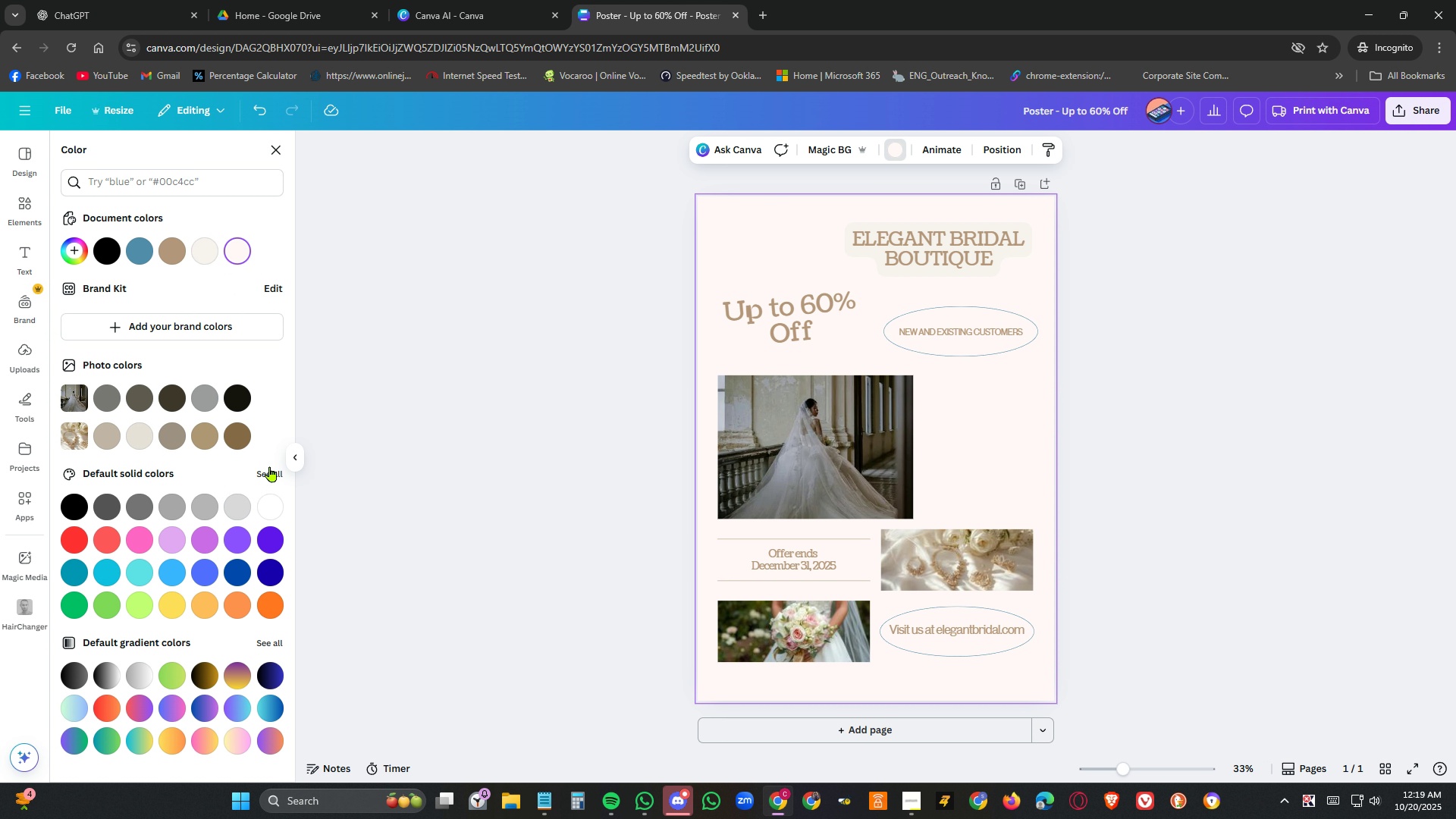 
wait(6.03)
 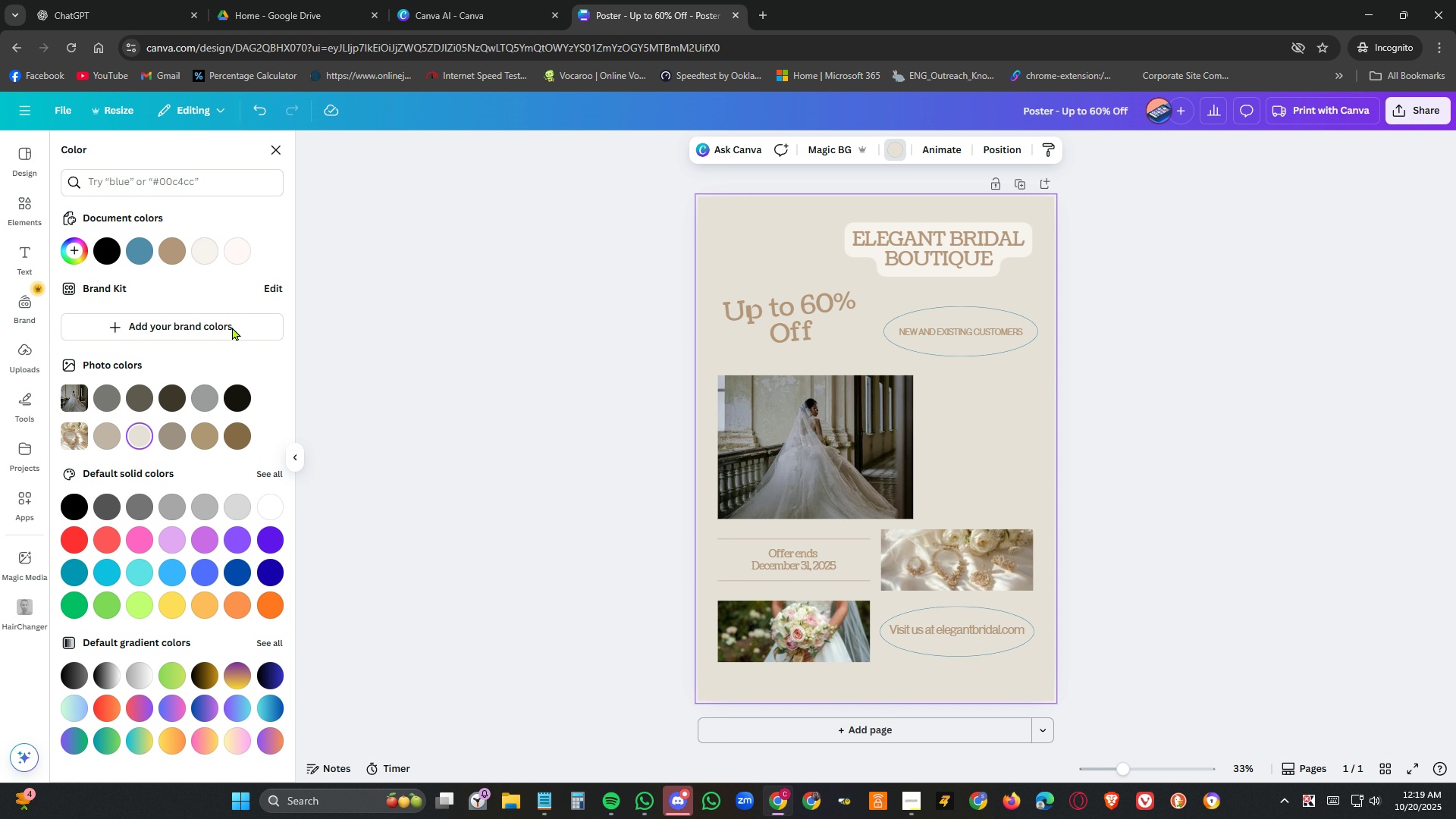 
left_click([272, 464])
 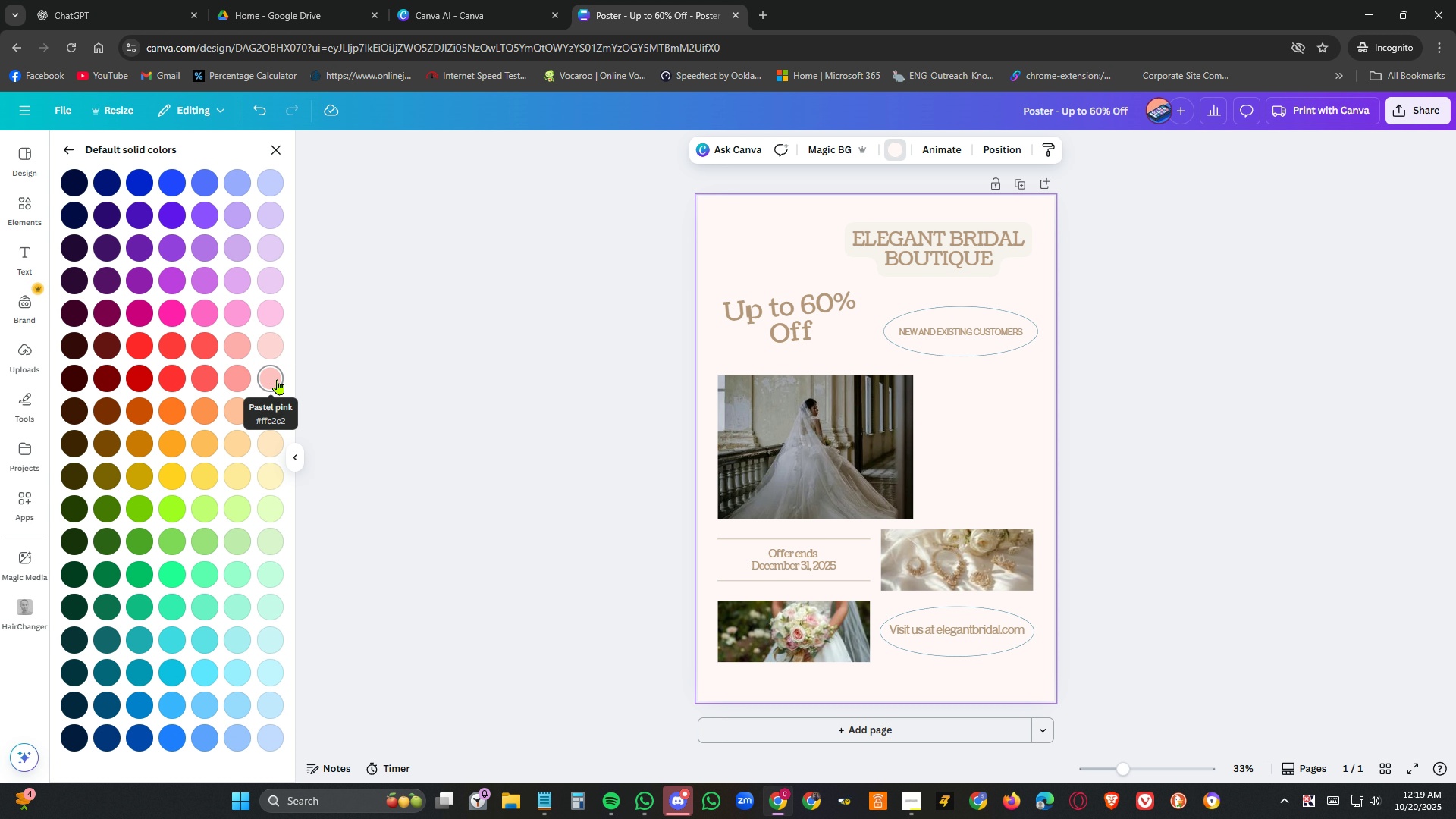 
left_click([278, 379])
 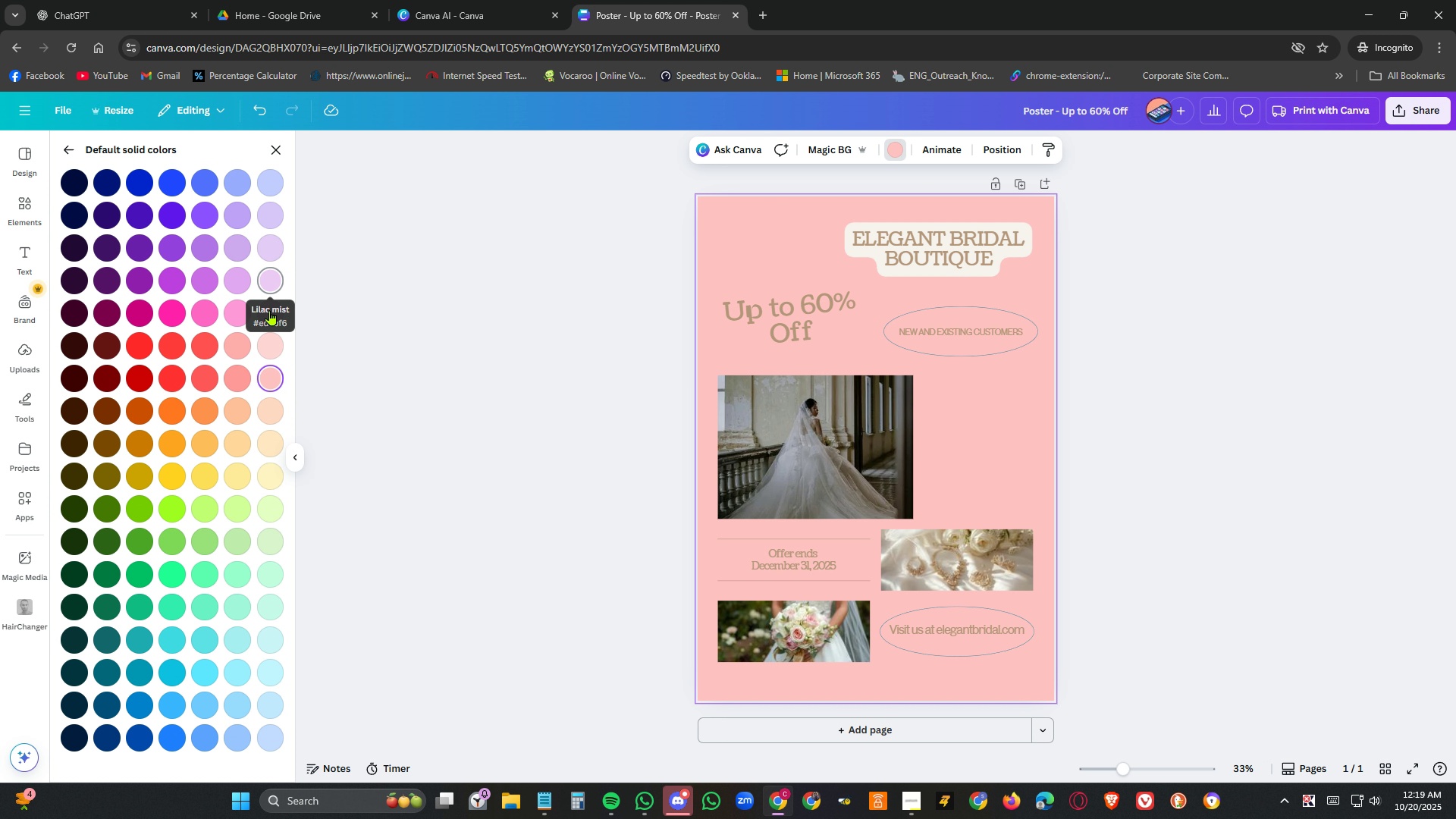 
left_click([270, 310])
 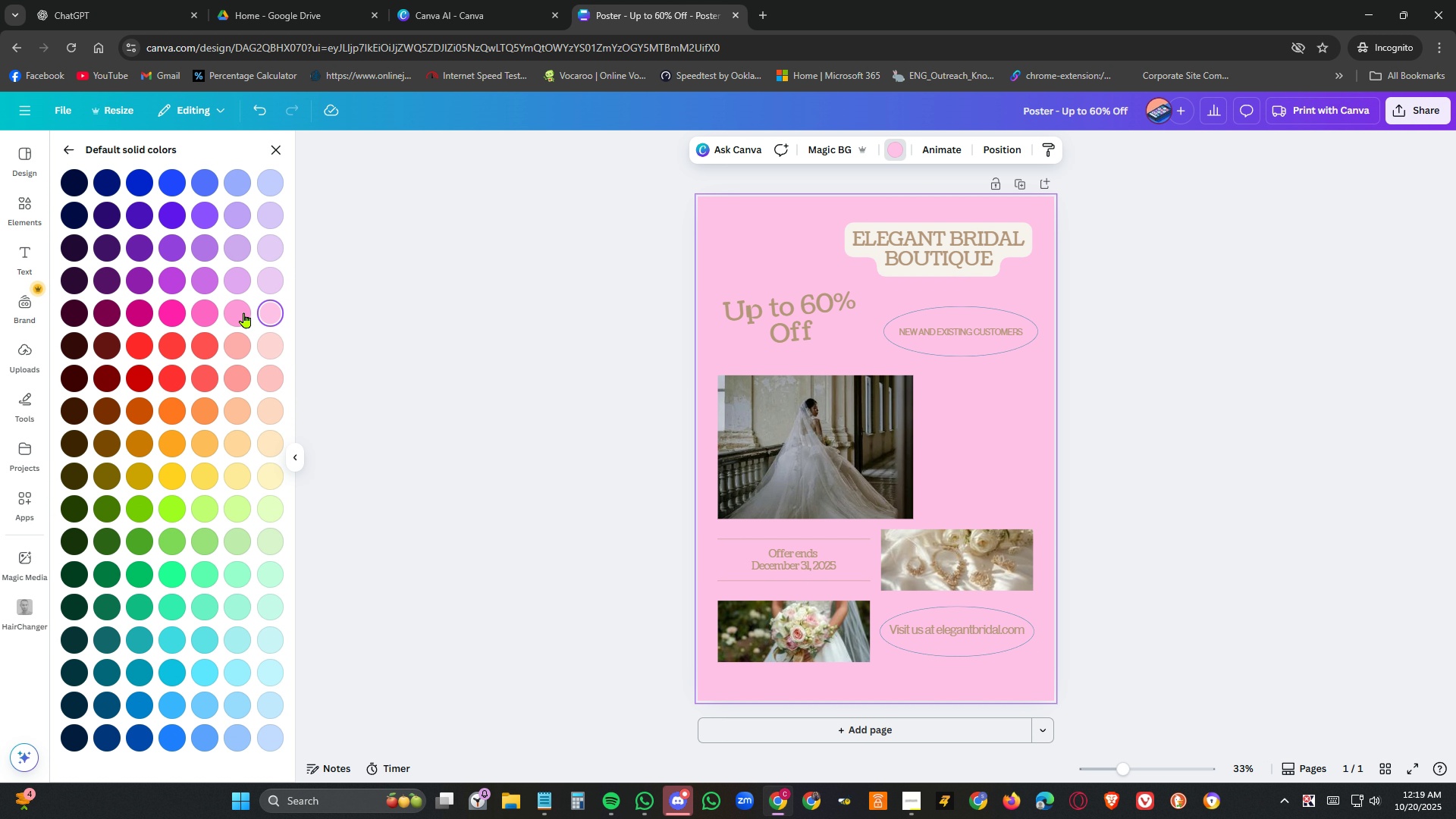 
left_click([243, 310])
 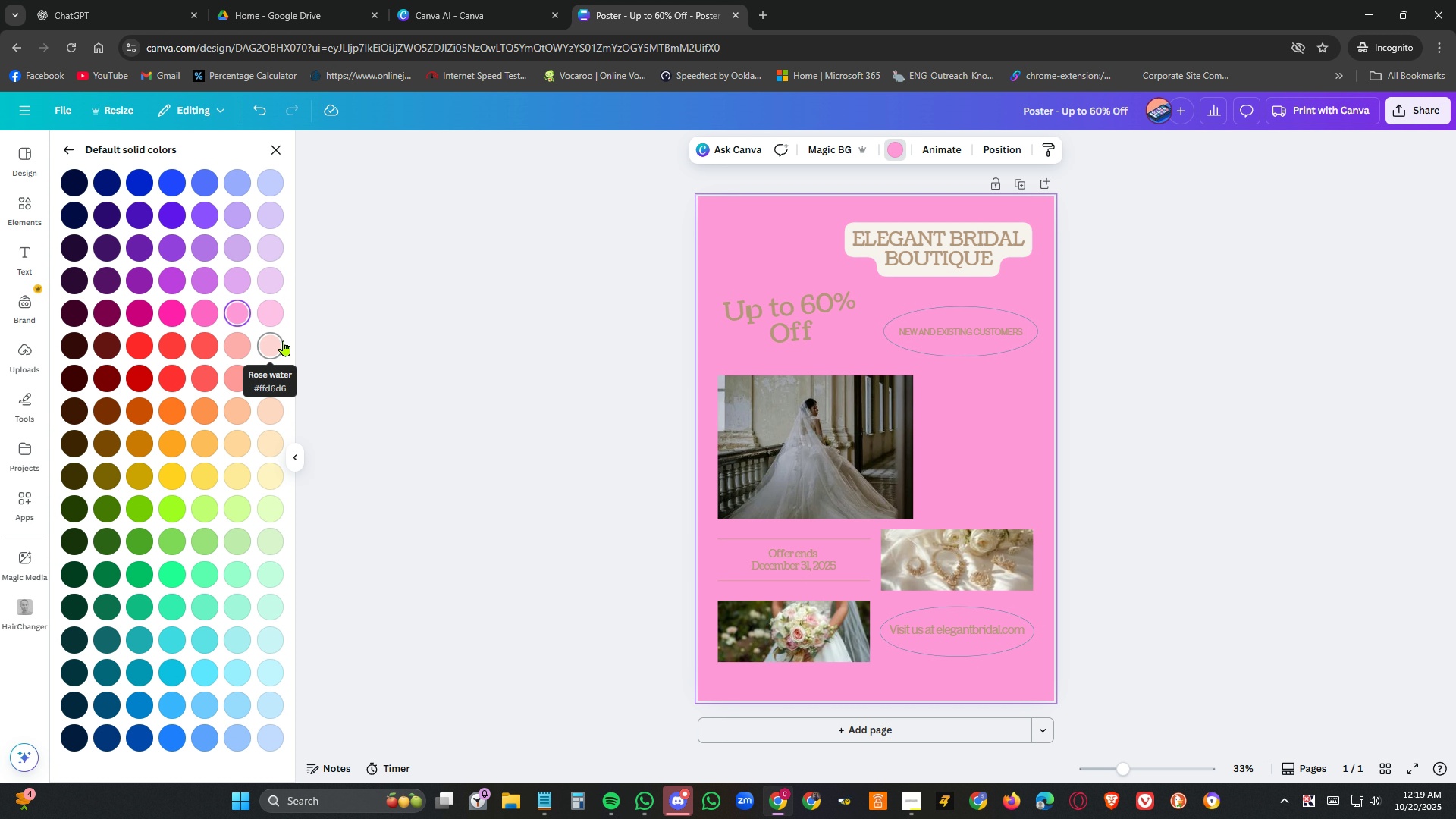 
left_click([284, 340])
 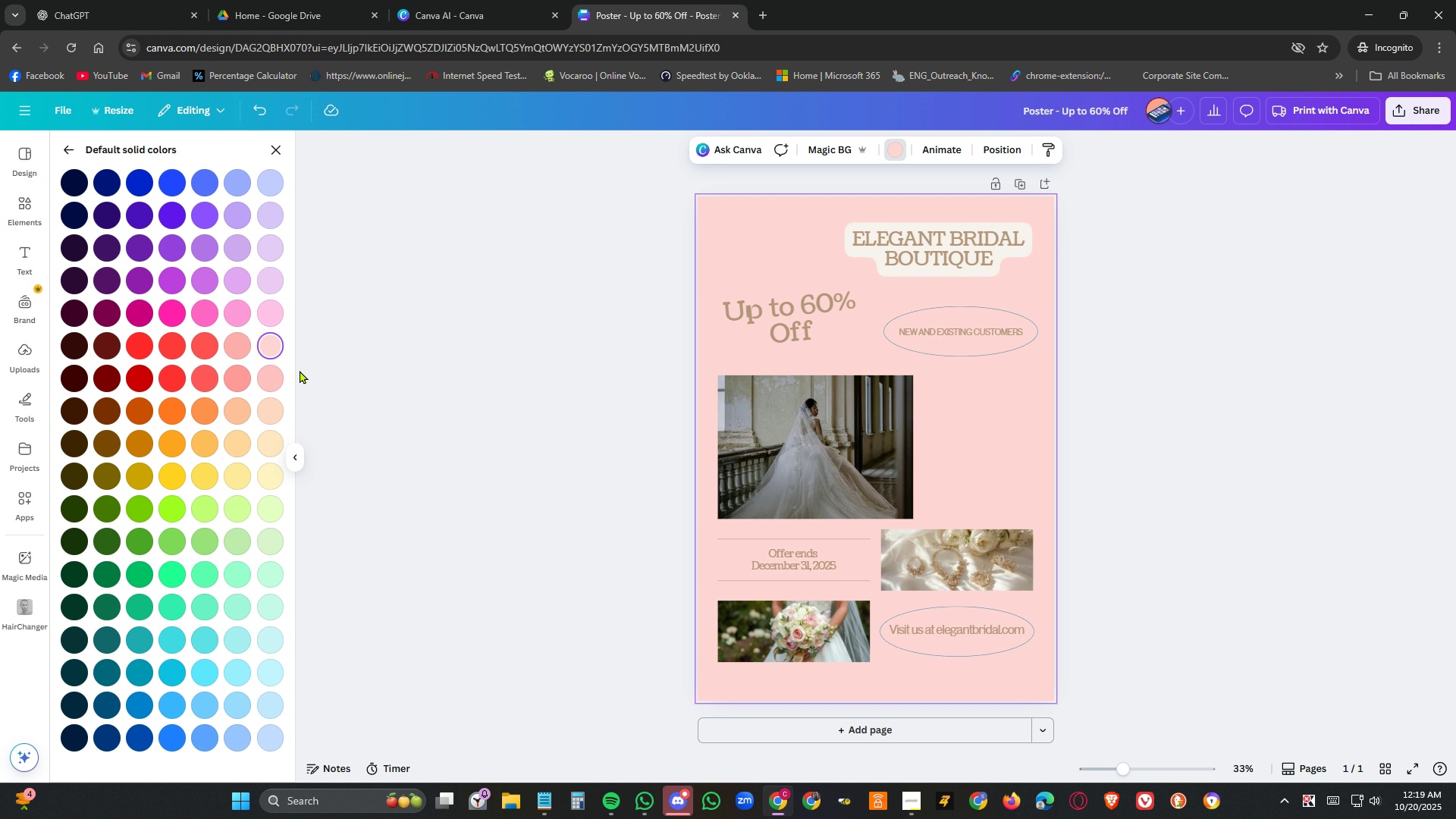 
left_click([464, 422])
 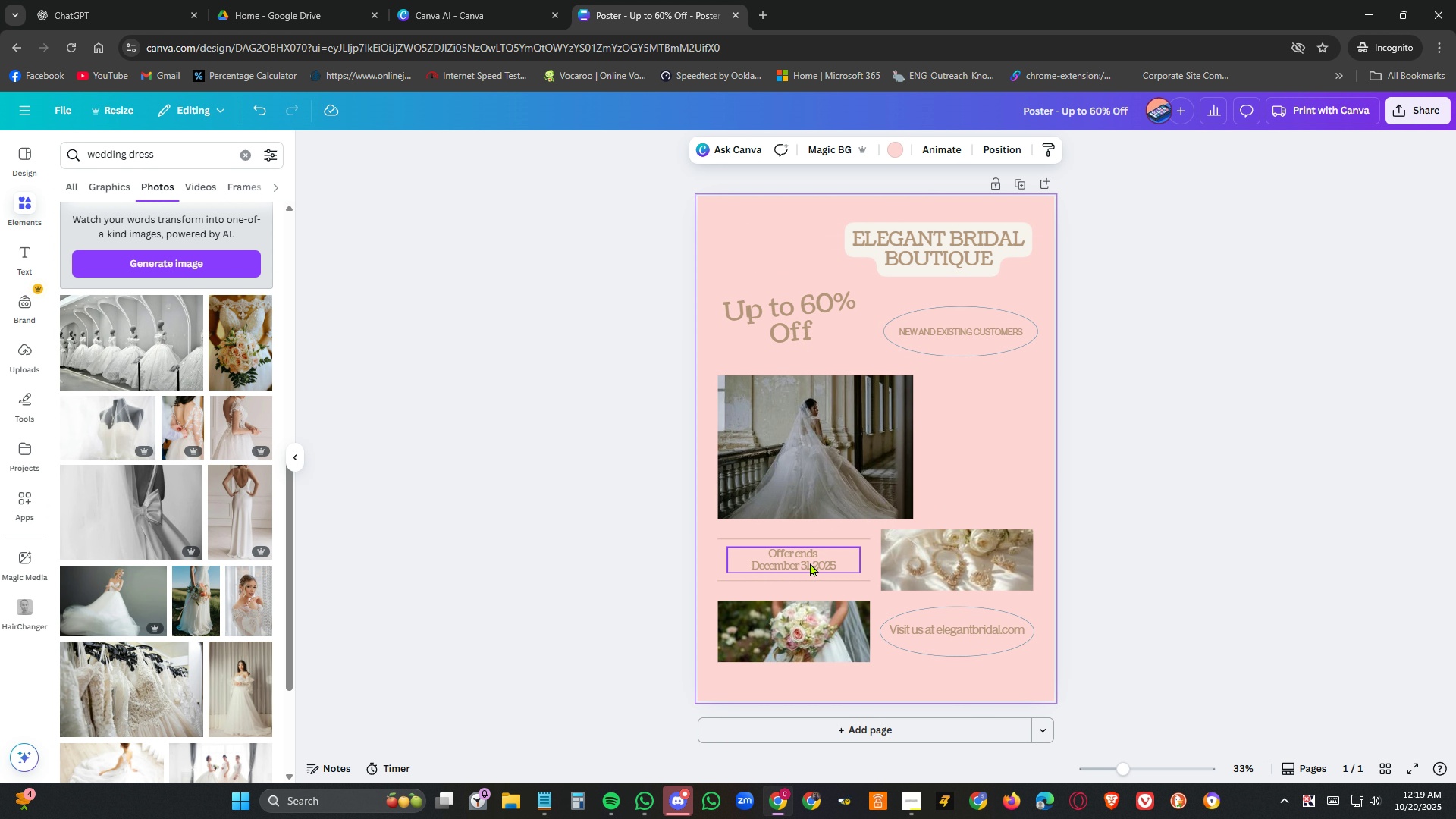 
double_click([810, 563])
 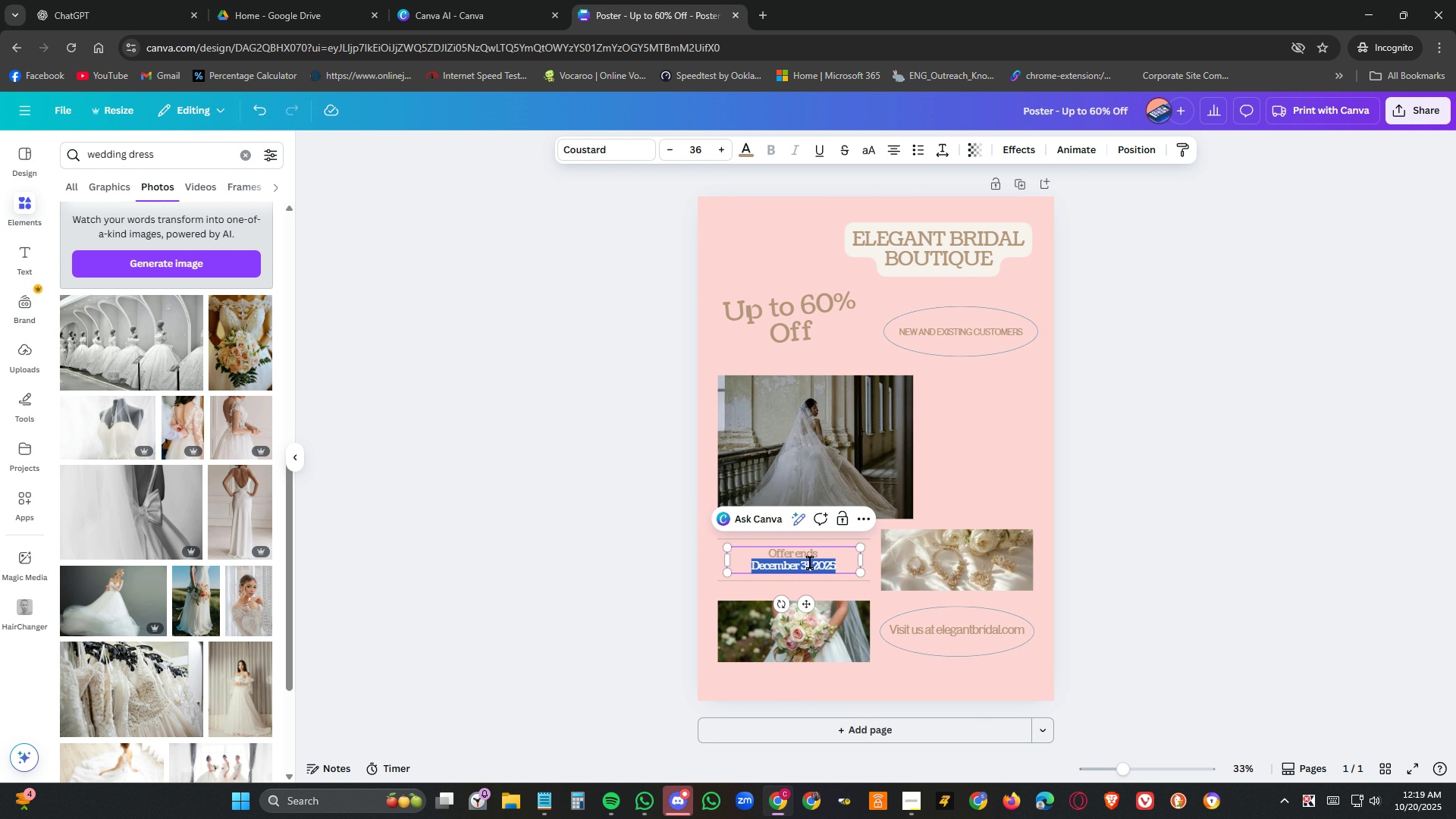 
triple_click([810, 563])
 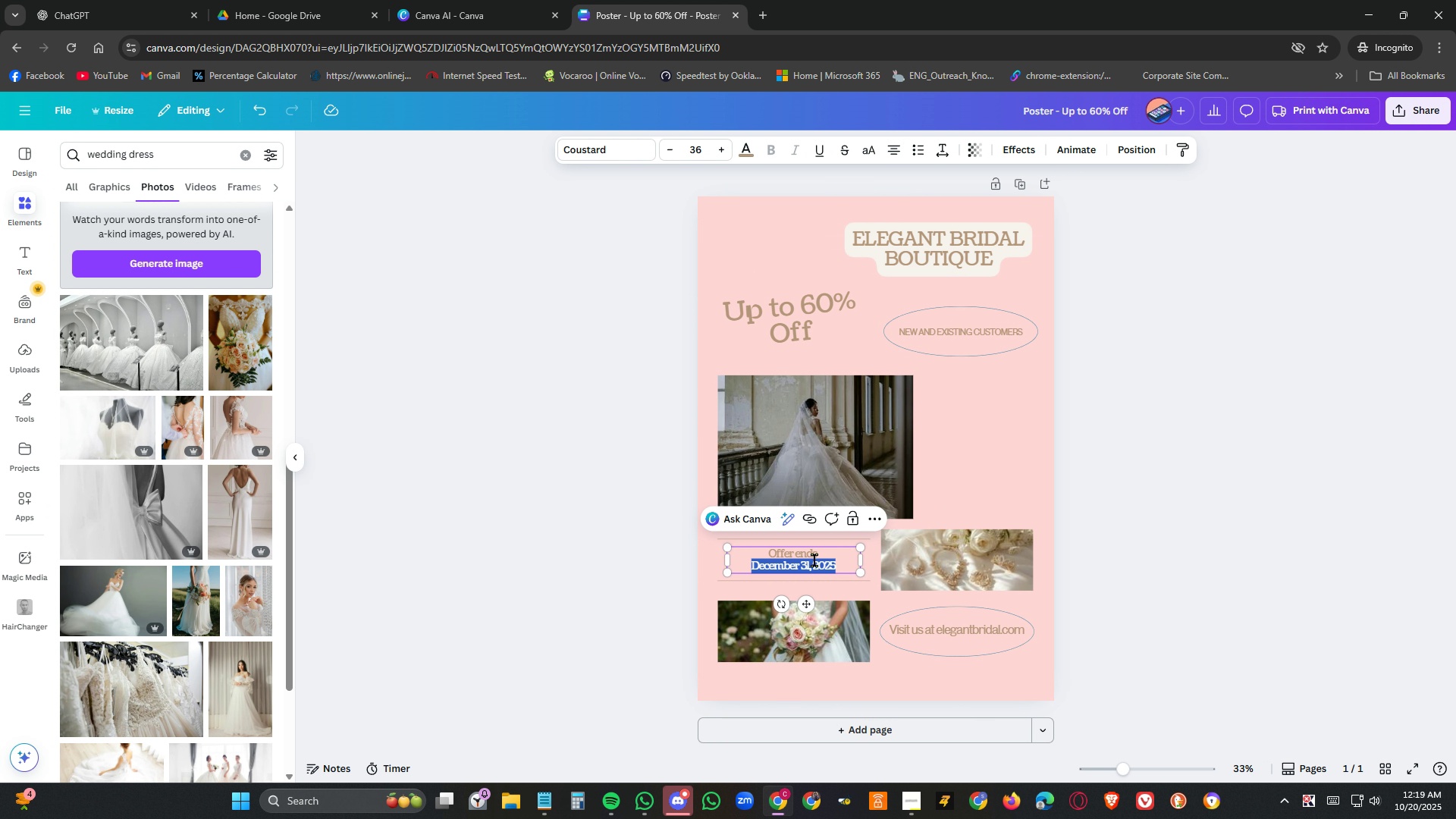 
double_click([814, 560])
 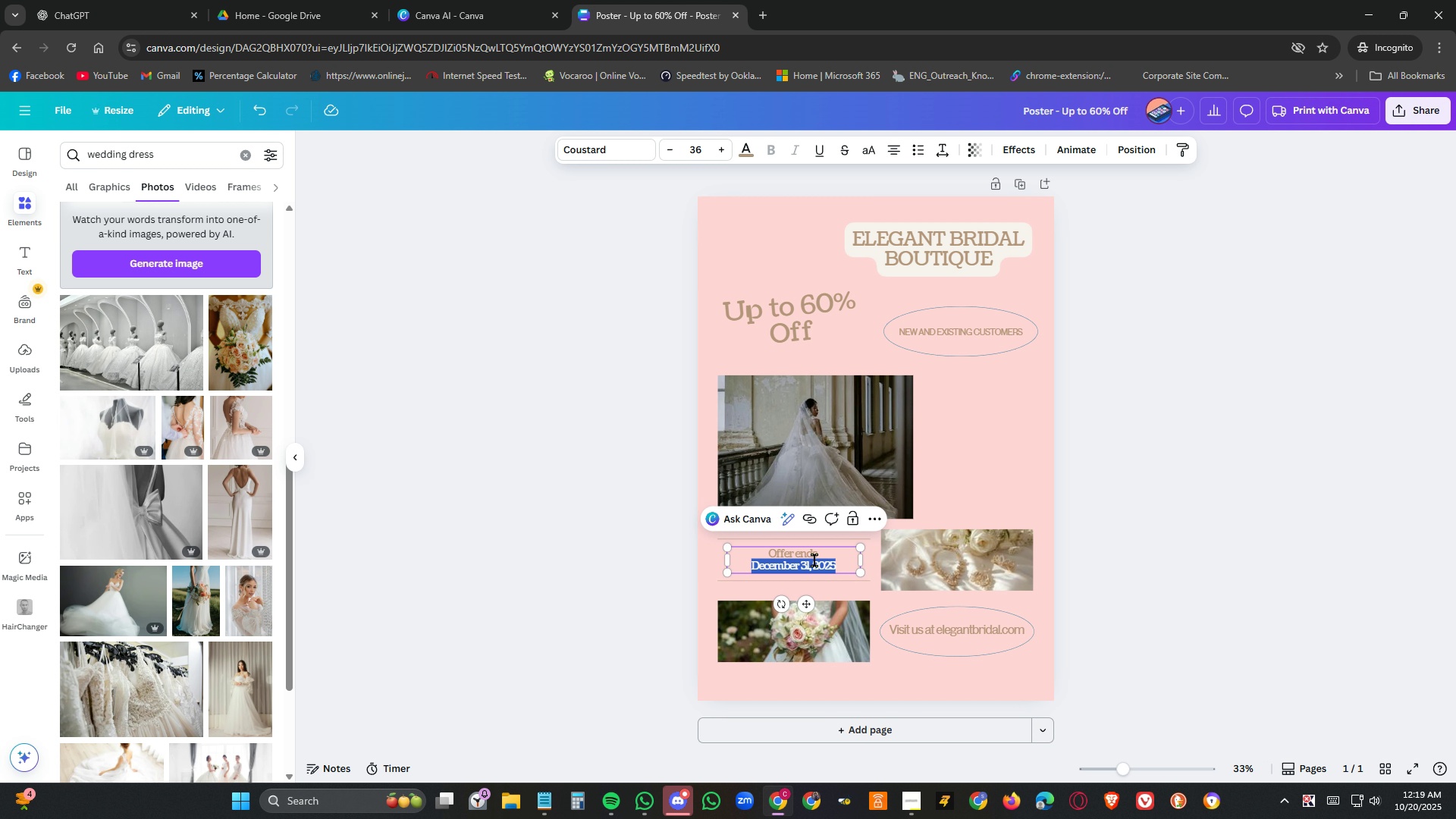 
triple_click([814, 560])
 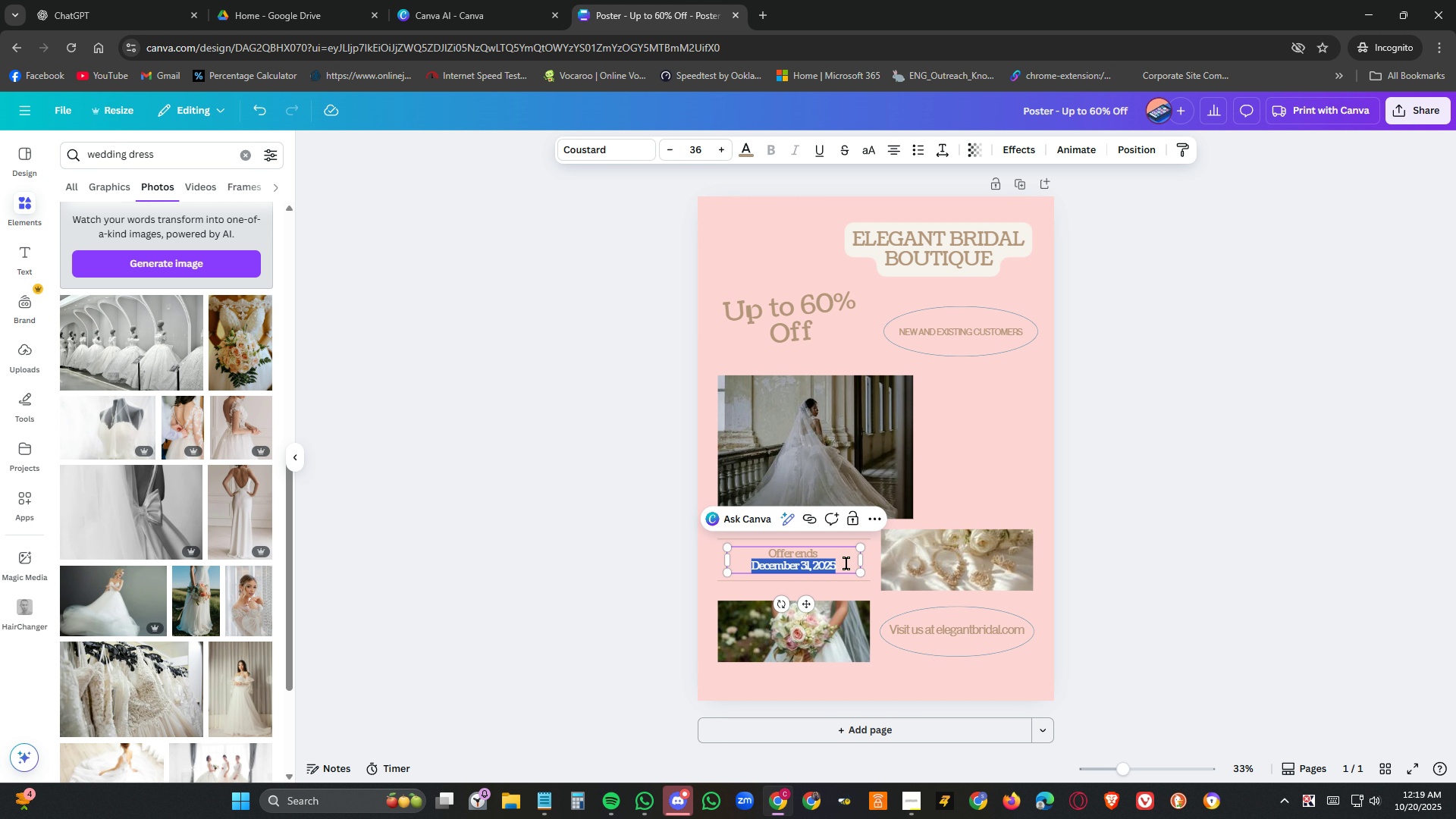 
left_click([846, 563])
 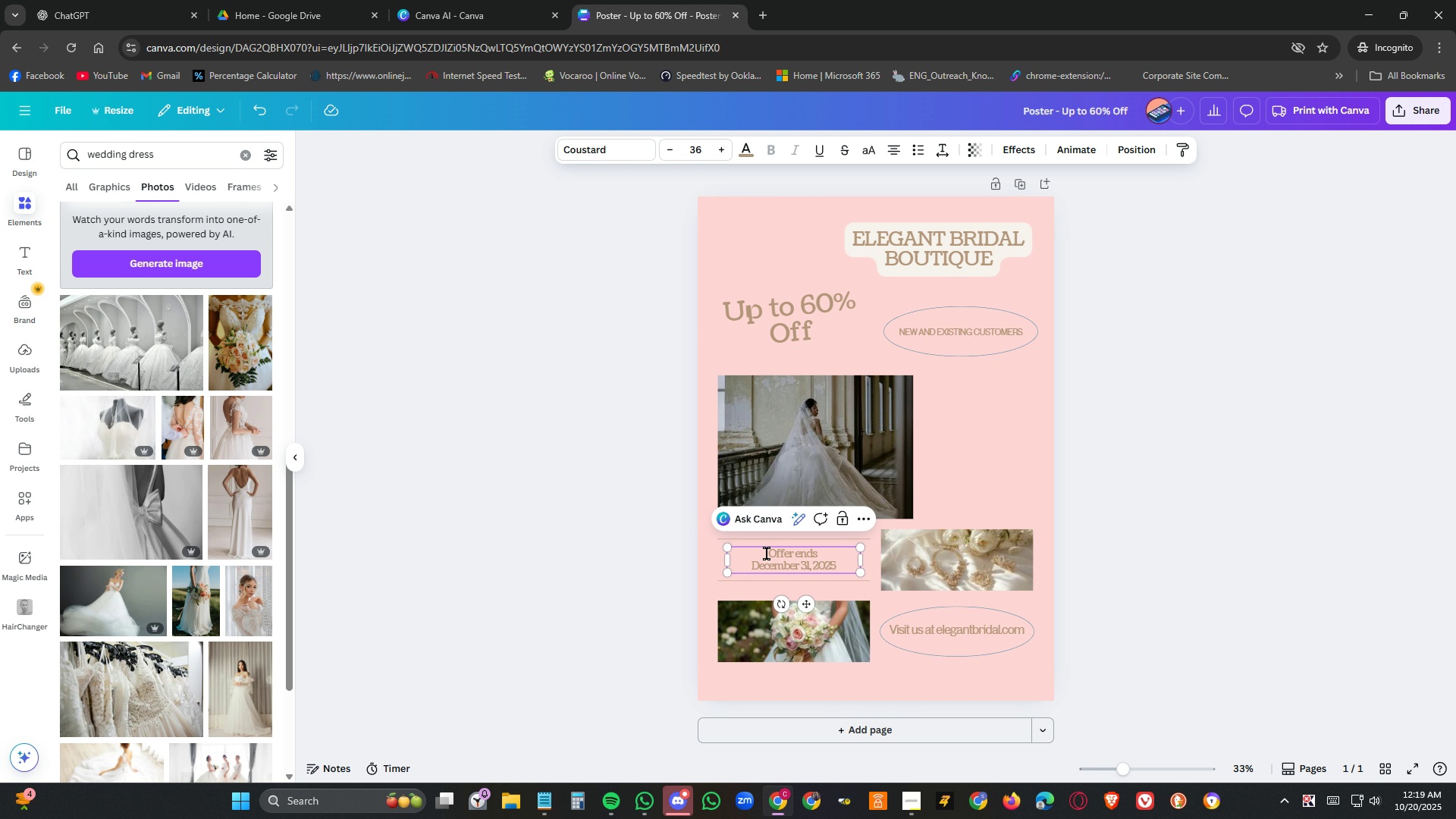 
left_click_drag(start_coordinate=[767, 554], to_coordinate=[844, 563])
 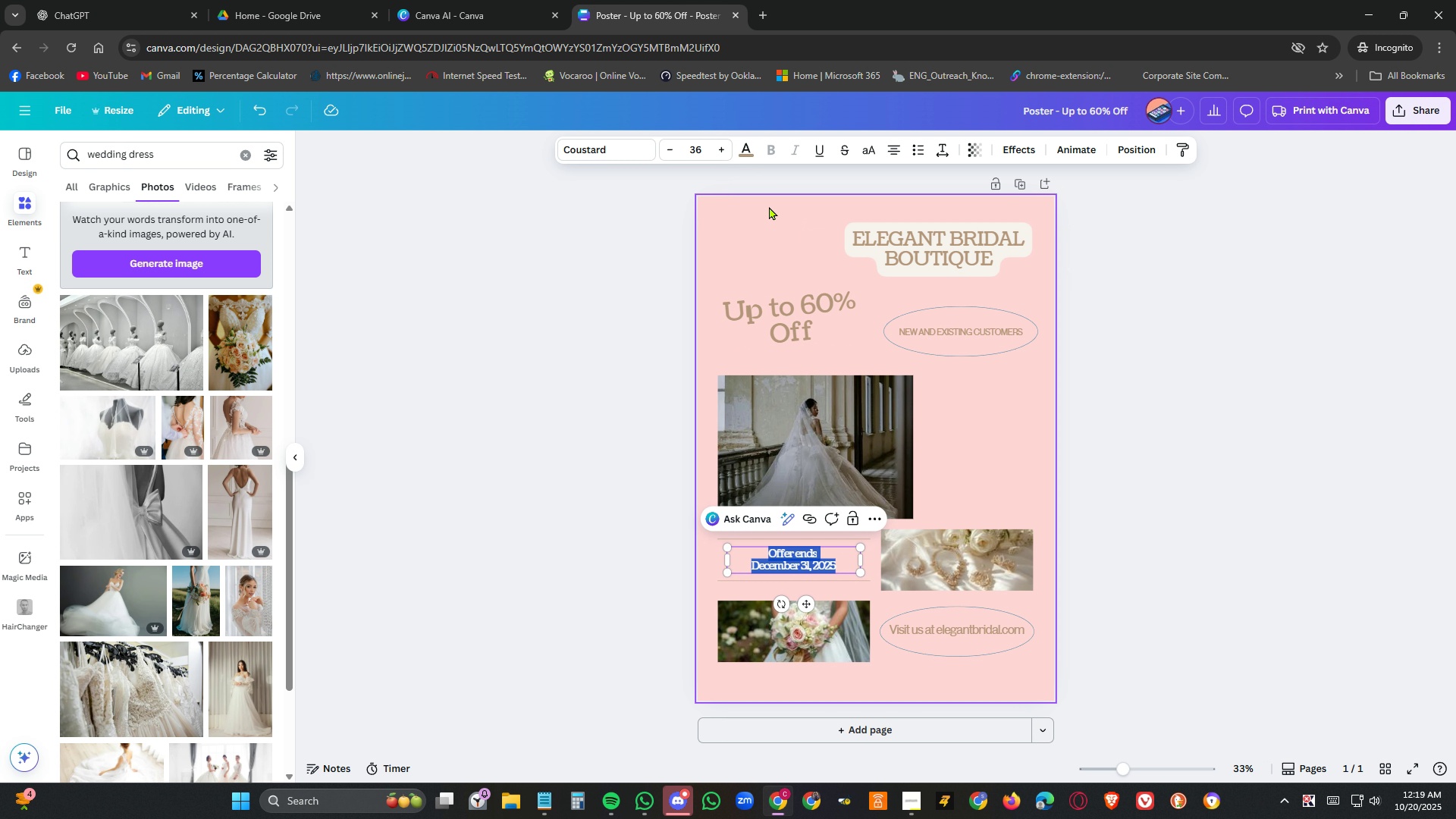 
wait(5.69)
 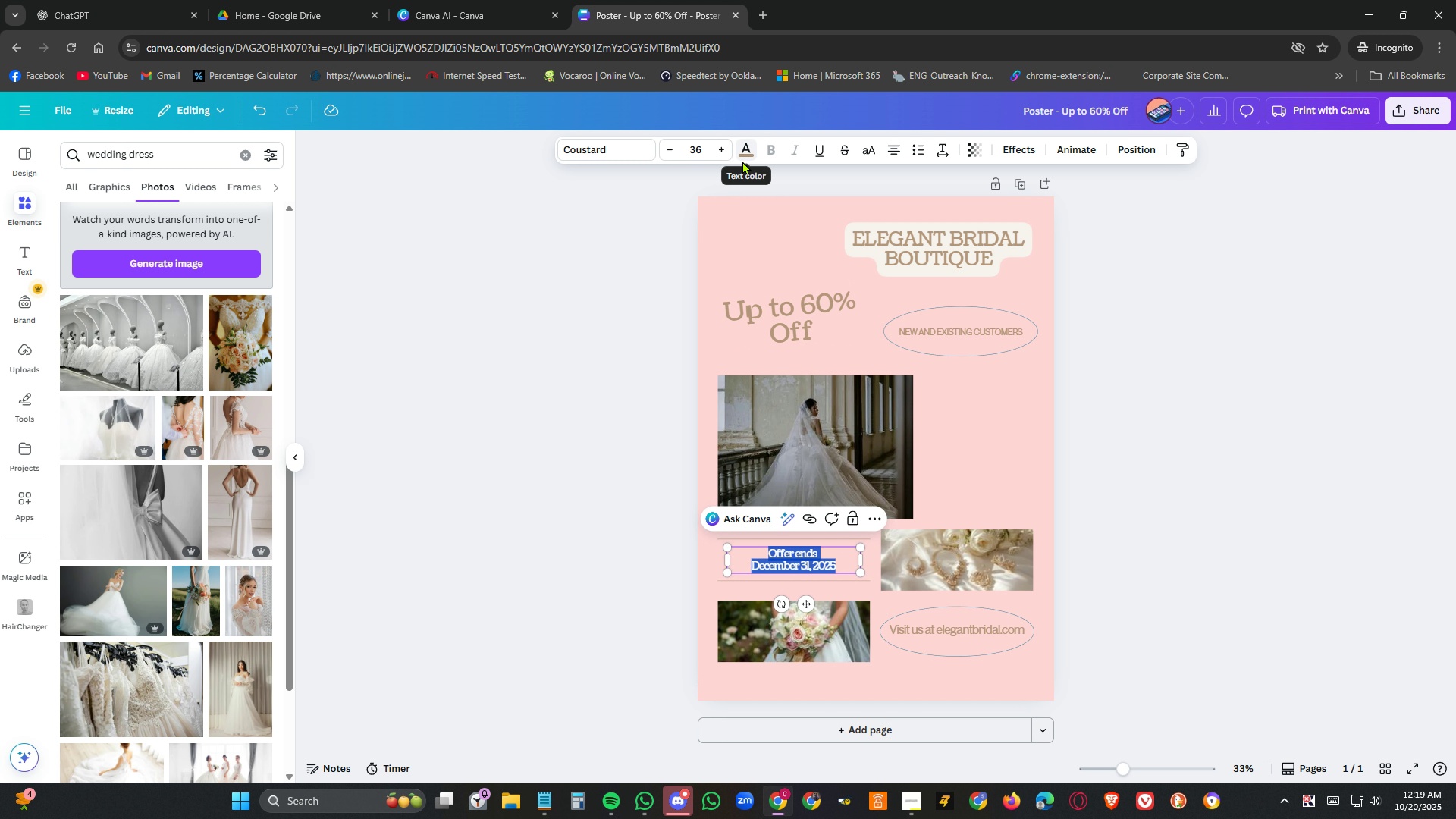 
left_click([1010, 151])
 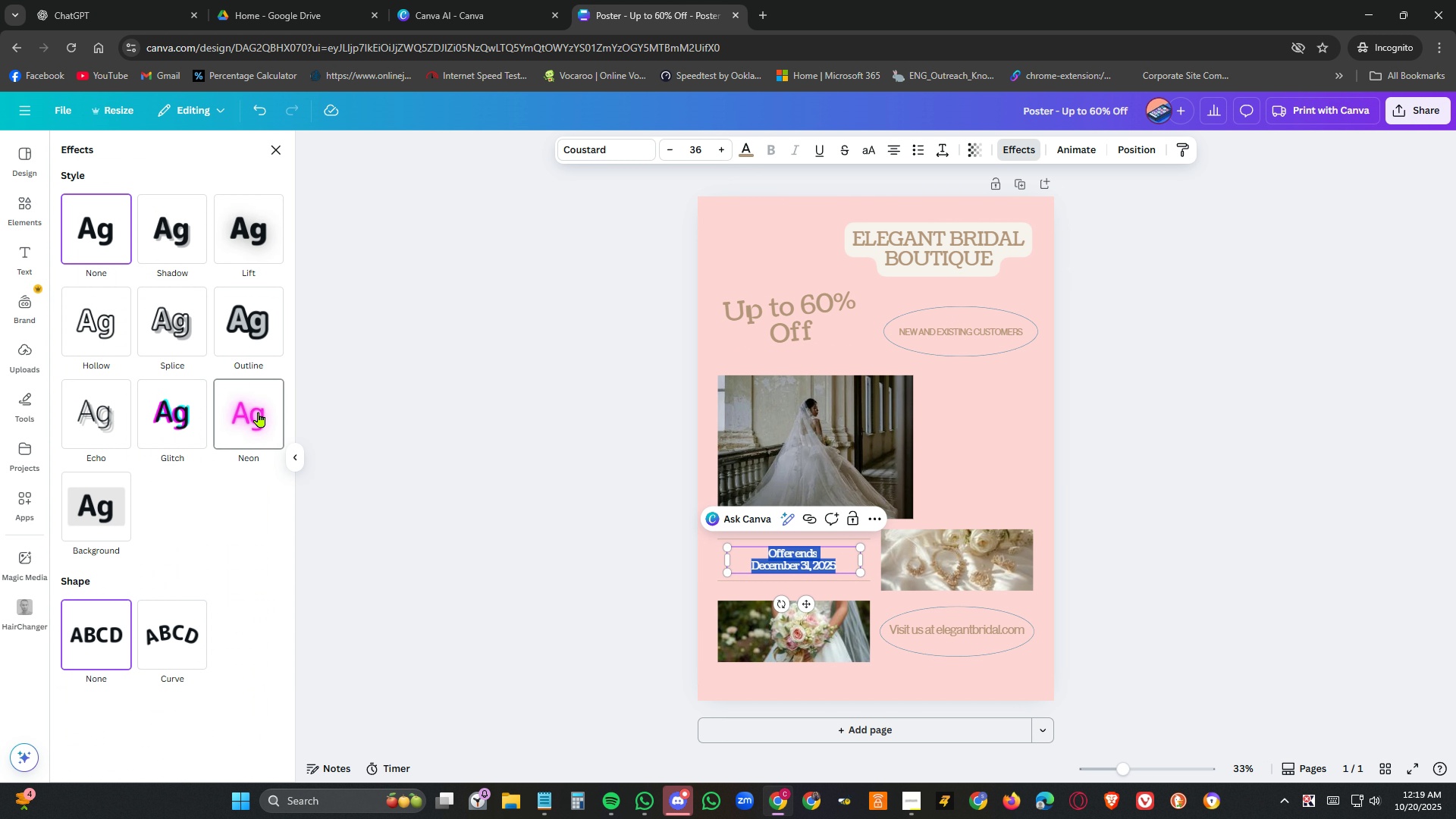 
left_click([259, 412])
 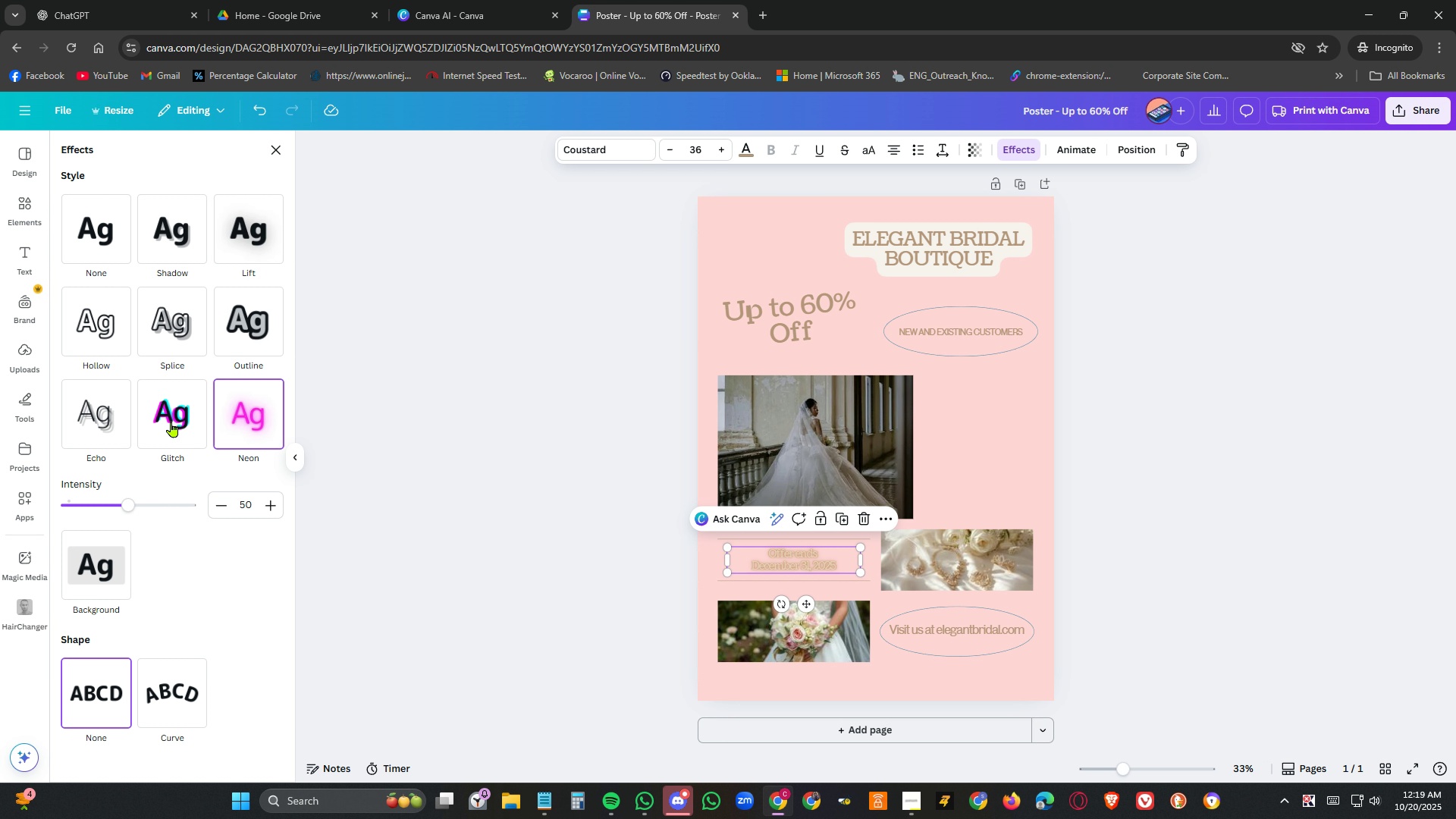 
left_click([180, 416])
 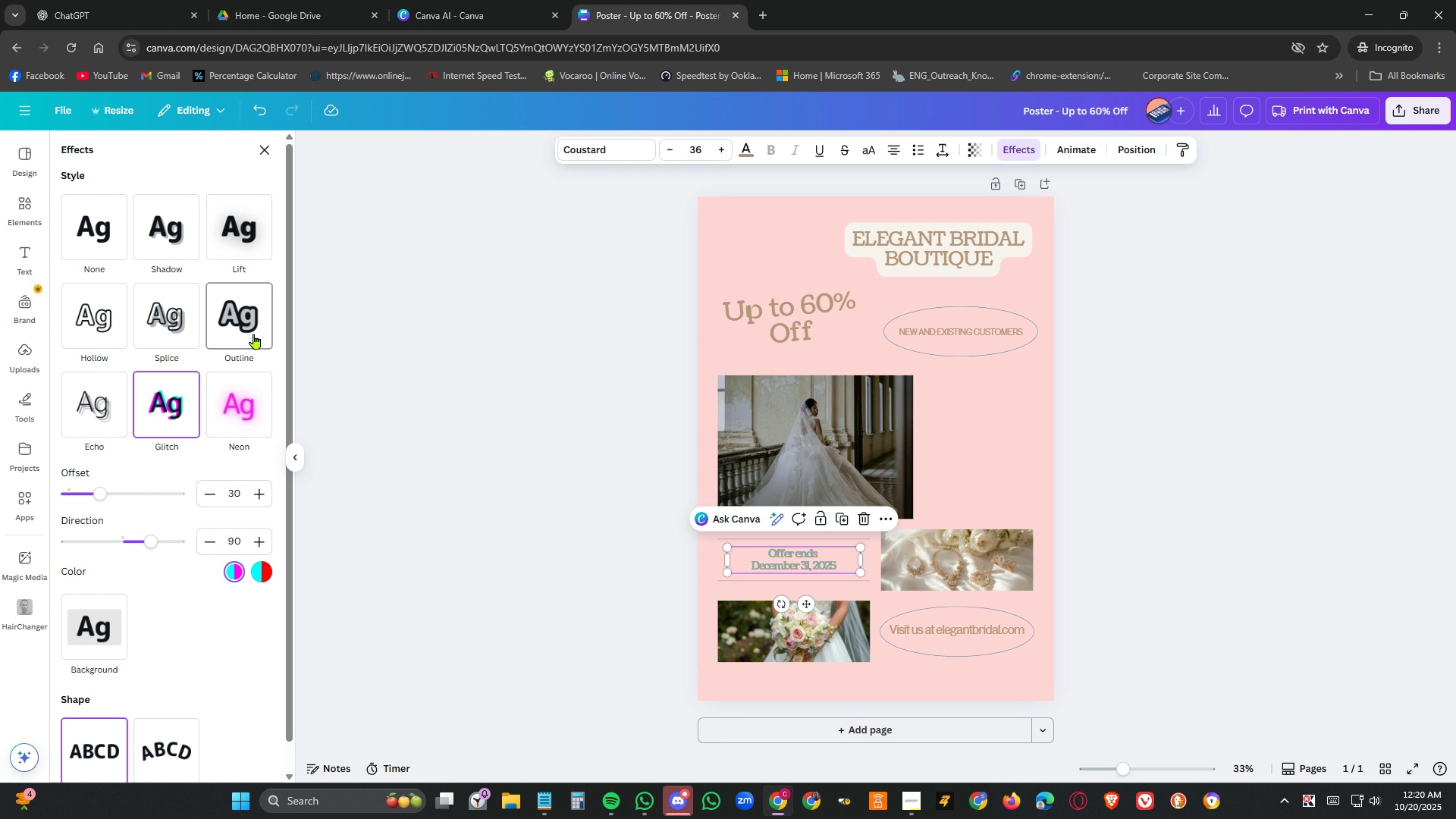 
left_click([254, 324])
 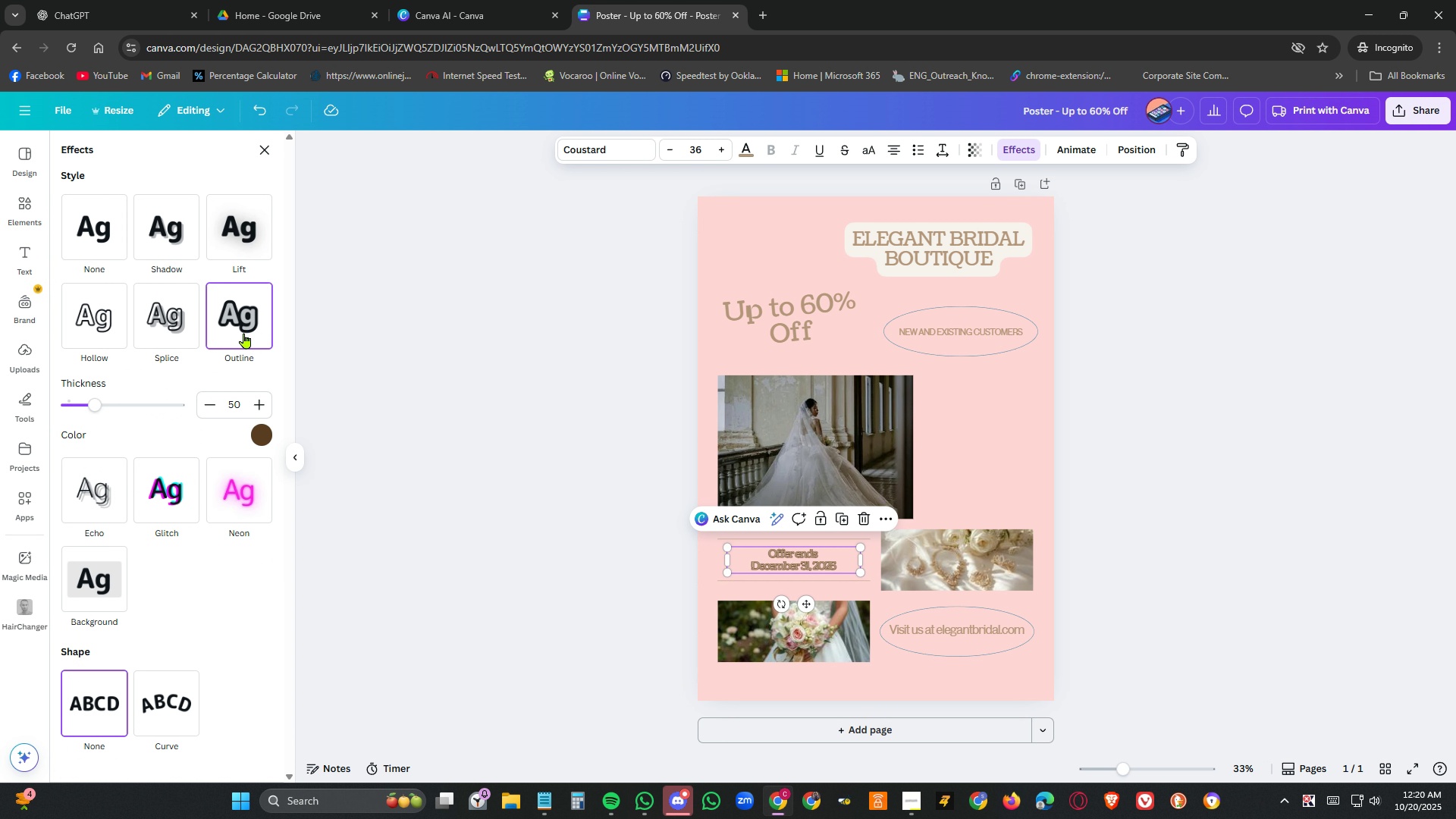 
mouse_move([100, 570])
 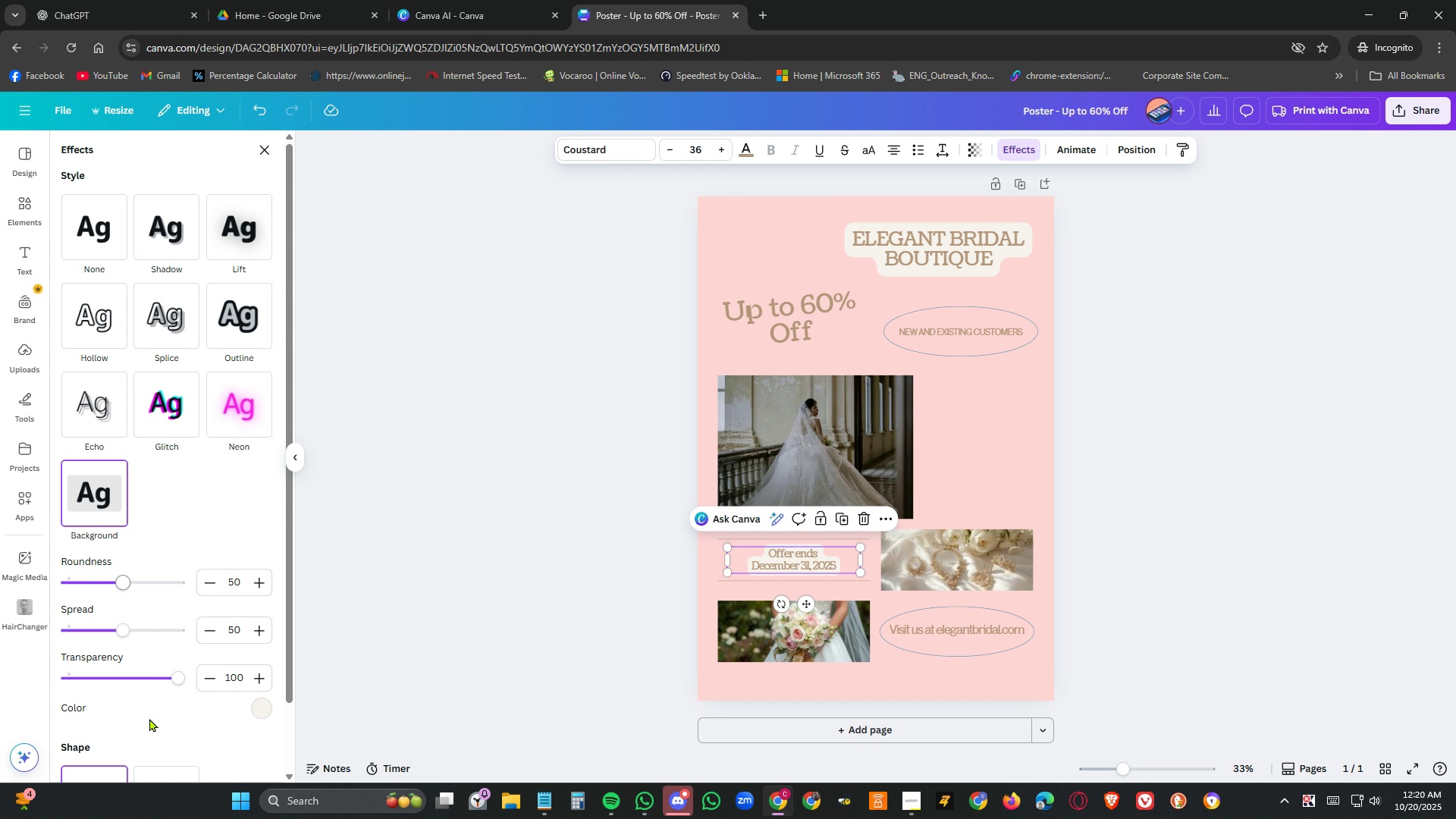 
left_click([469, 661])
 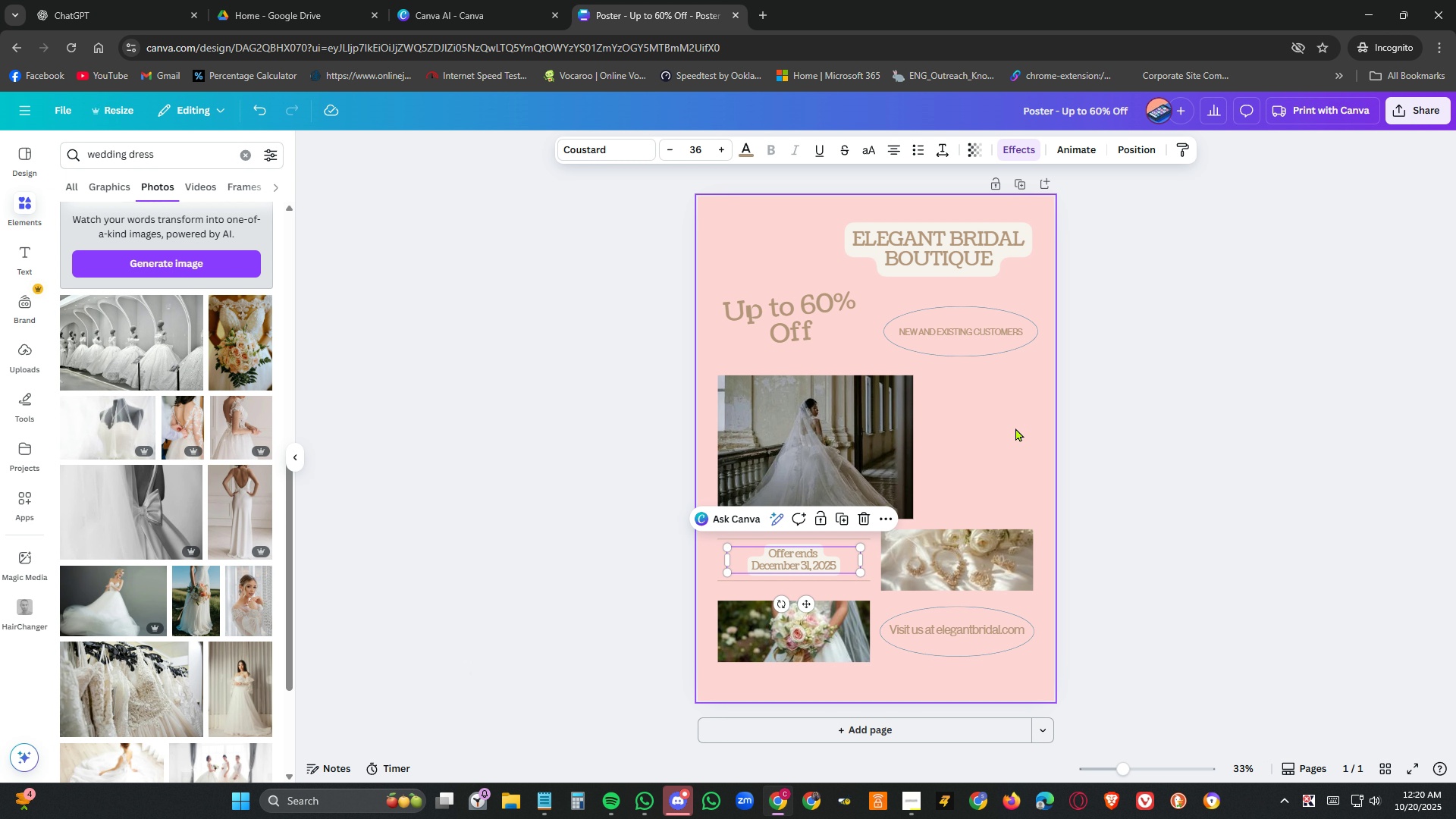 
left_click([1014, 428])
 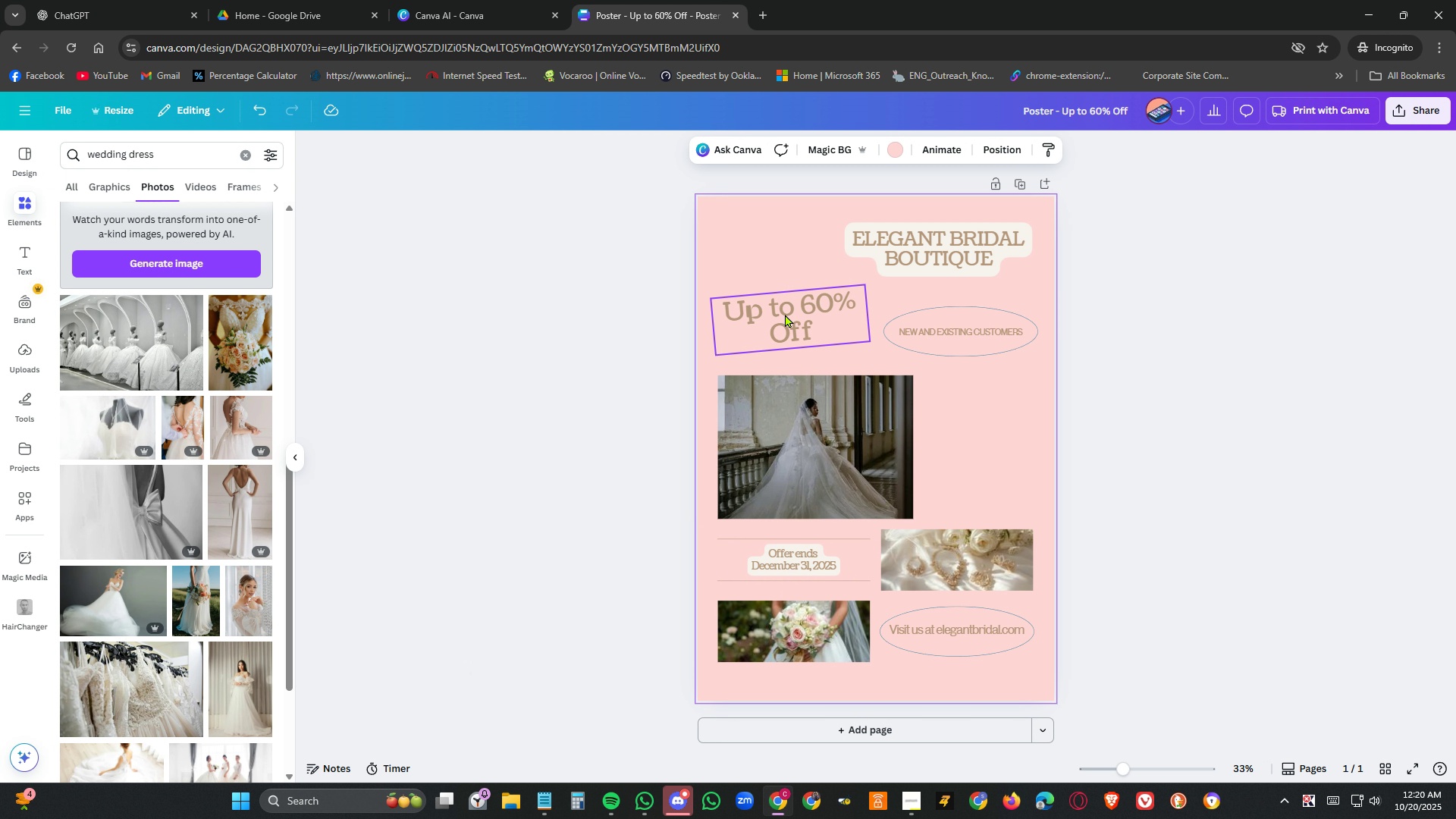 
left_click([785, 314])
 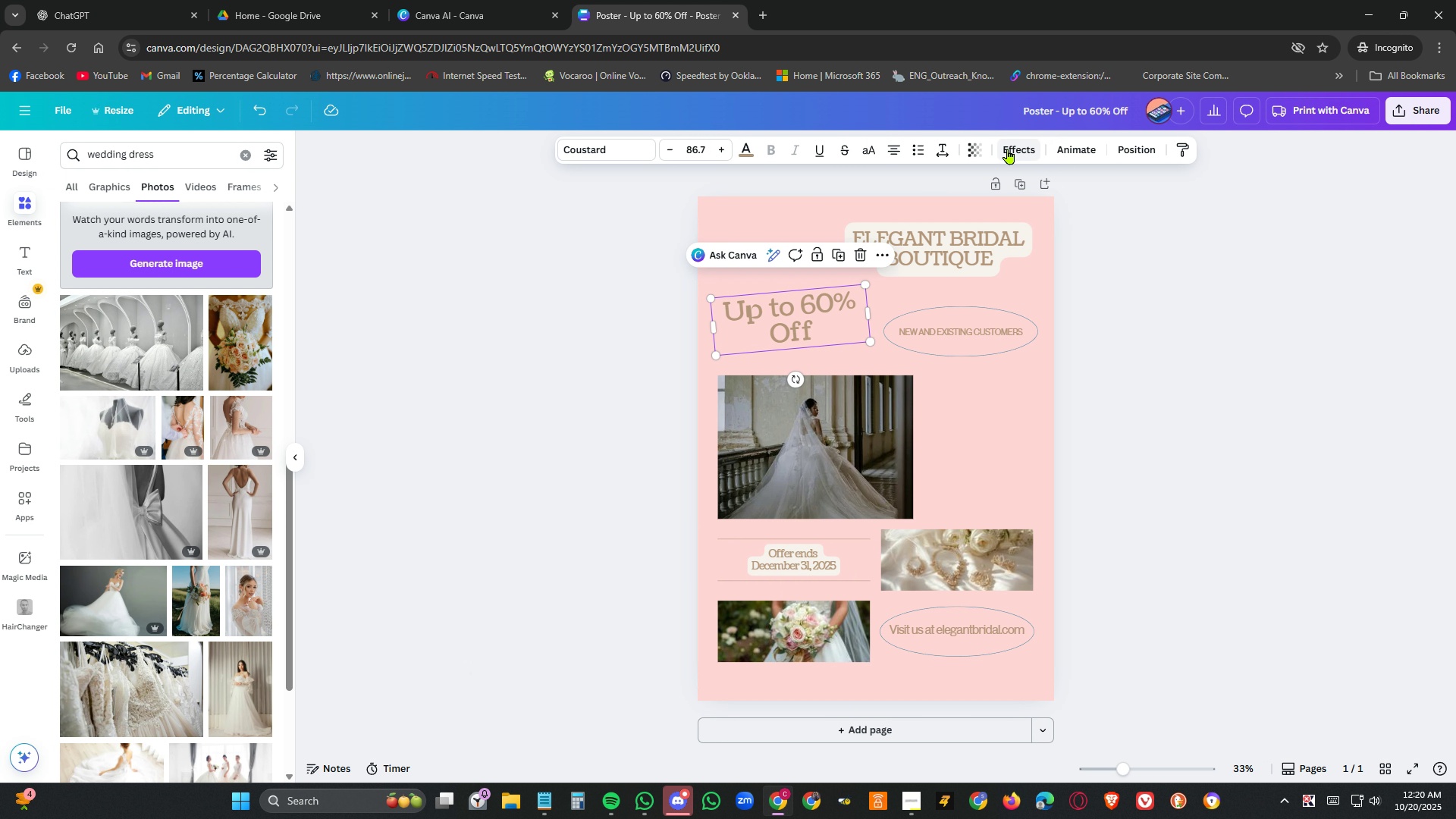 
left_click([1017, 147])
 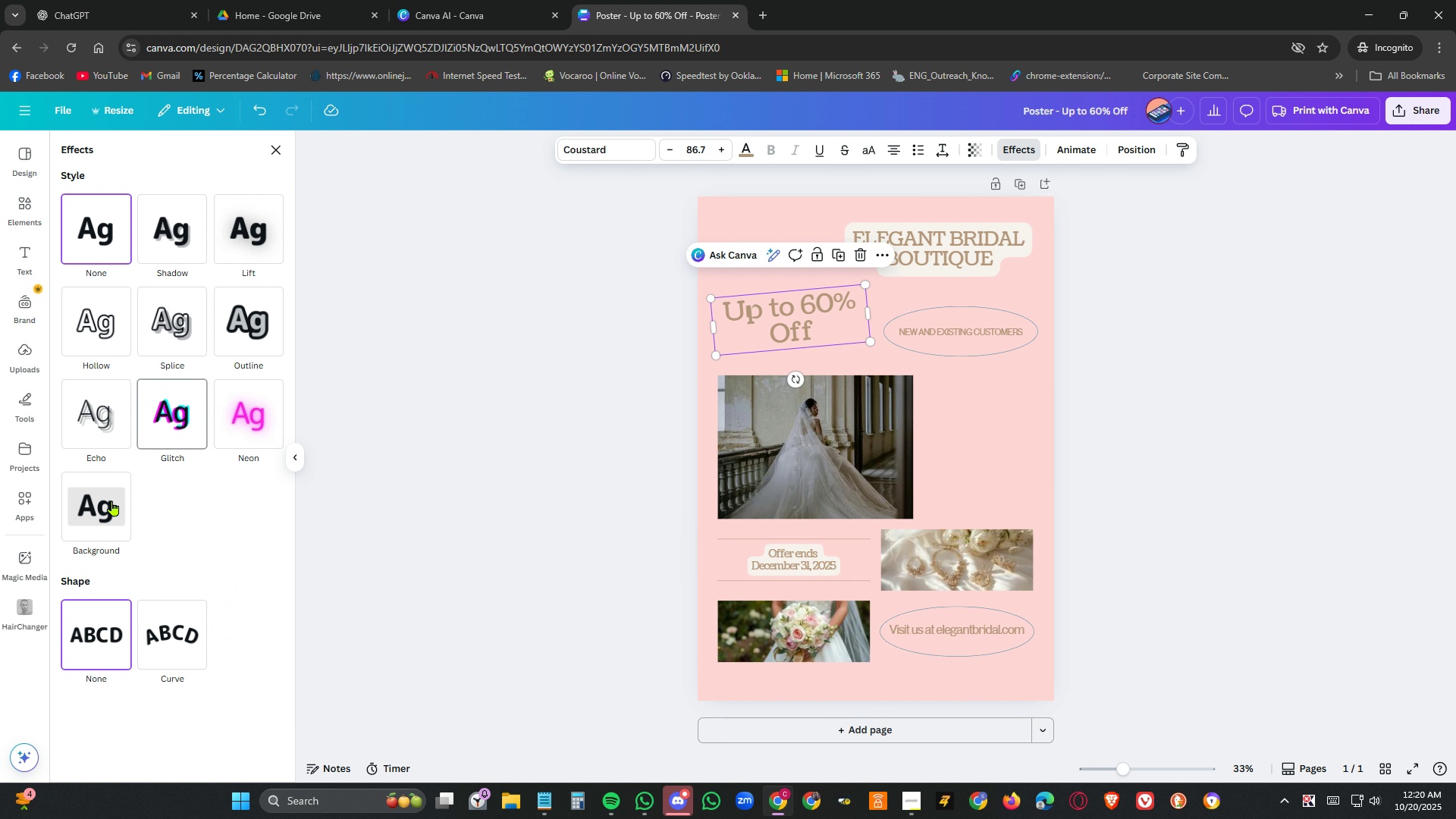 
left_click([112, 503])
 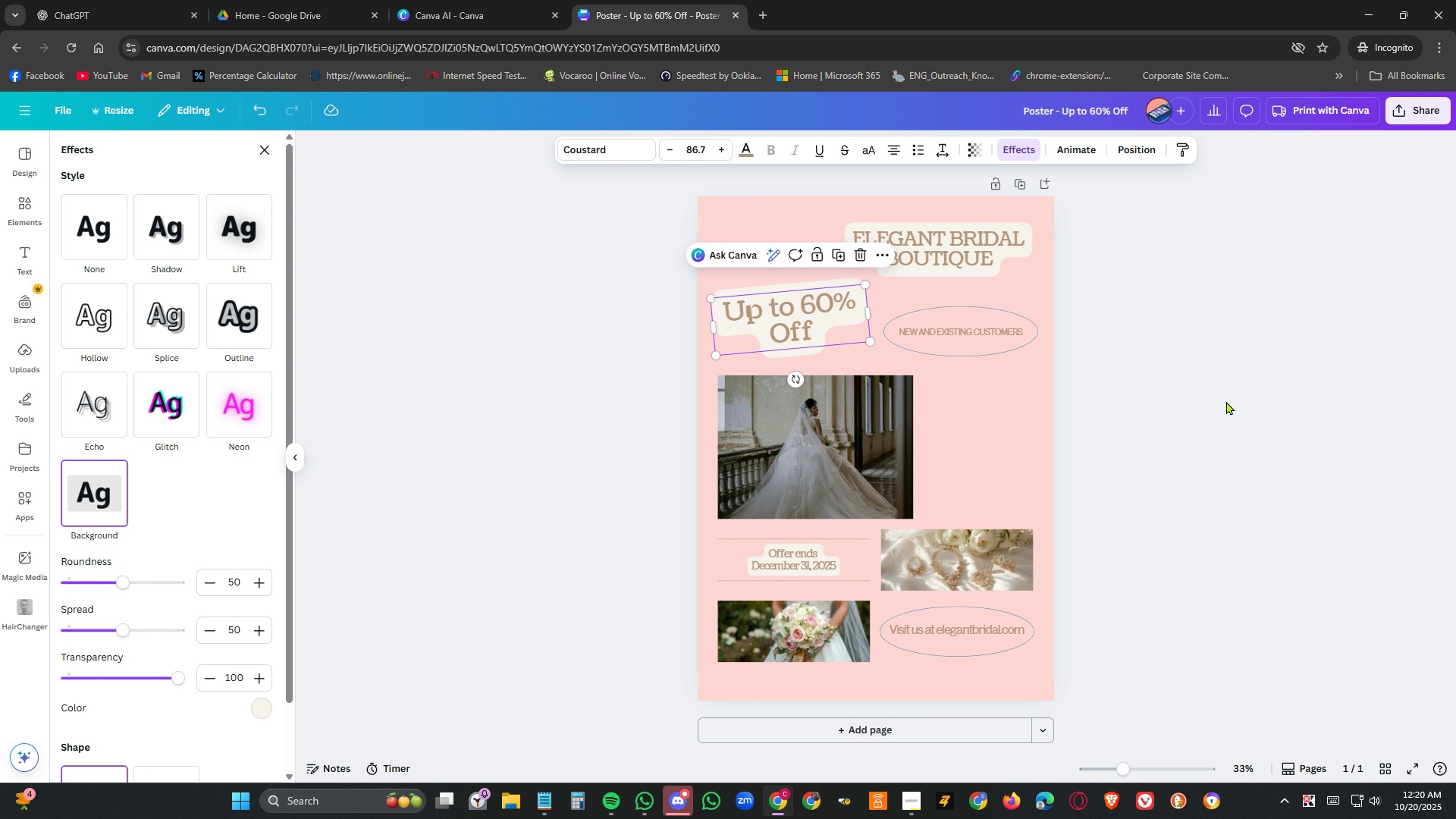 
left_click([1232, 401])
 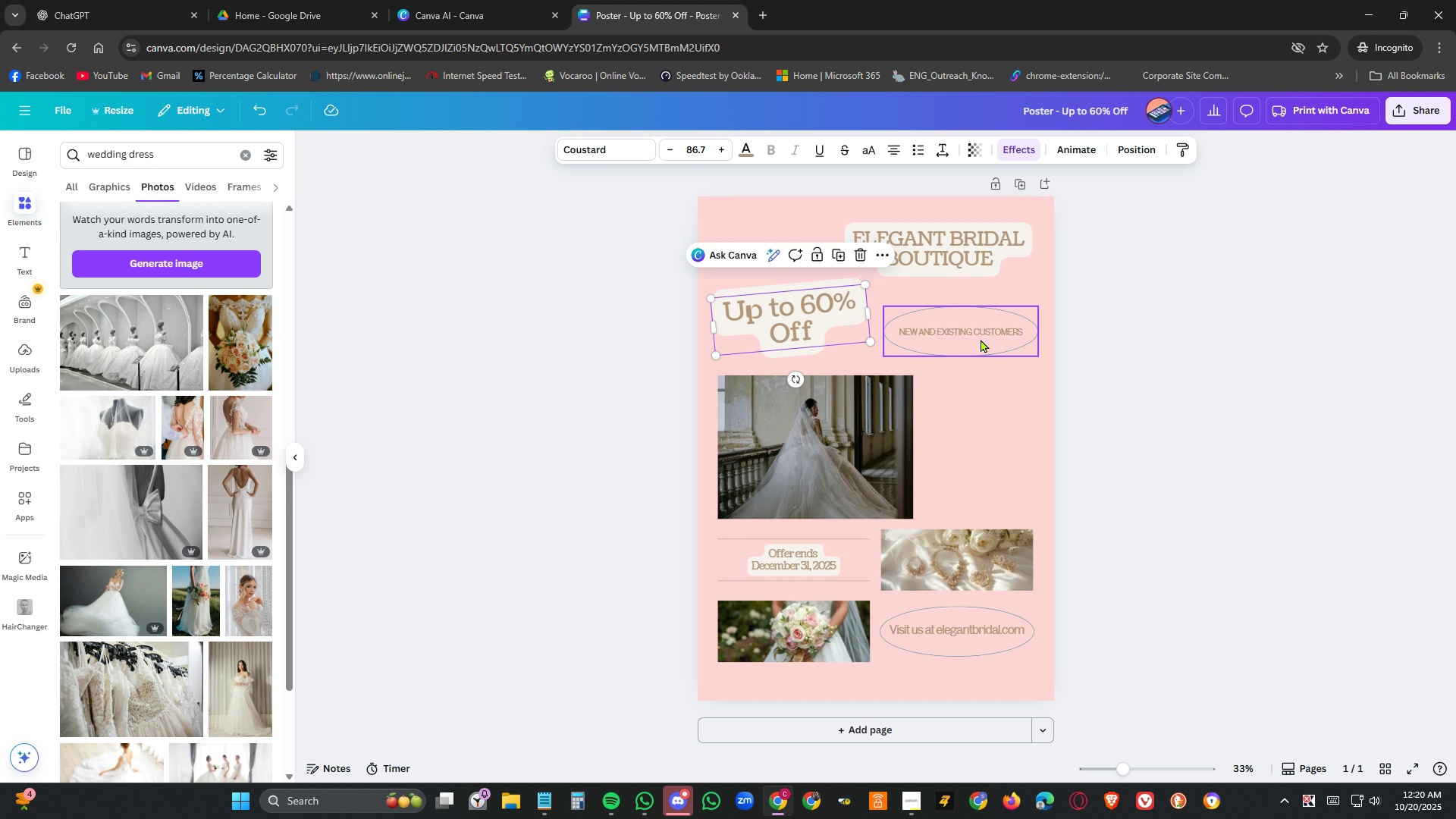 
left_click([981, 339])
 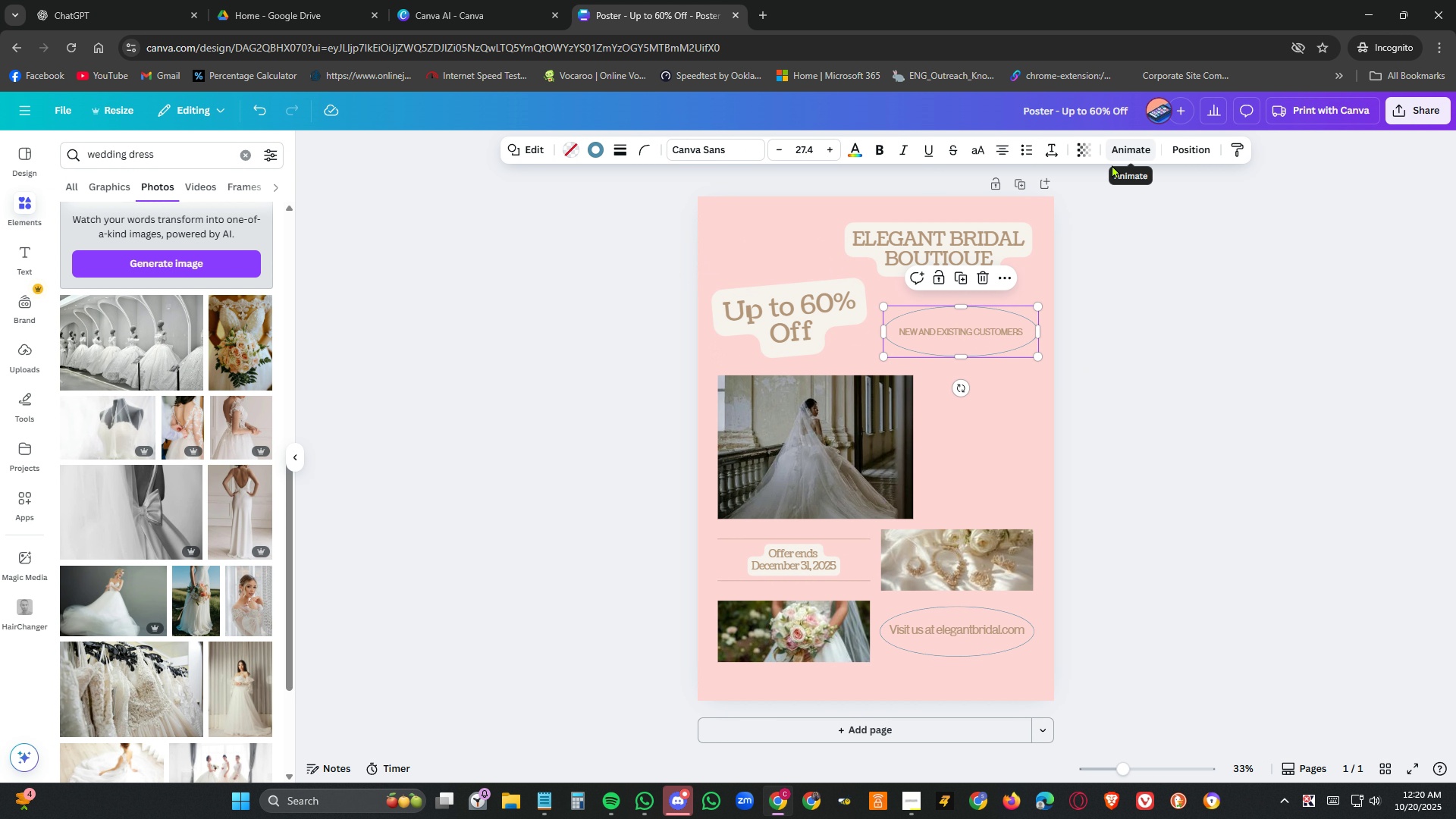 
wait(5.26)
 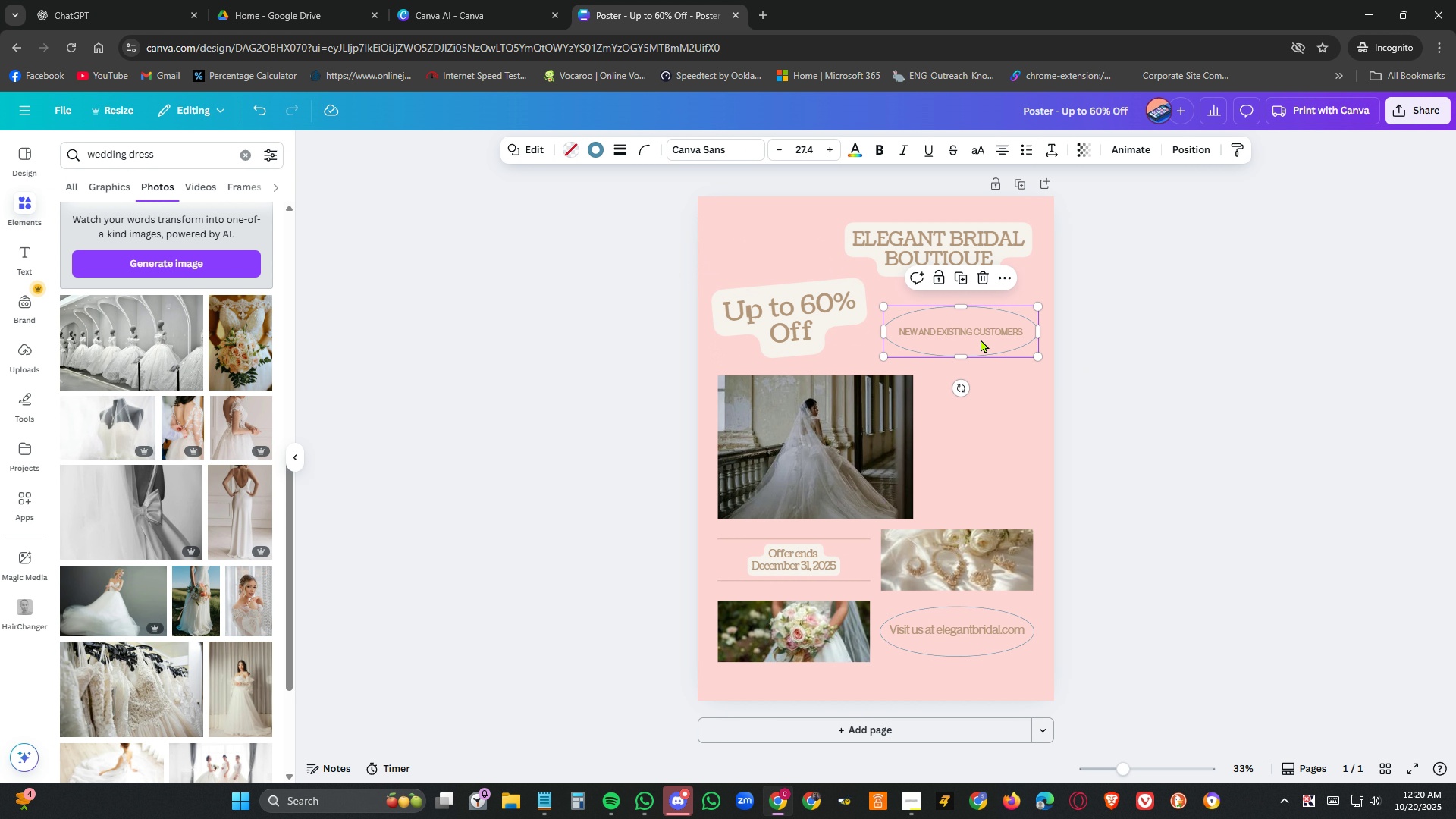 
left_click([953, 336])
 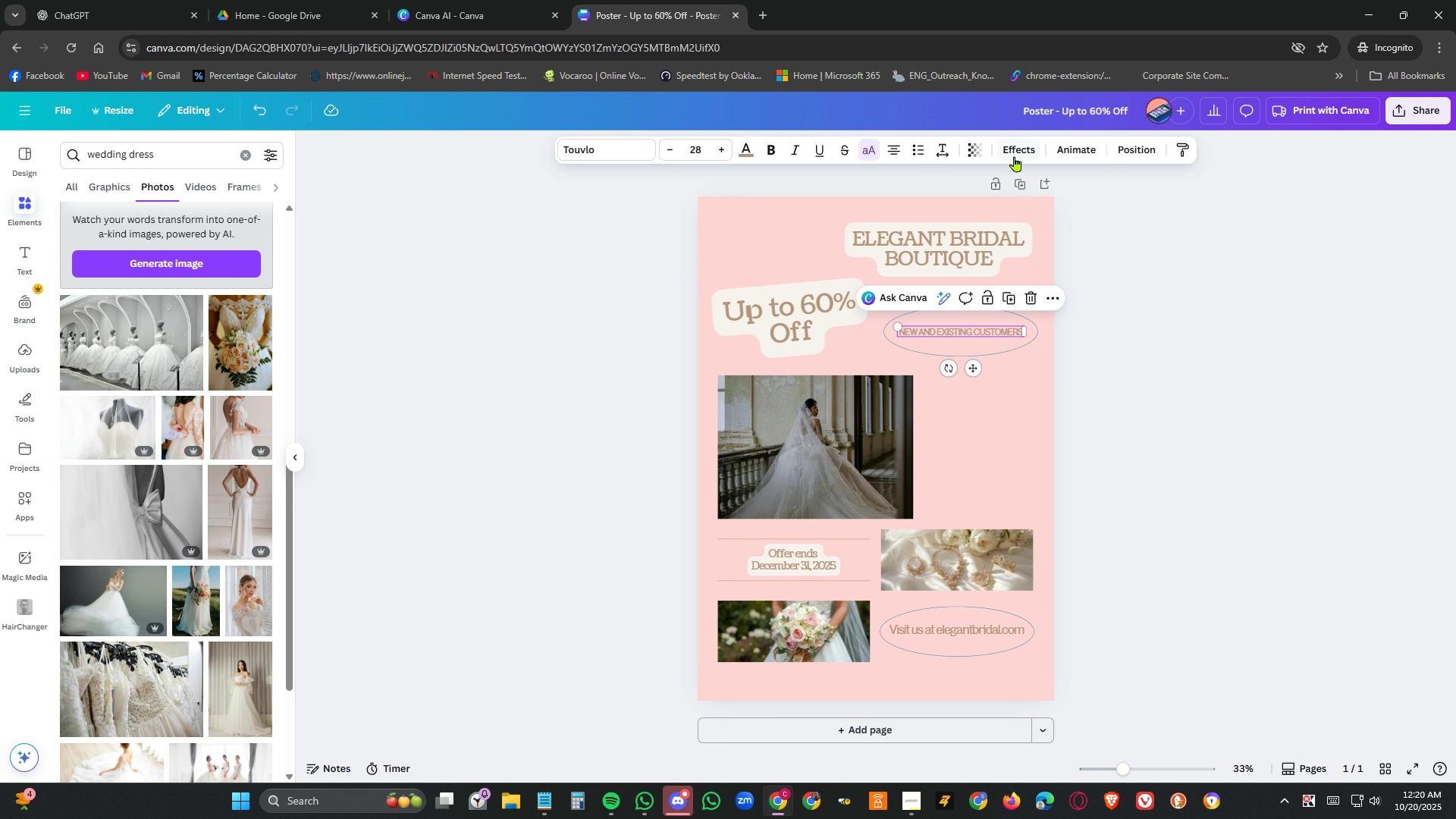 
left_click([1015, 156])
 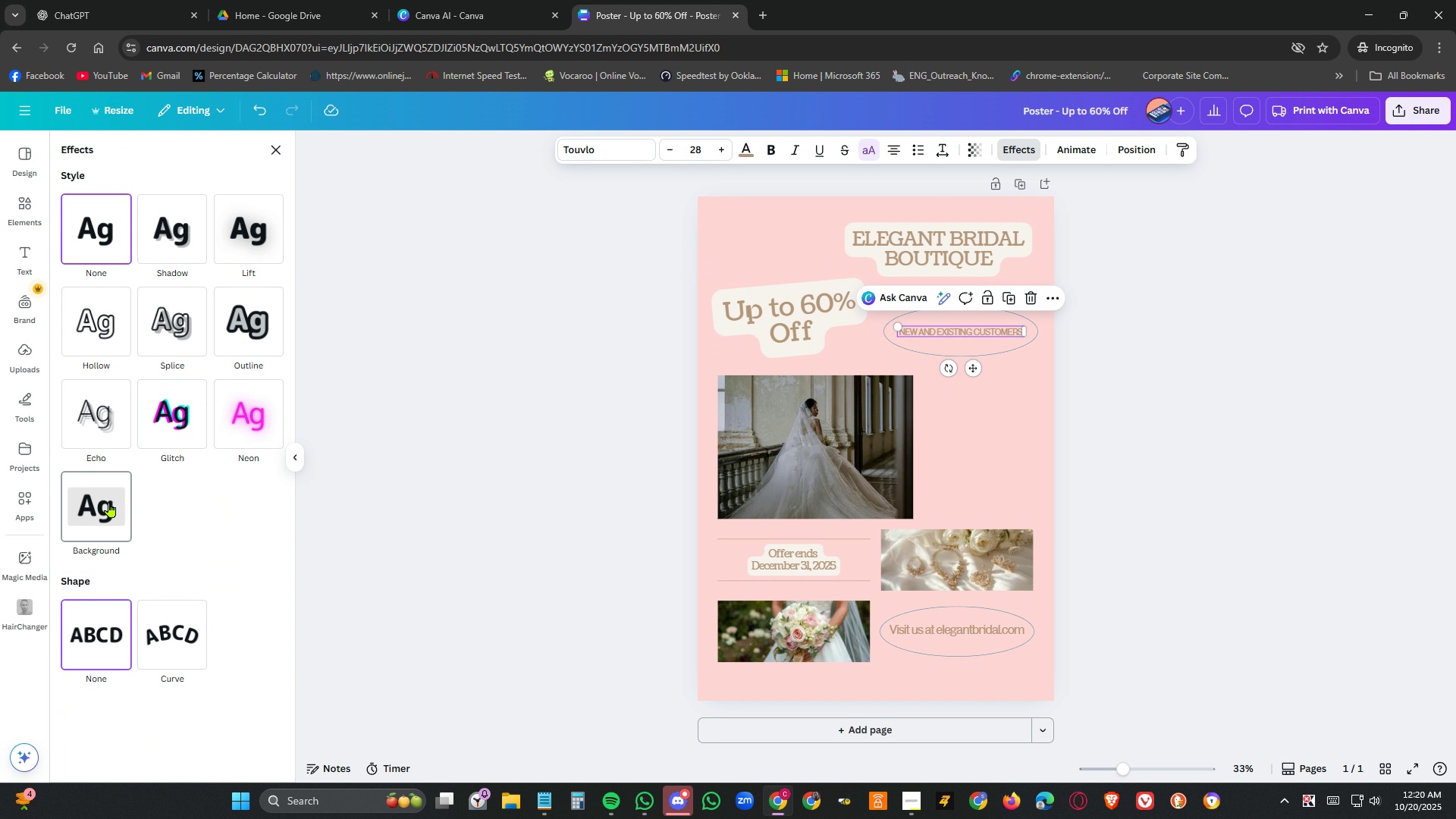 
left_click([109, 502])
 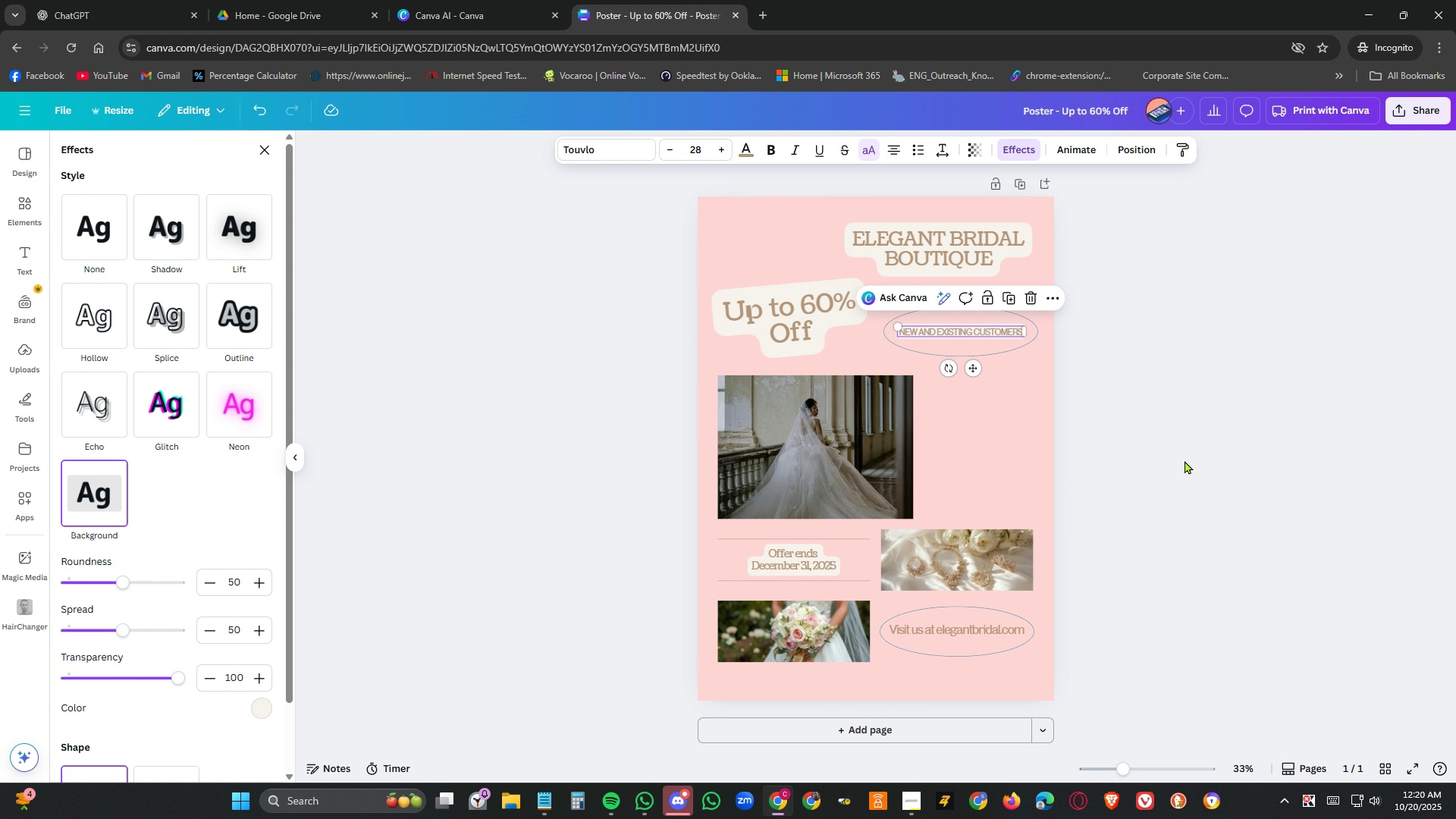 
left_click([1199, 457])
 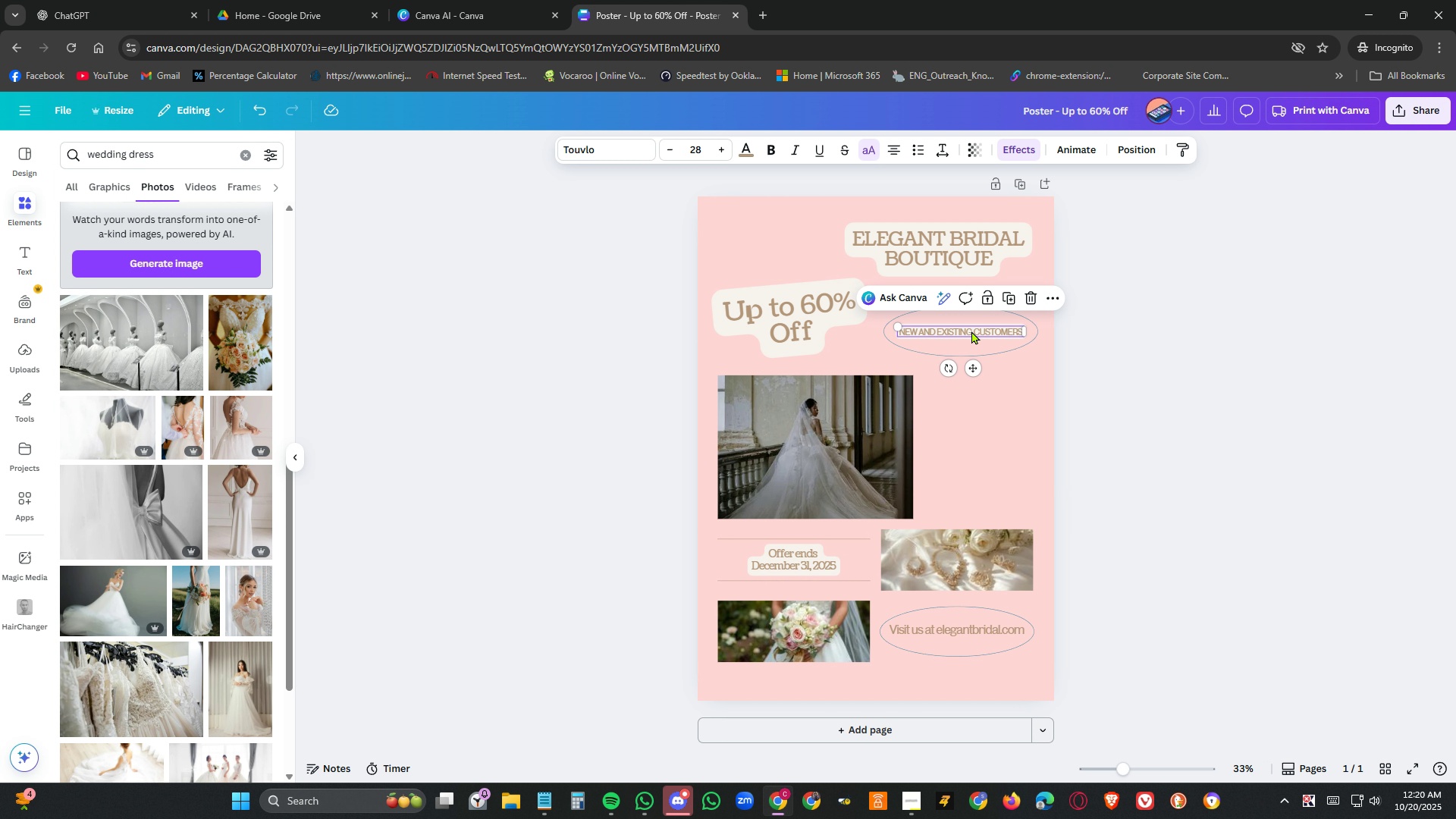 
double_click([971, 331])
 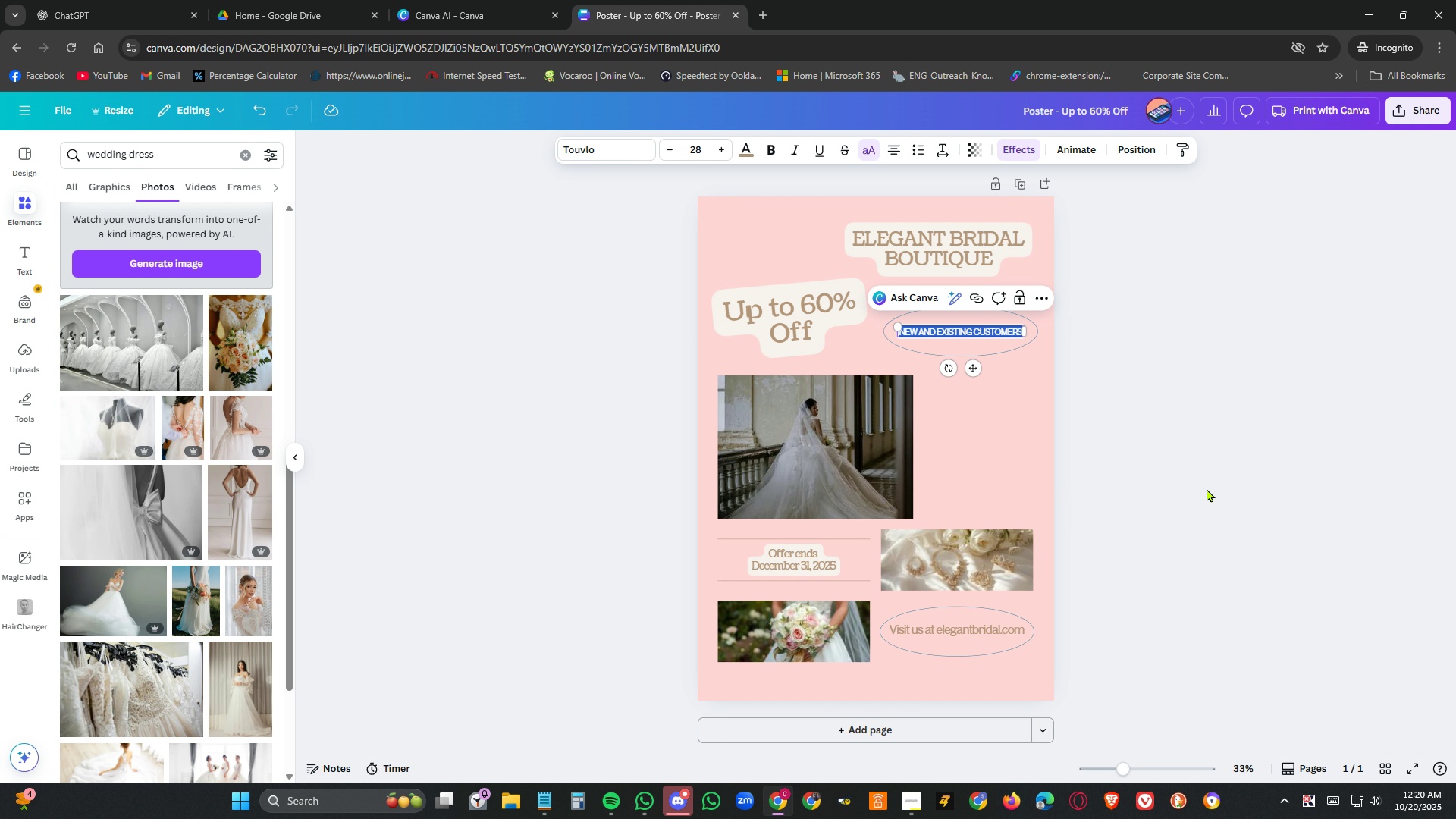 
wait(7.14)
 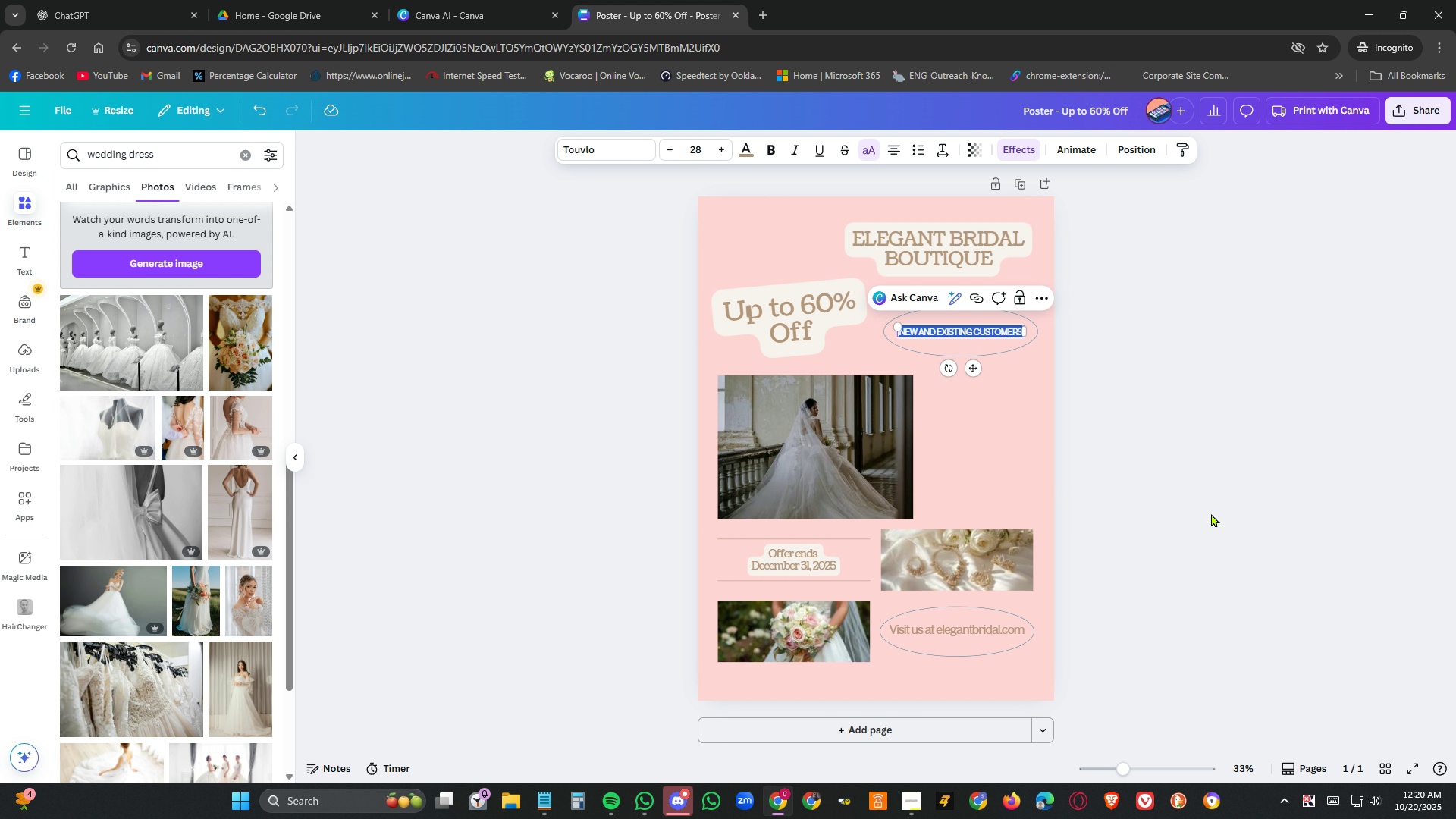 
double_click([992, 629])
 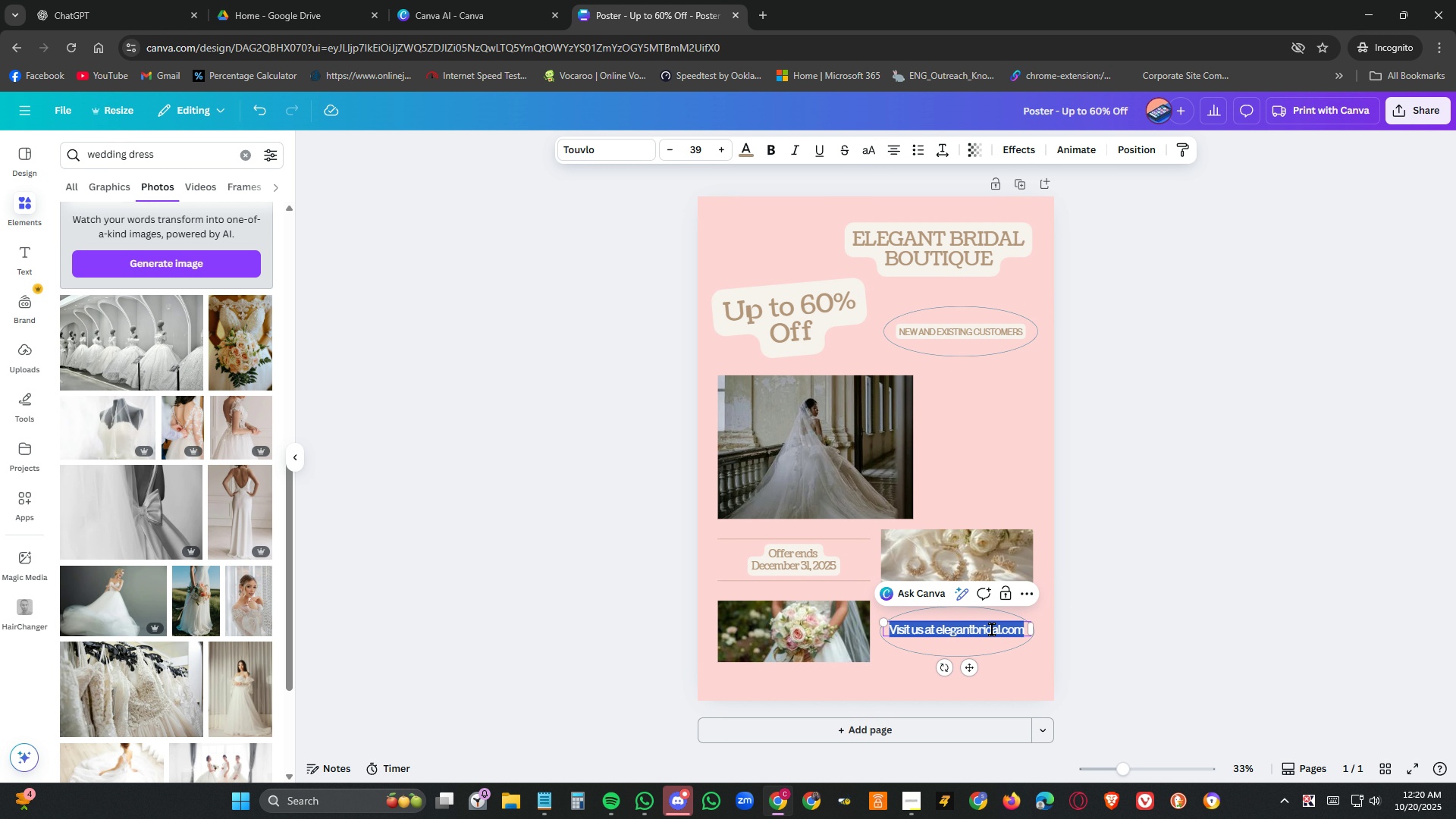 
triple_click([992, 629])
 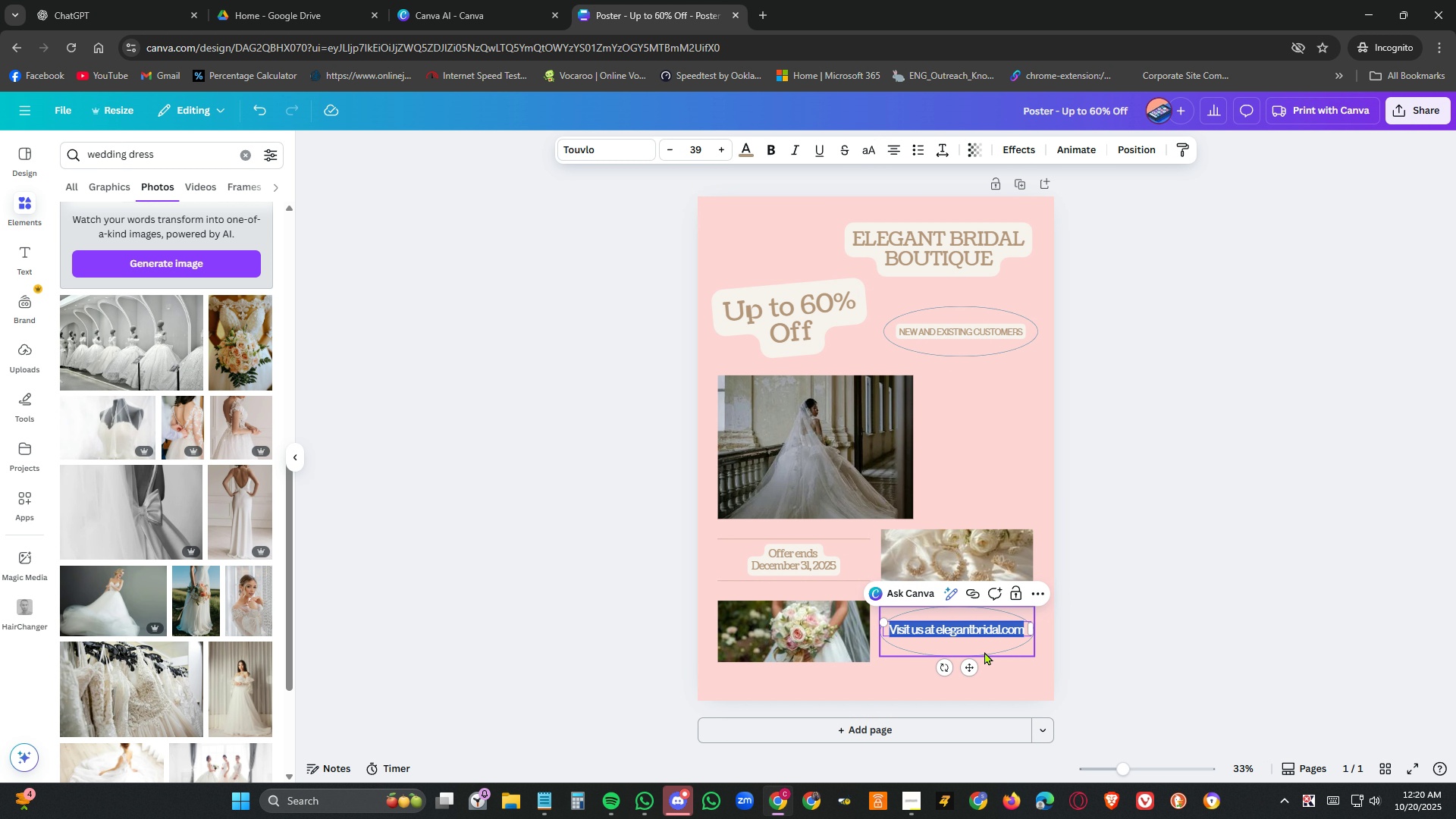 
left_click([987, 648])
 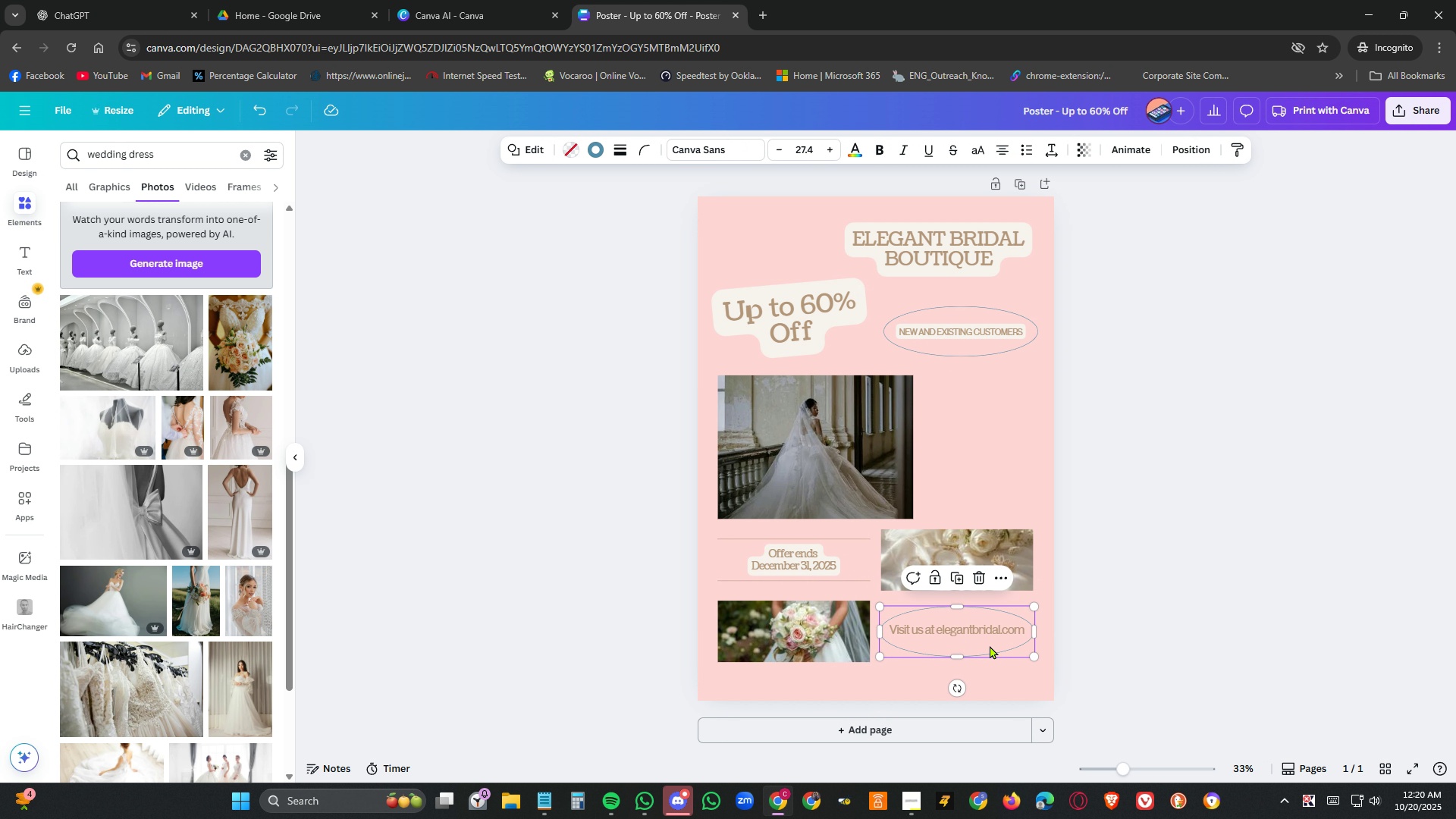 
key(Delete)
 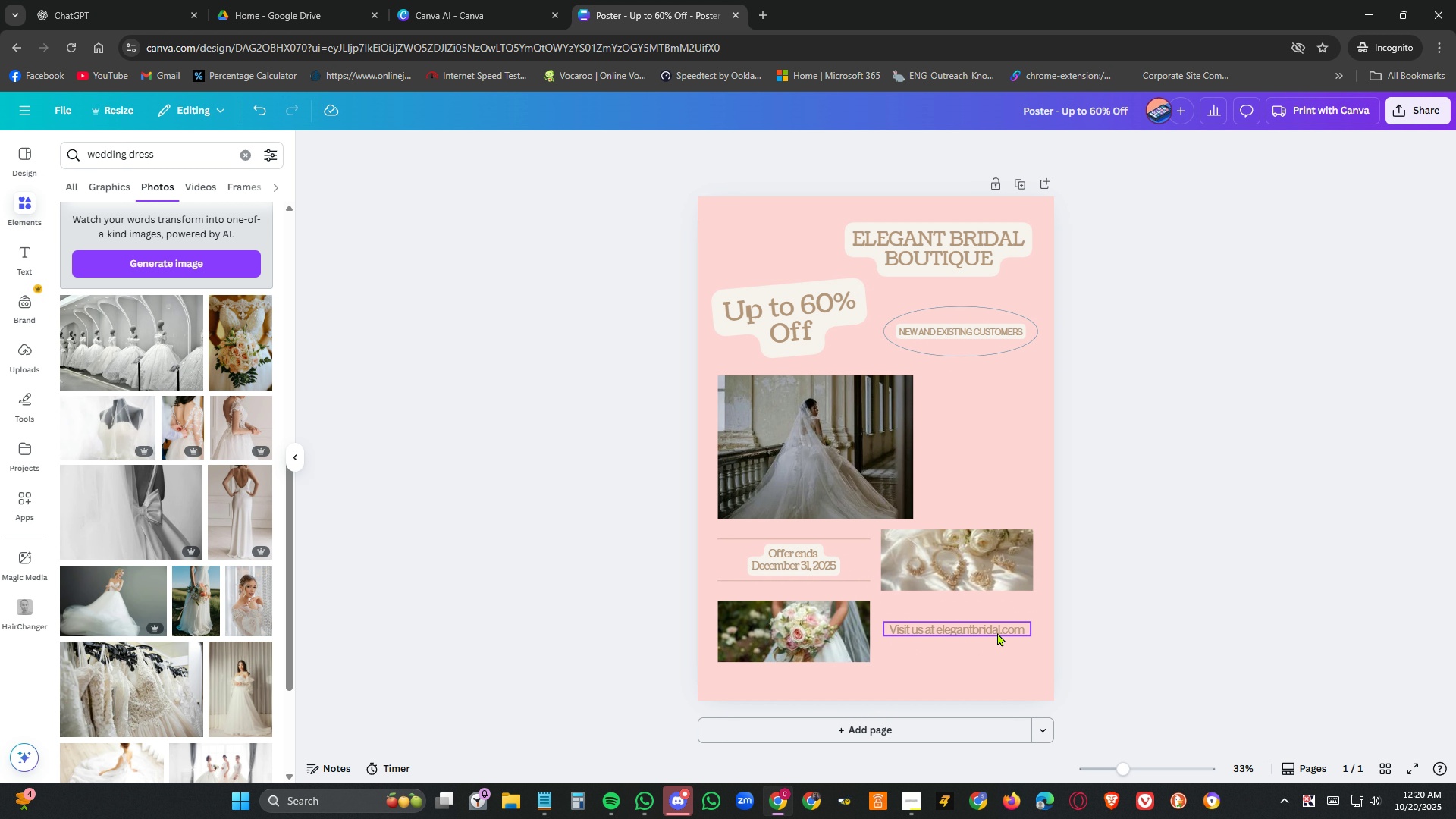 
left_click([997, 632])
 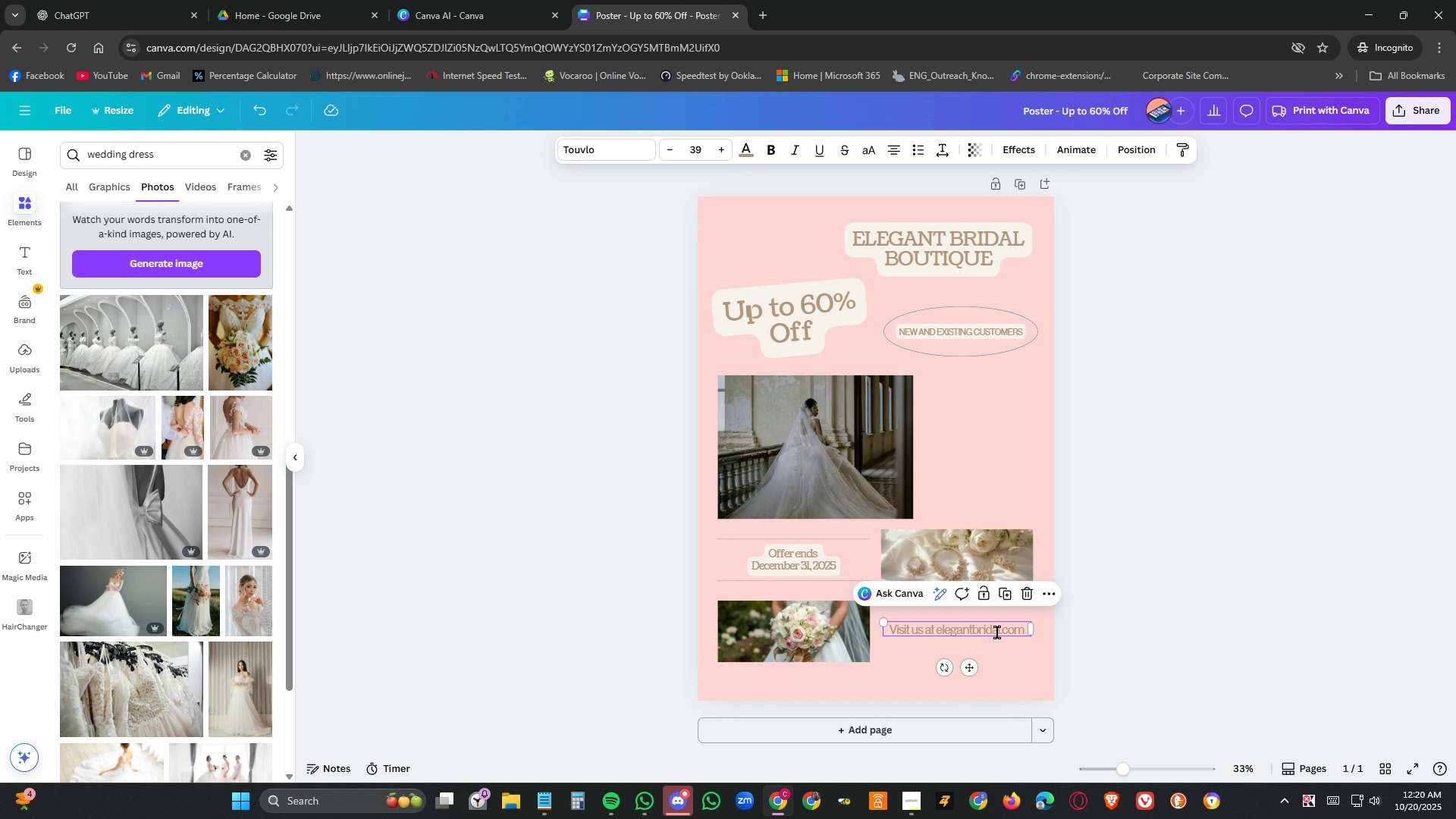 
double_click([997, 632])
 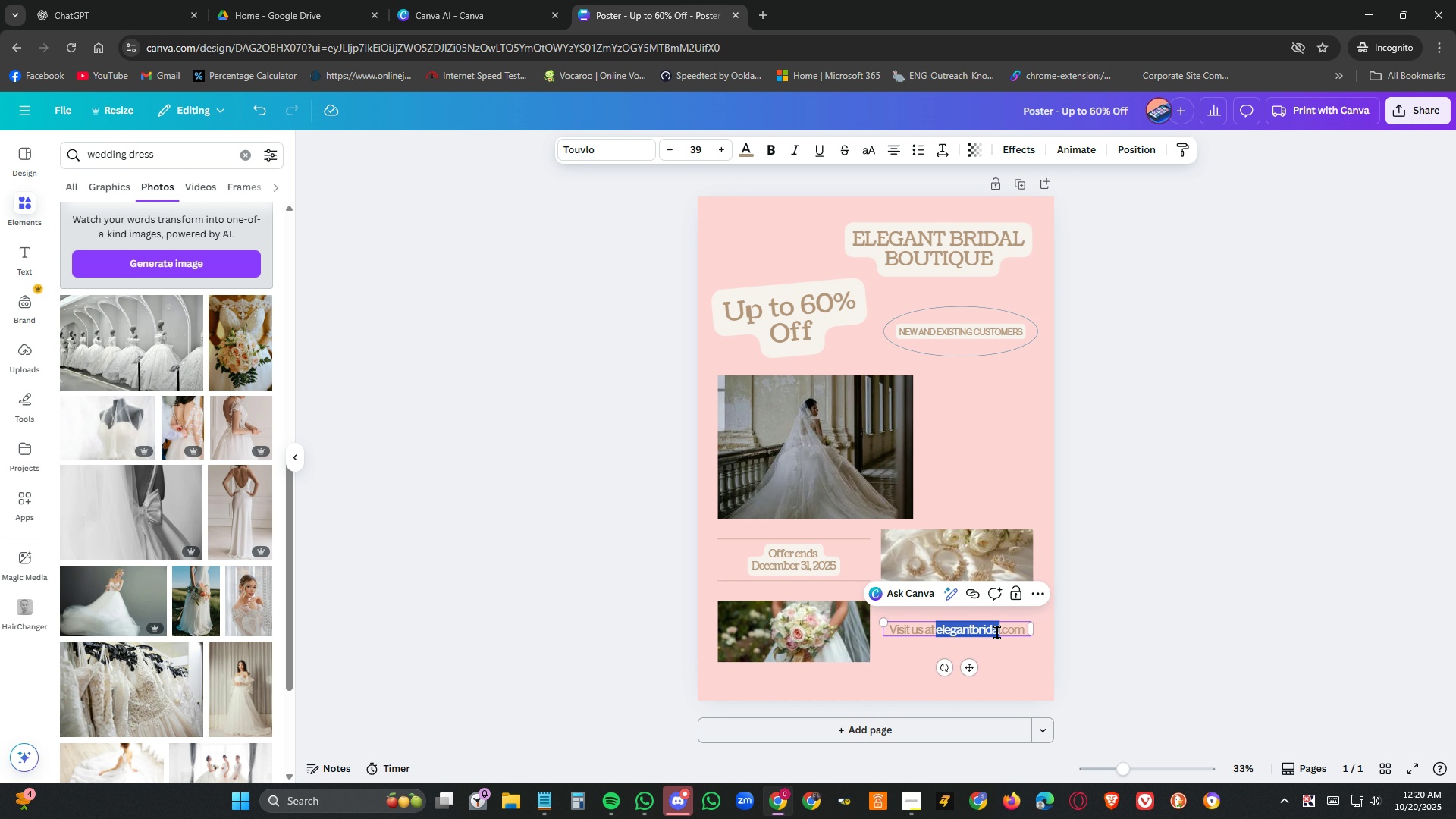 
left_click([997, 632])
 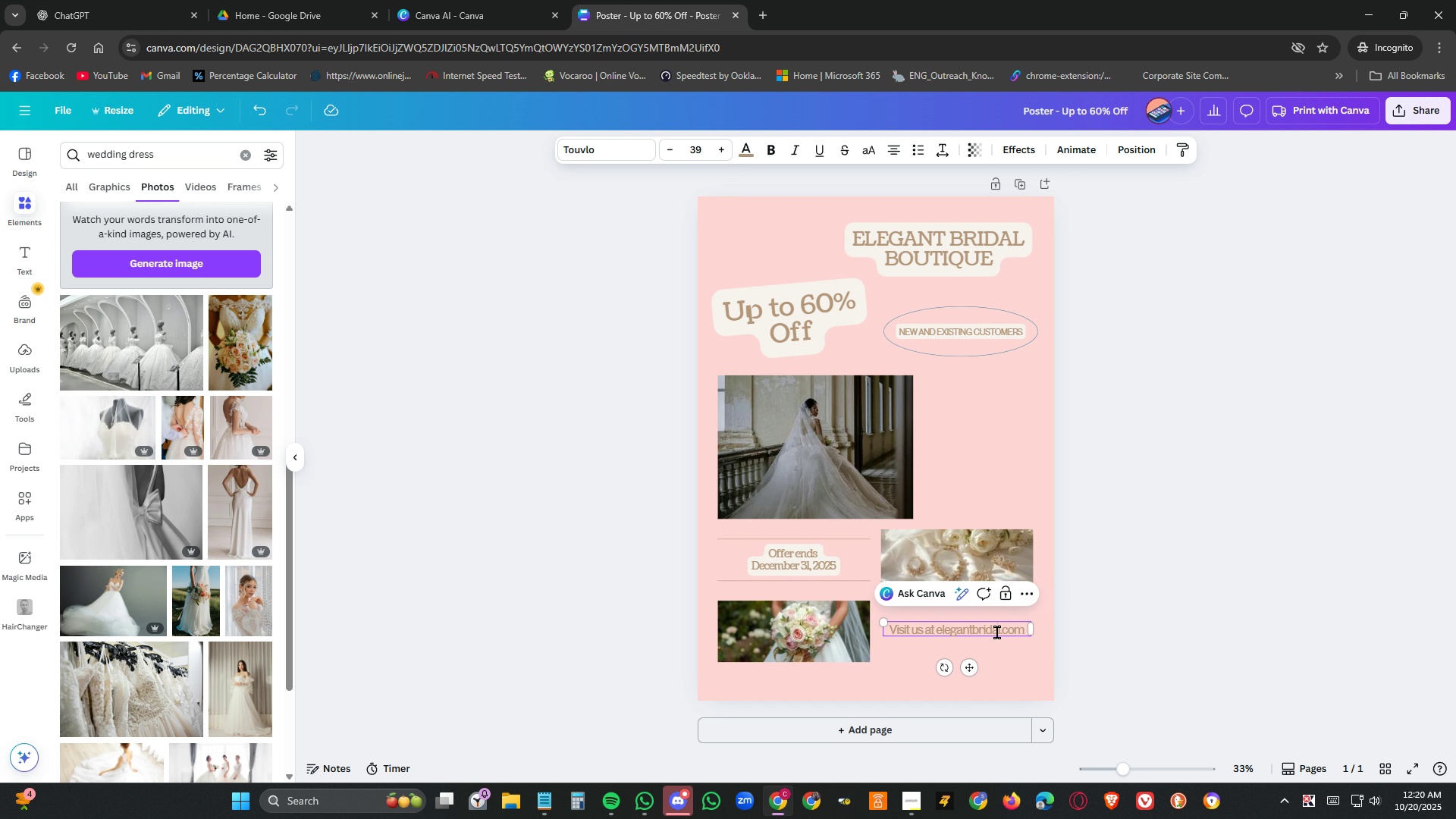 
double_click([997, 632])
 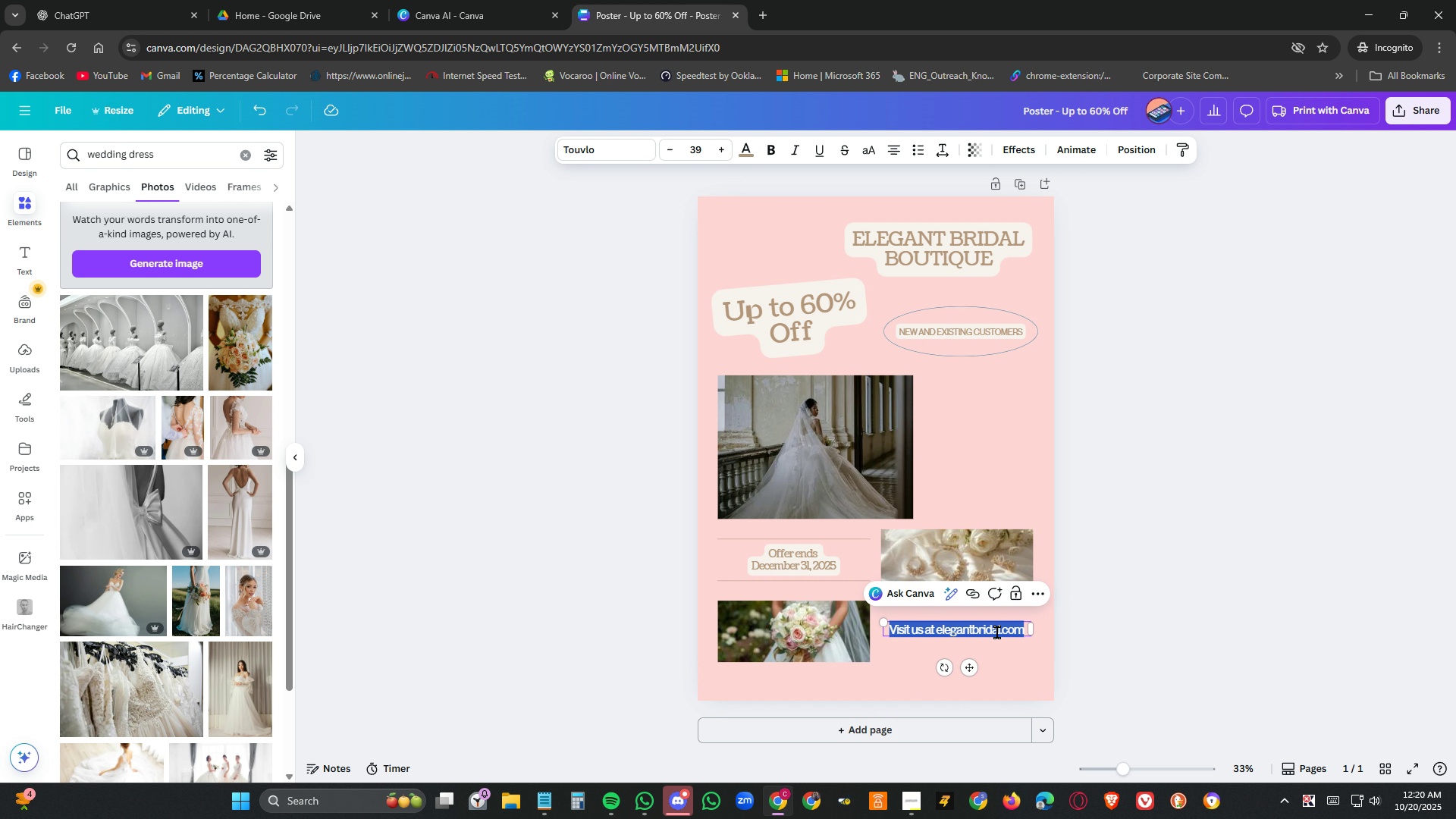 
triple_click([997, 632])
 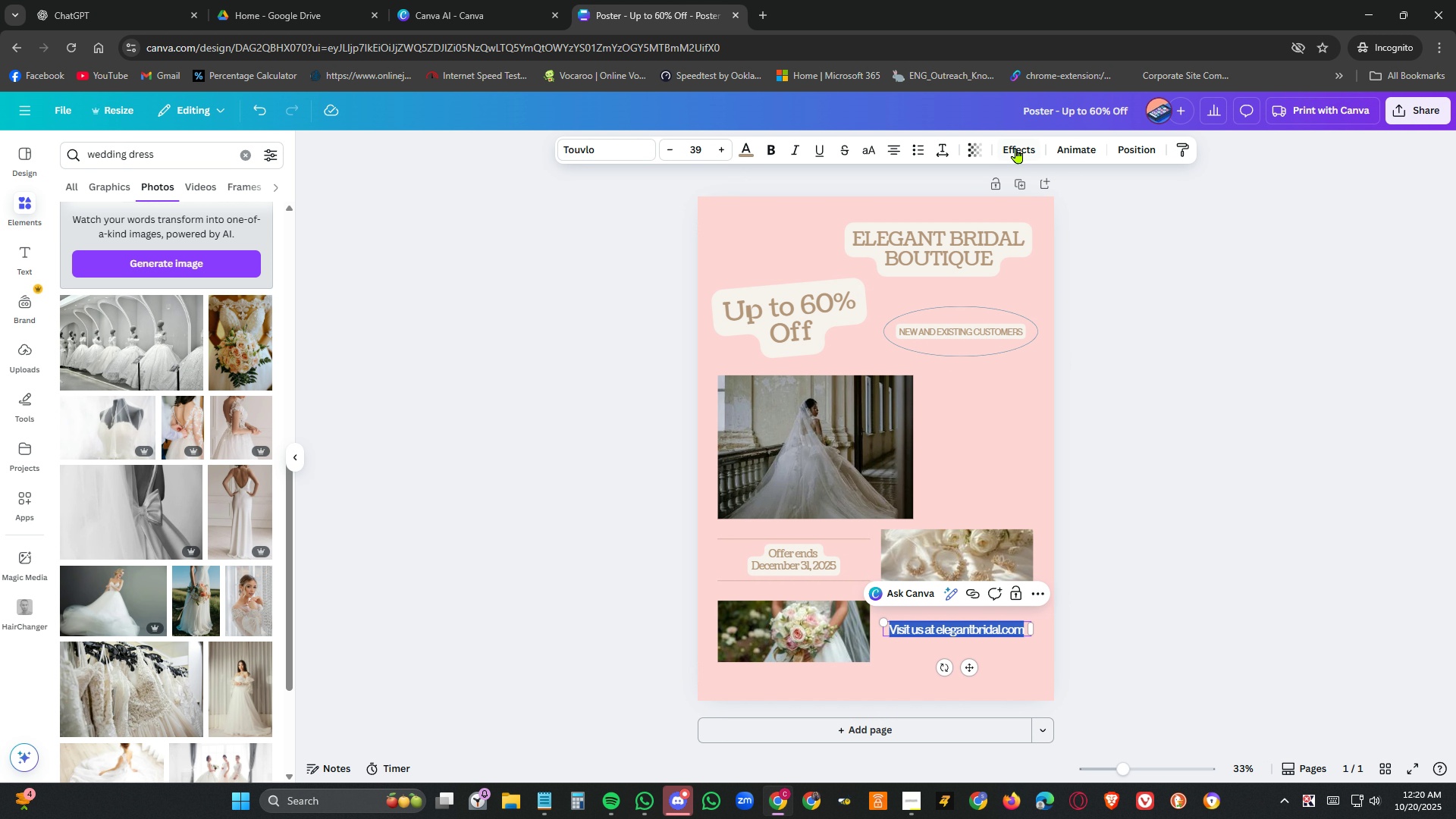 
left_click([1018, 148])
 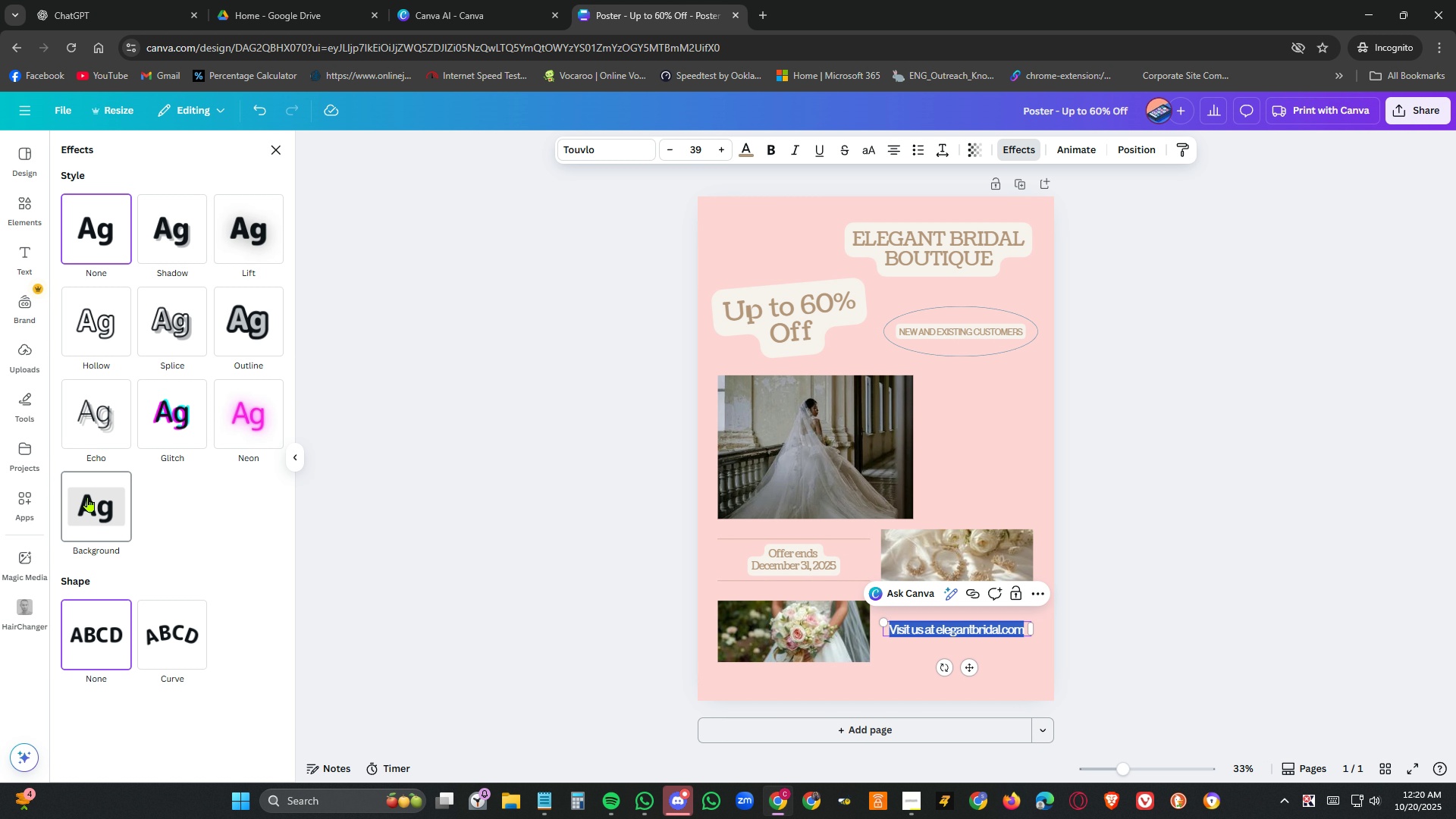 
left_click([93, 495])
 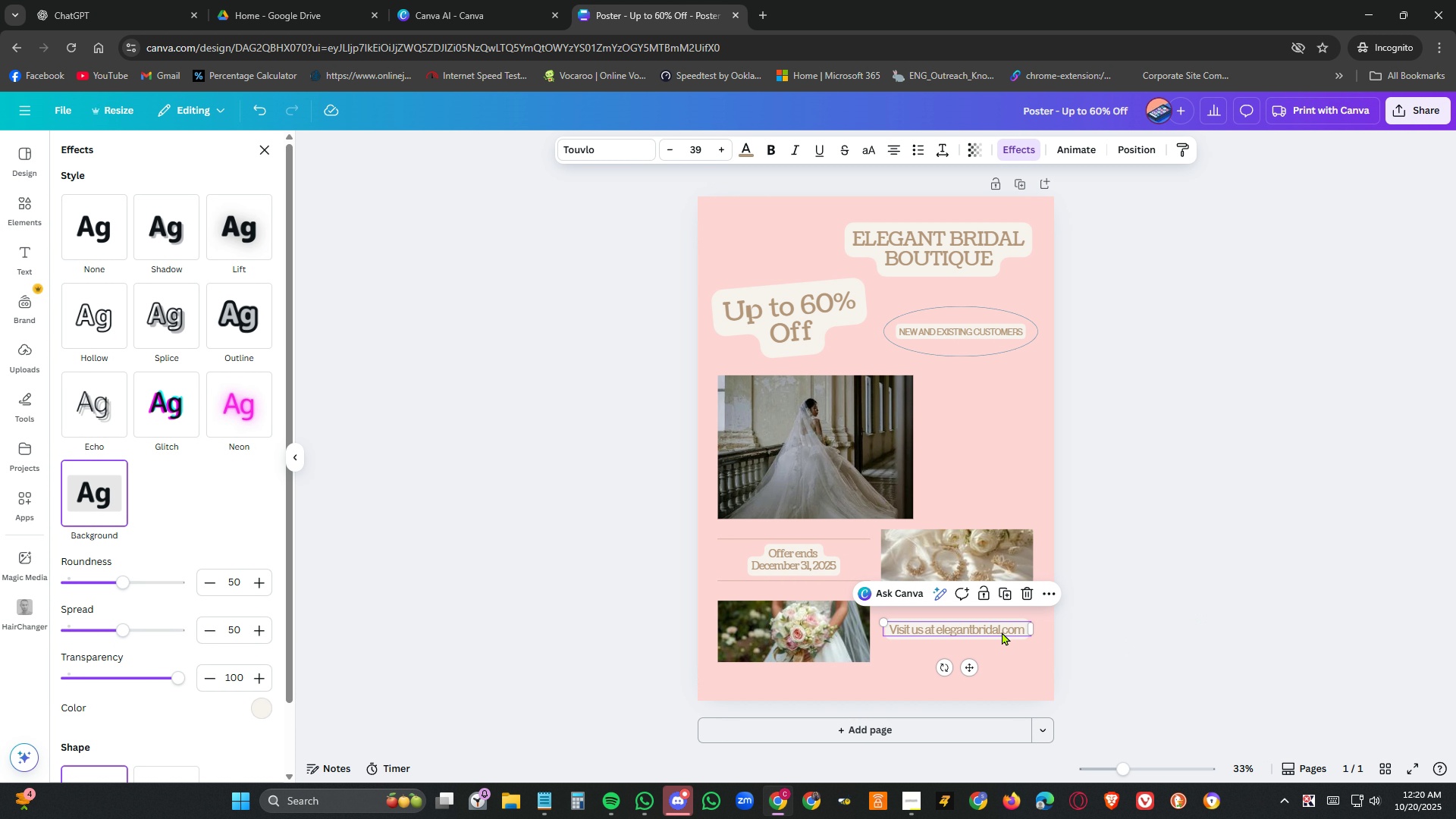 
double_click([971, 626])
 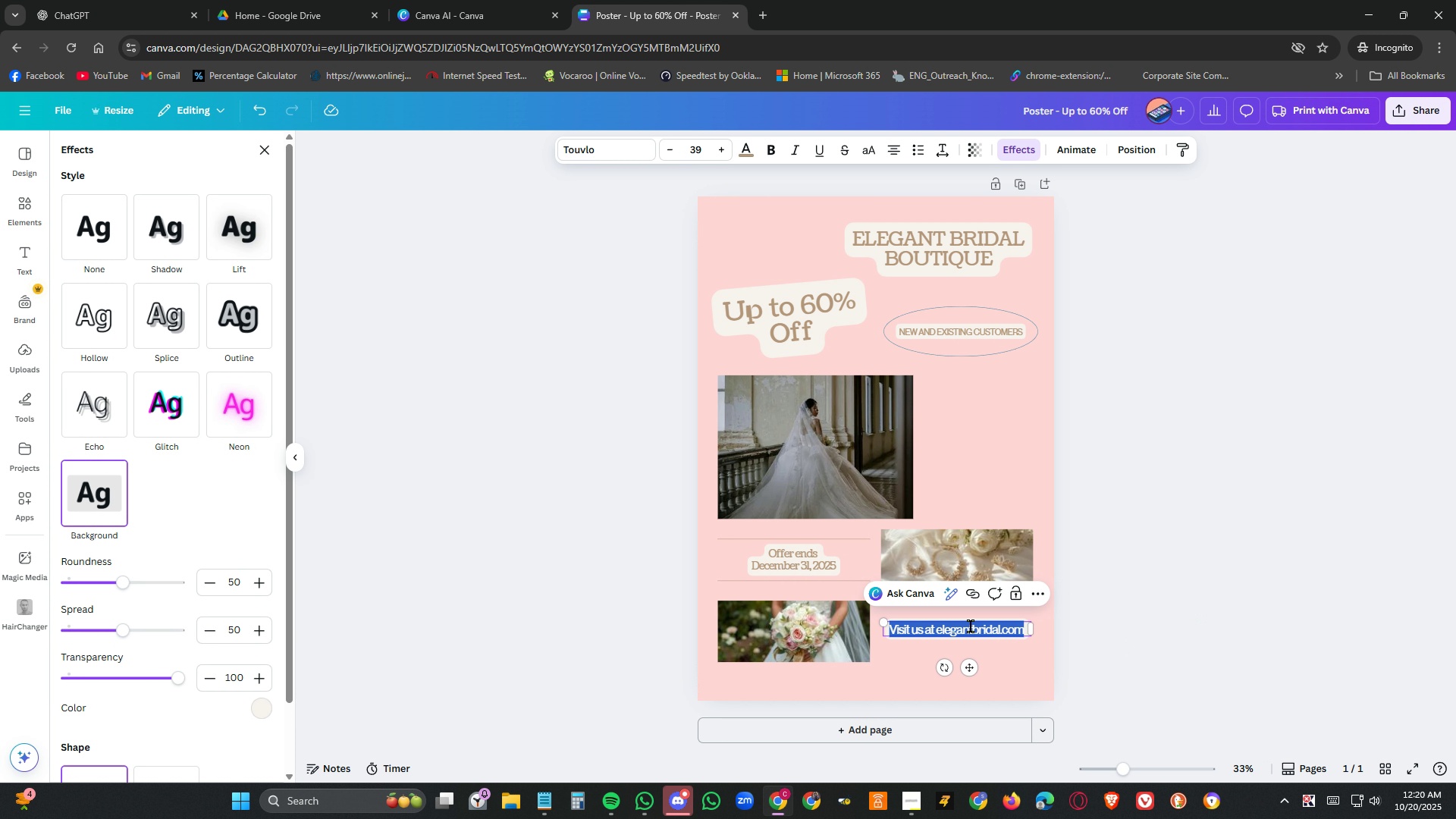 
triple_click([971, 626])
 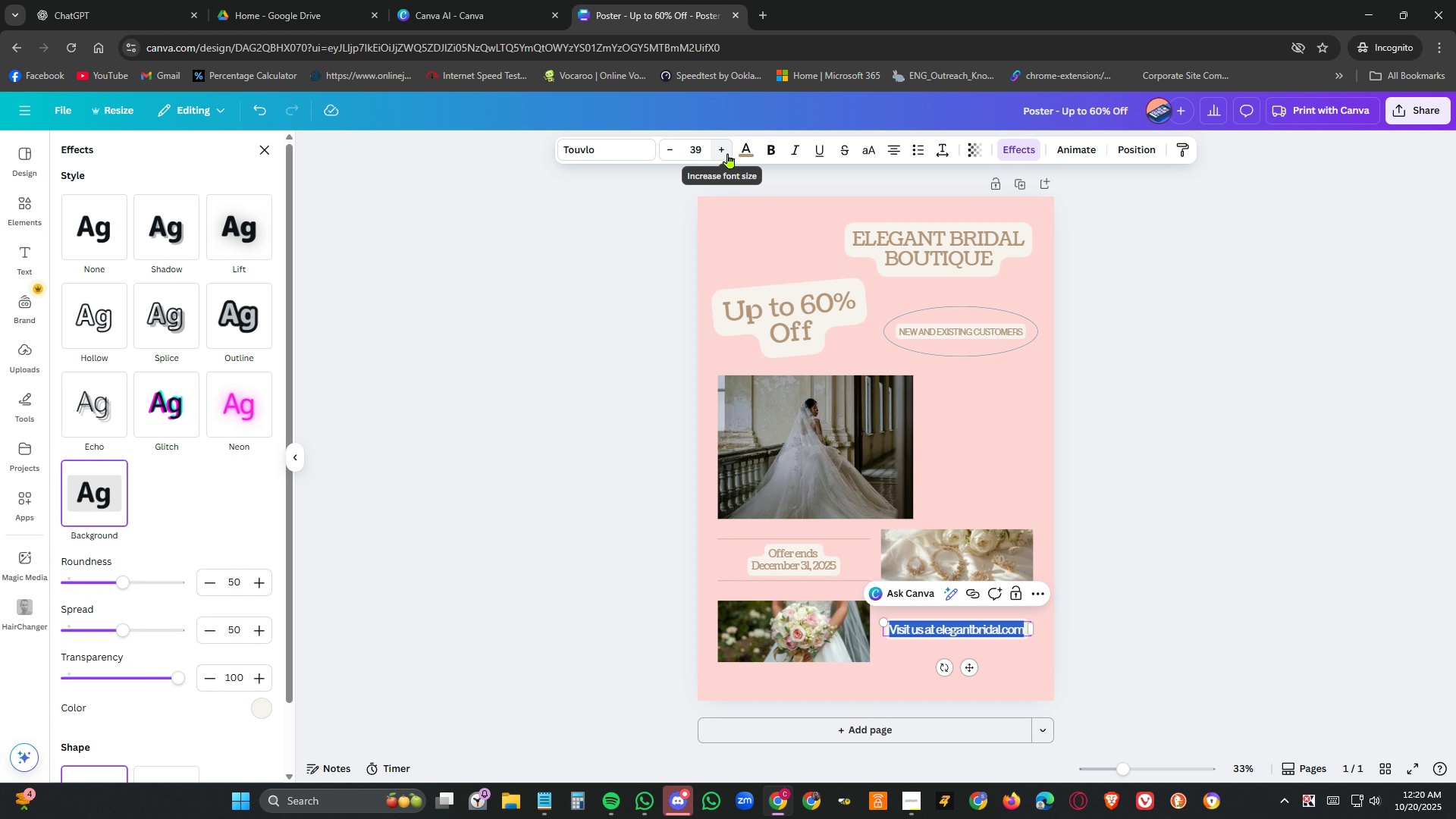 
double_click([728, 153])
 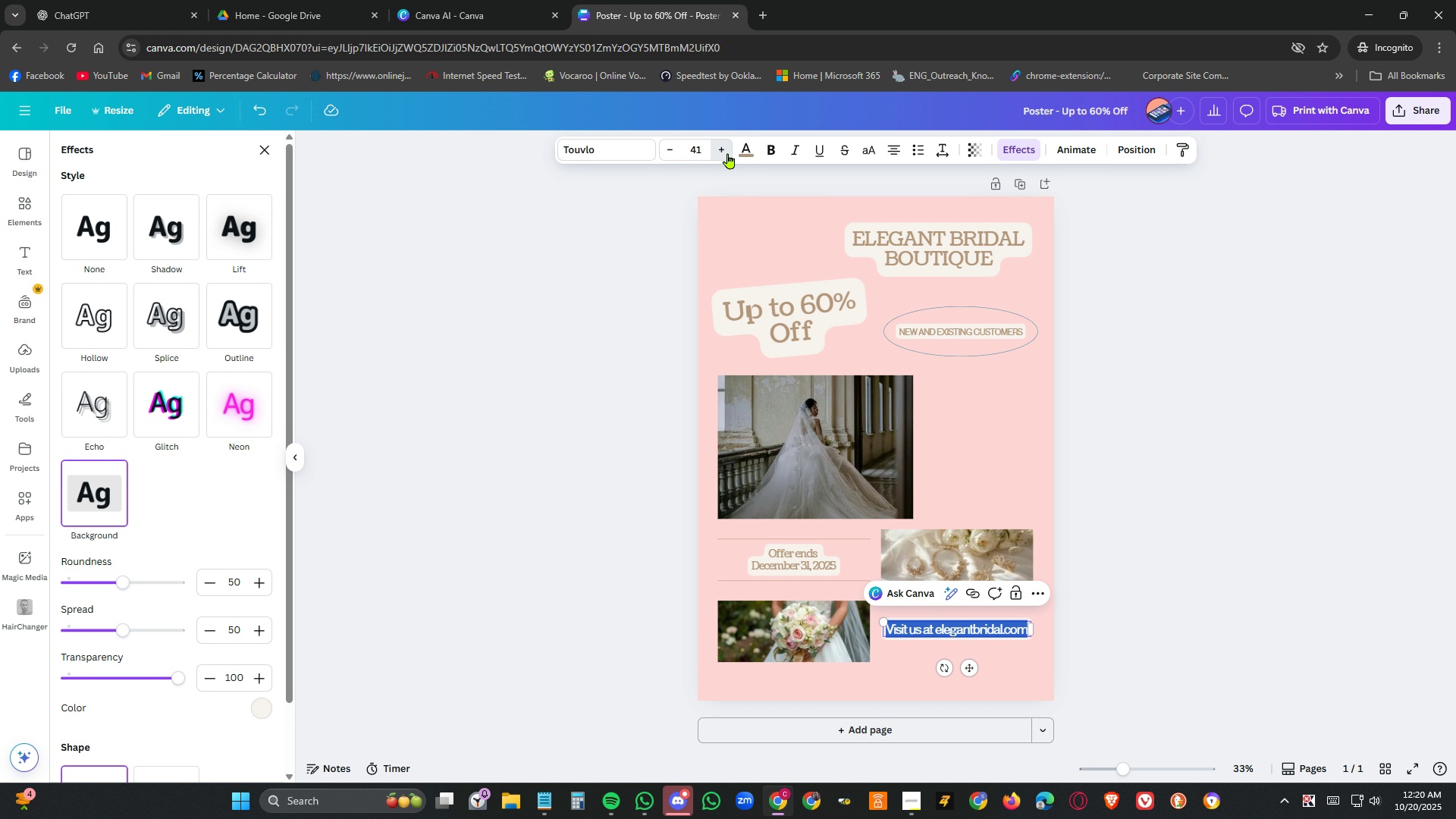 
triple_click([728, 153])
 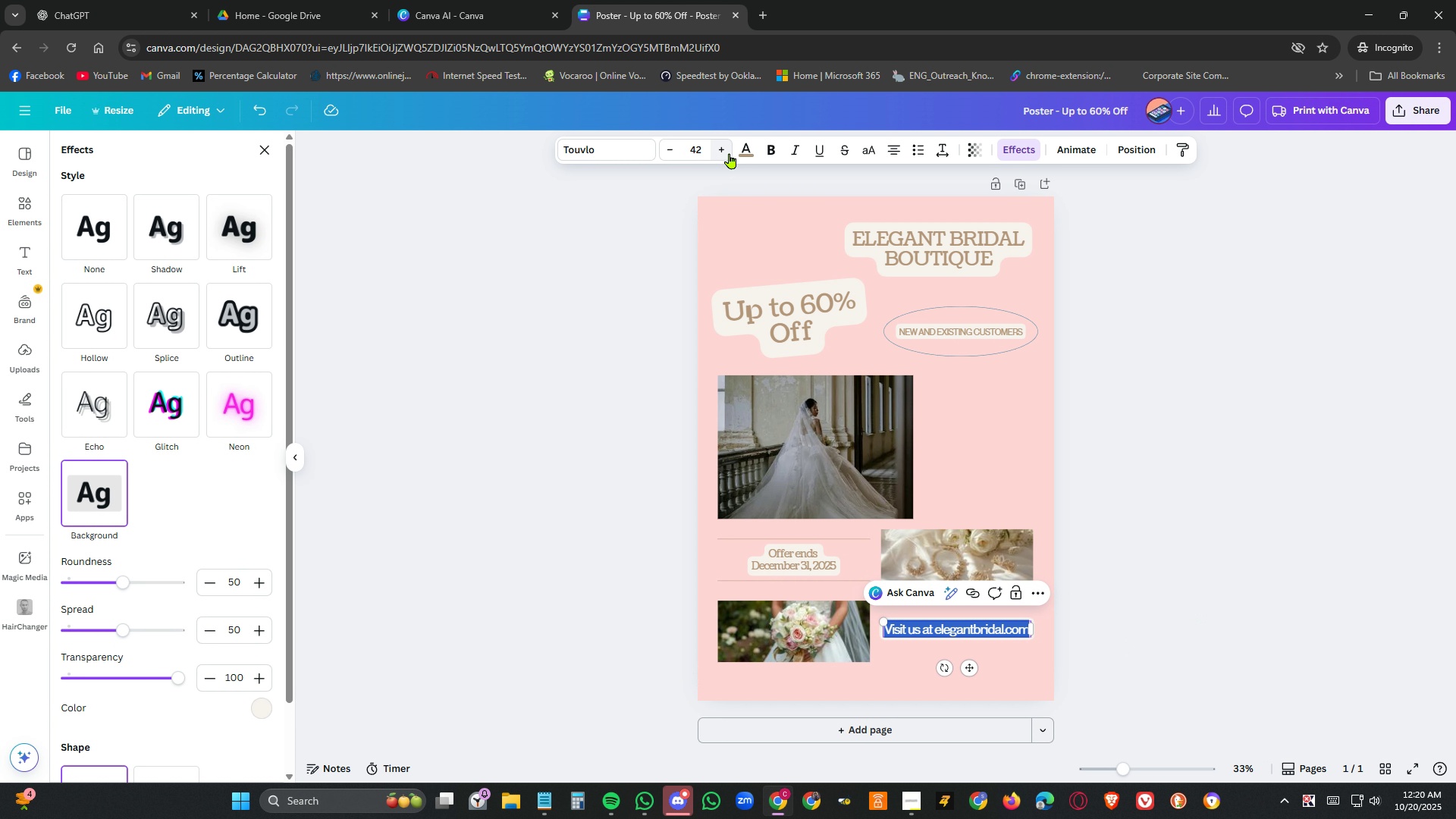 
triple_click([730, 153])
 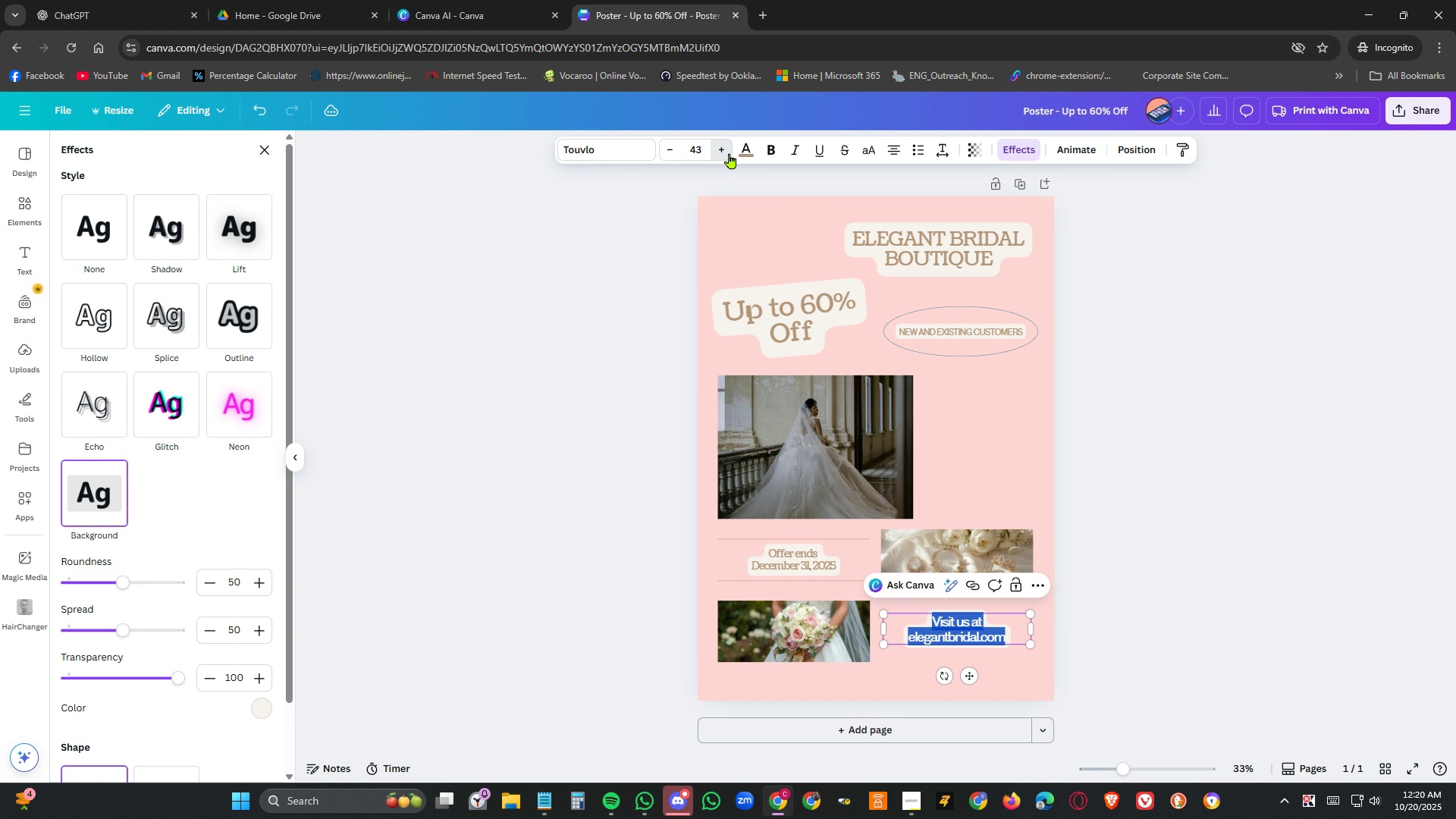 
triple_click([730, 153])
 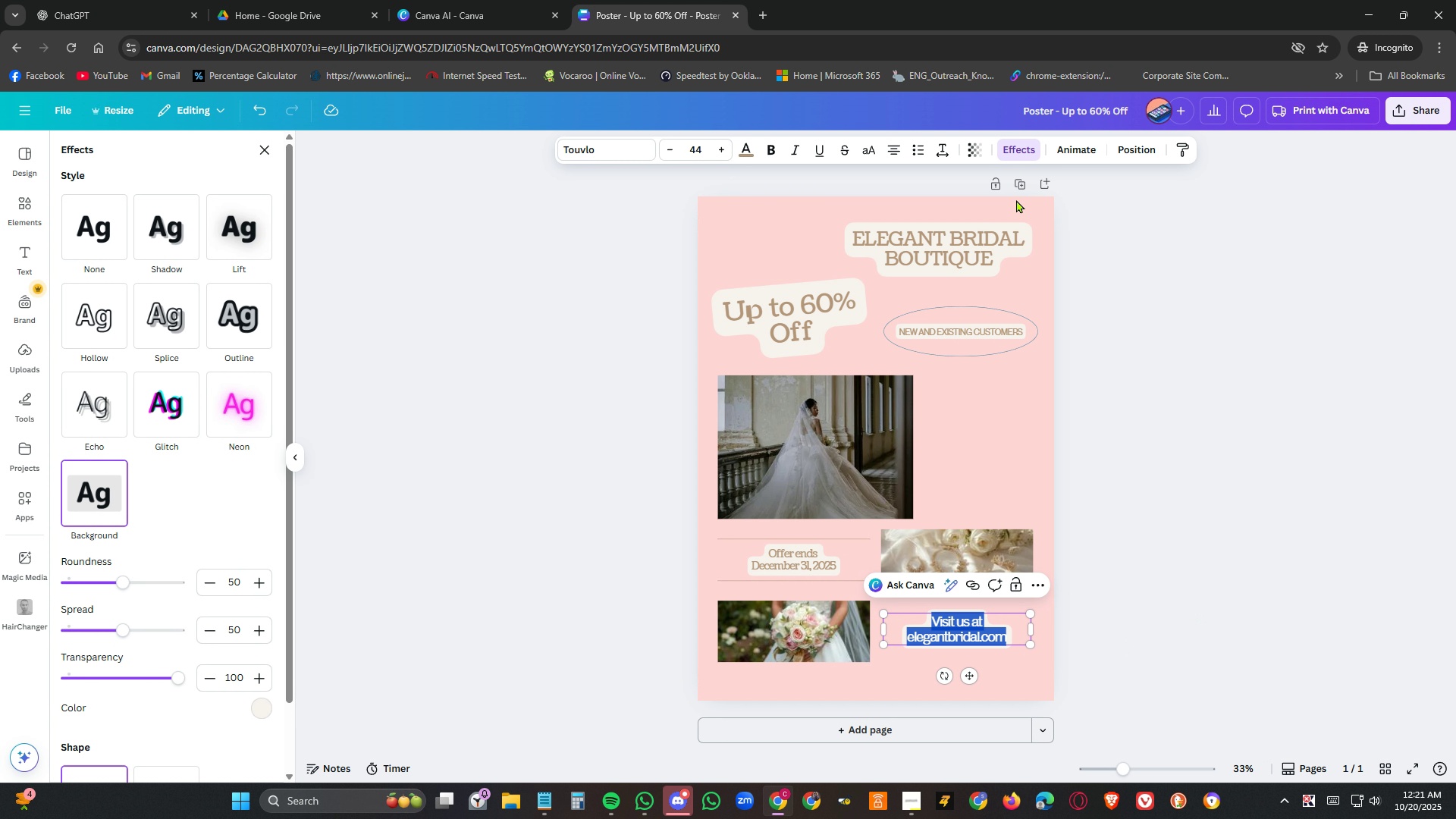 
left_click([948, 148])
 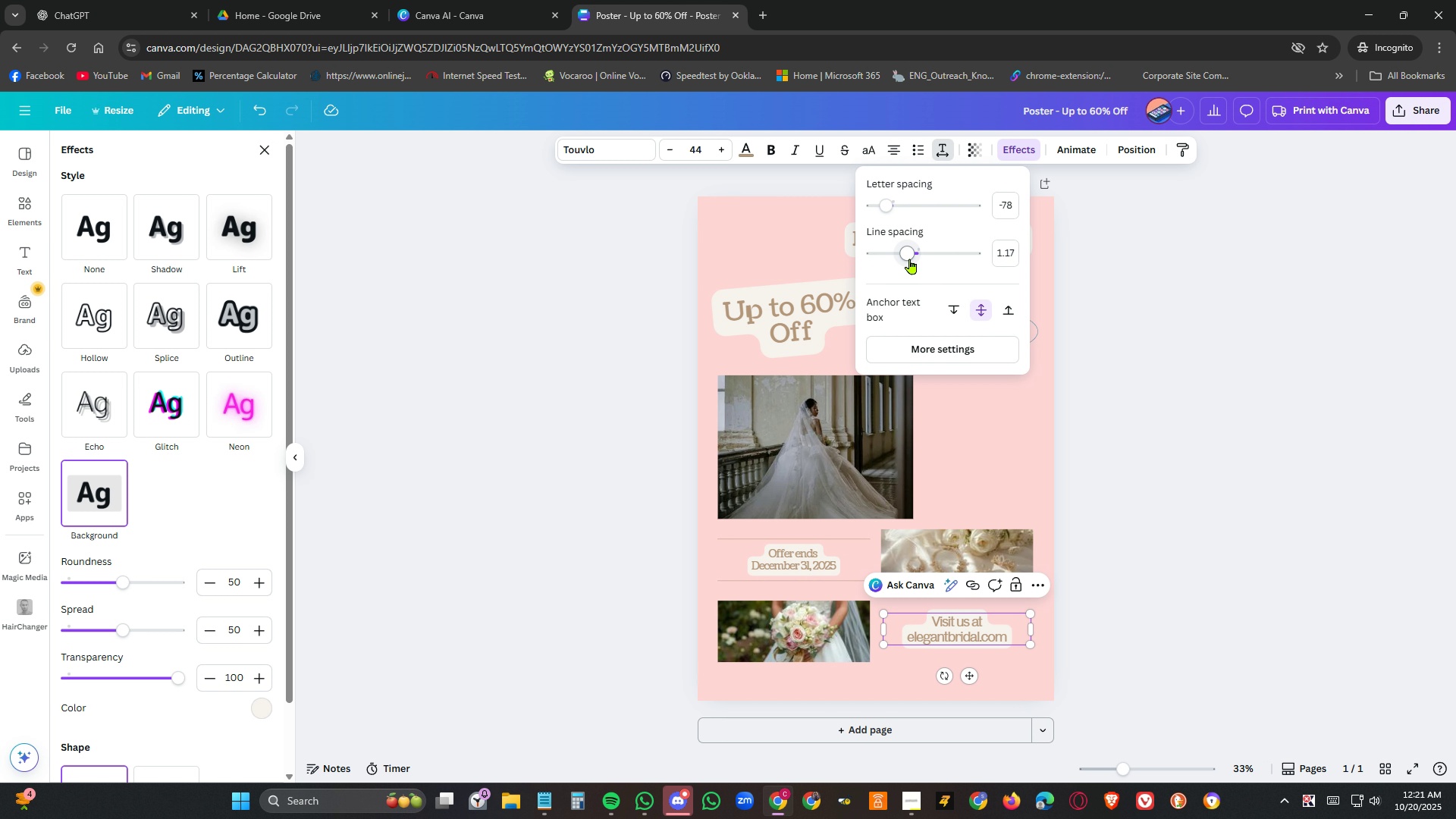 
left_click_drag(start_coordinate=[910, 257], to_coordinate=[920, 256])
 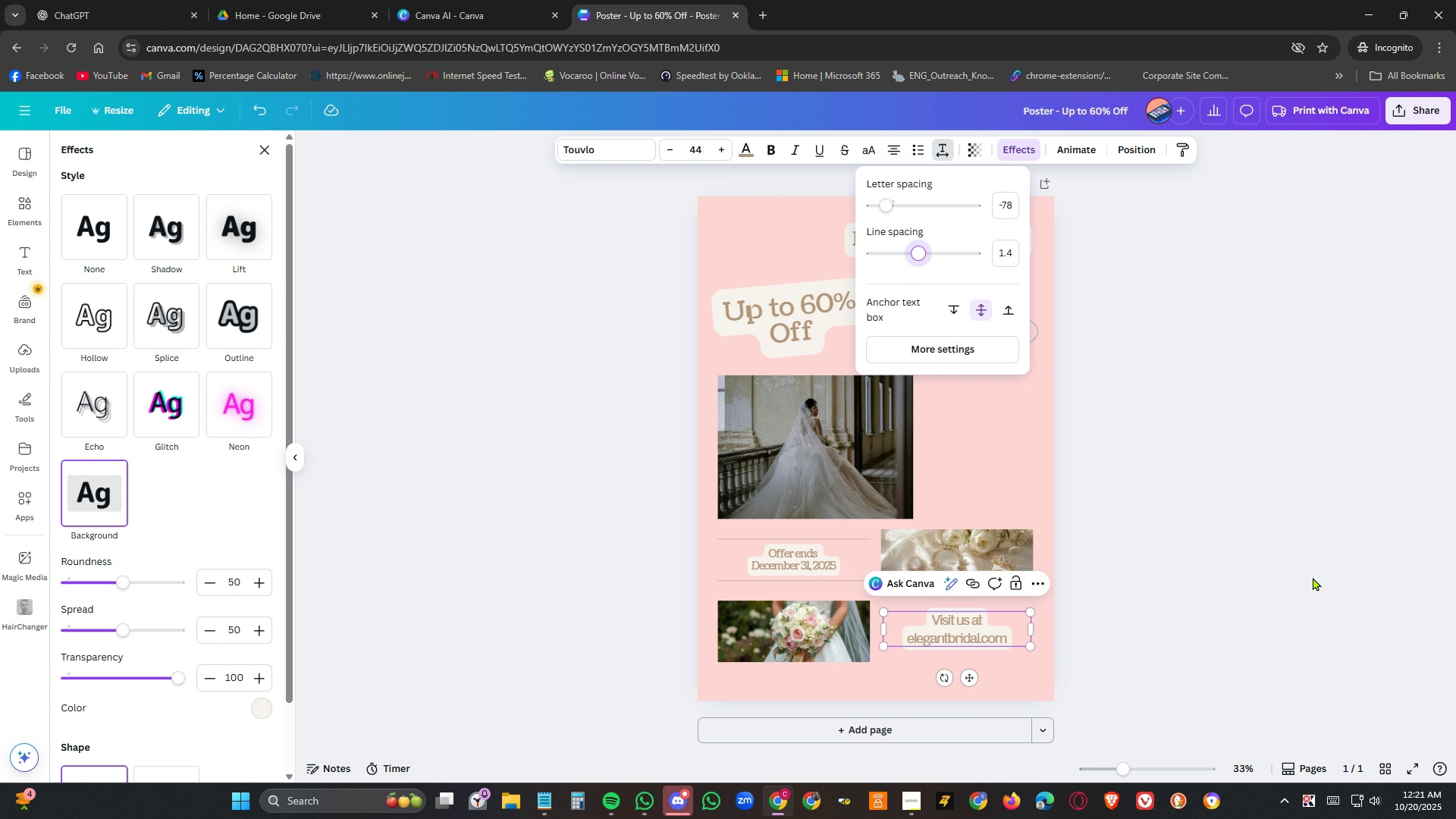 
left_click([1313, 577])
 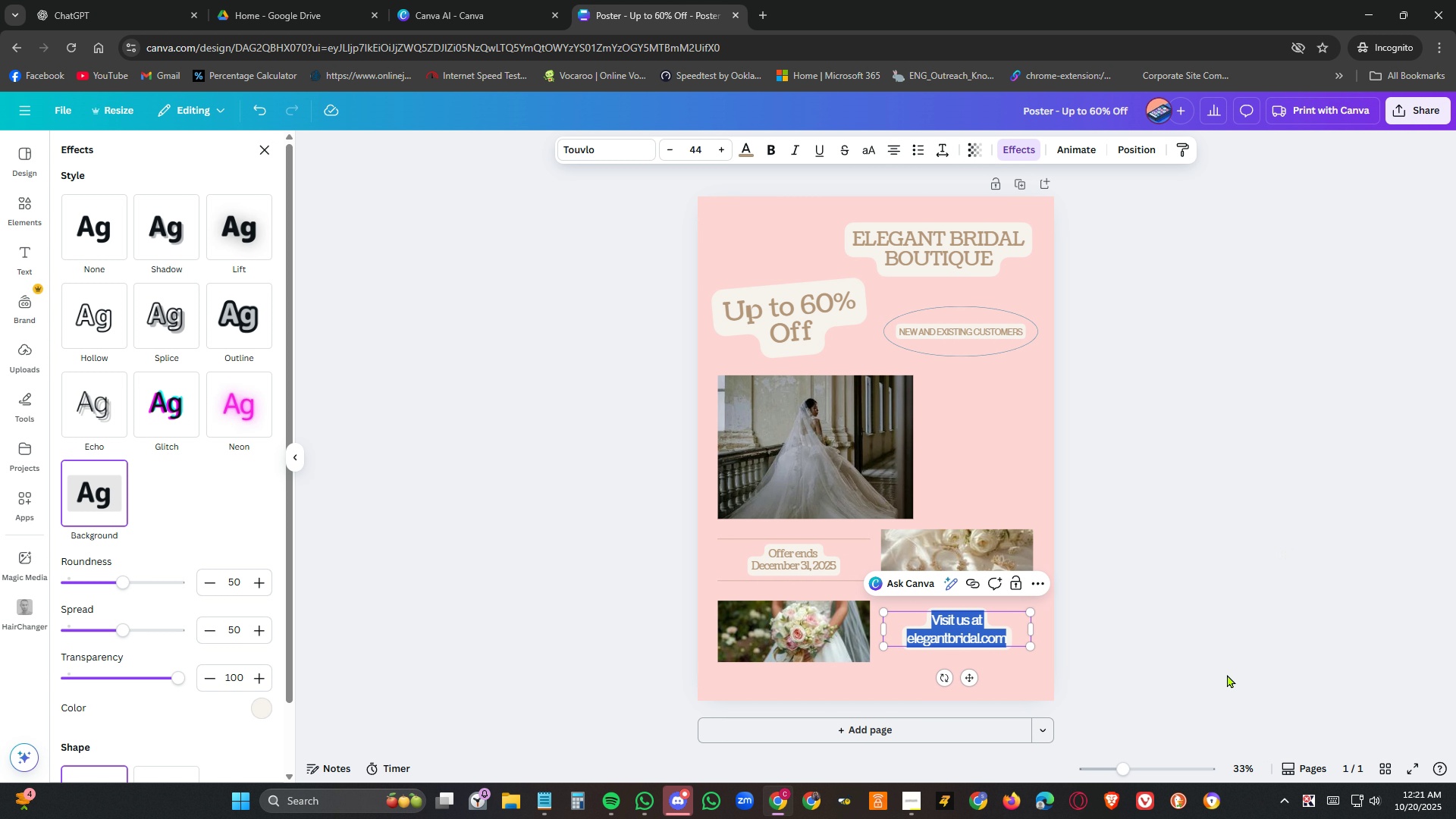 
left_click([1227, 675])
 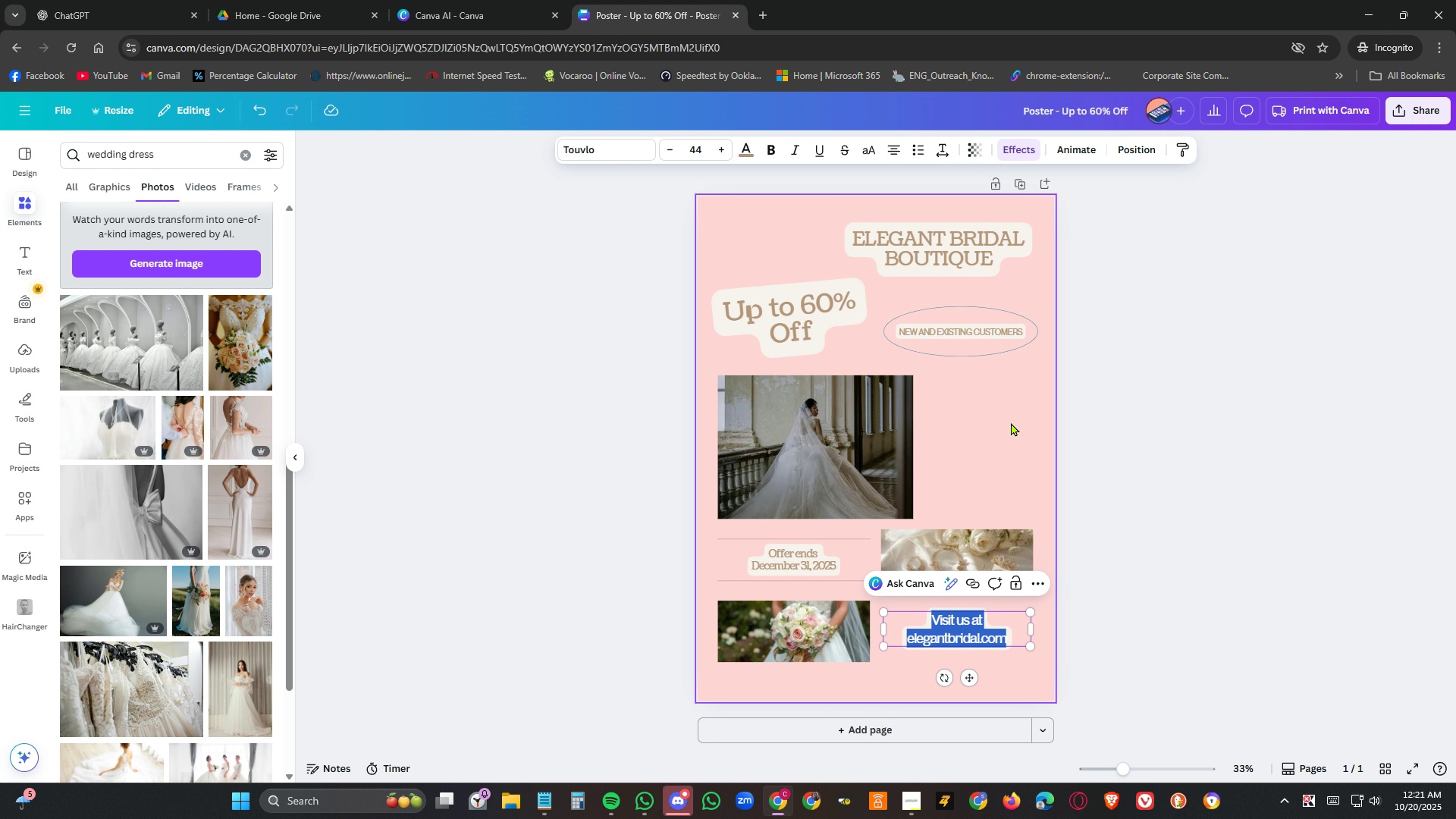 
left_click([1009, 421])
 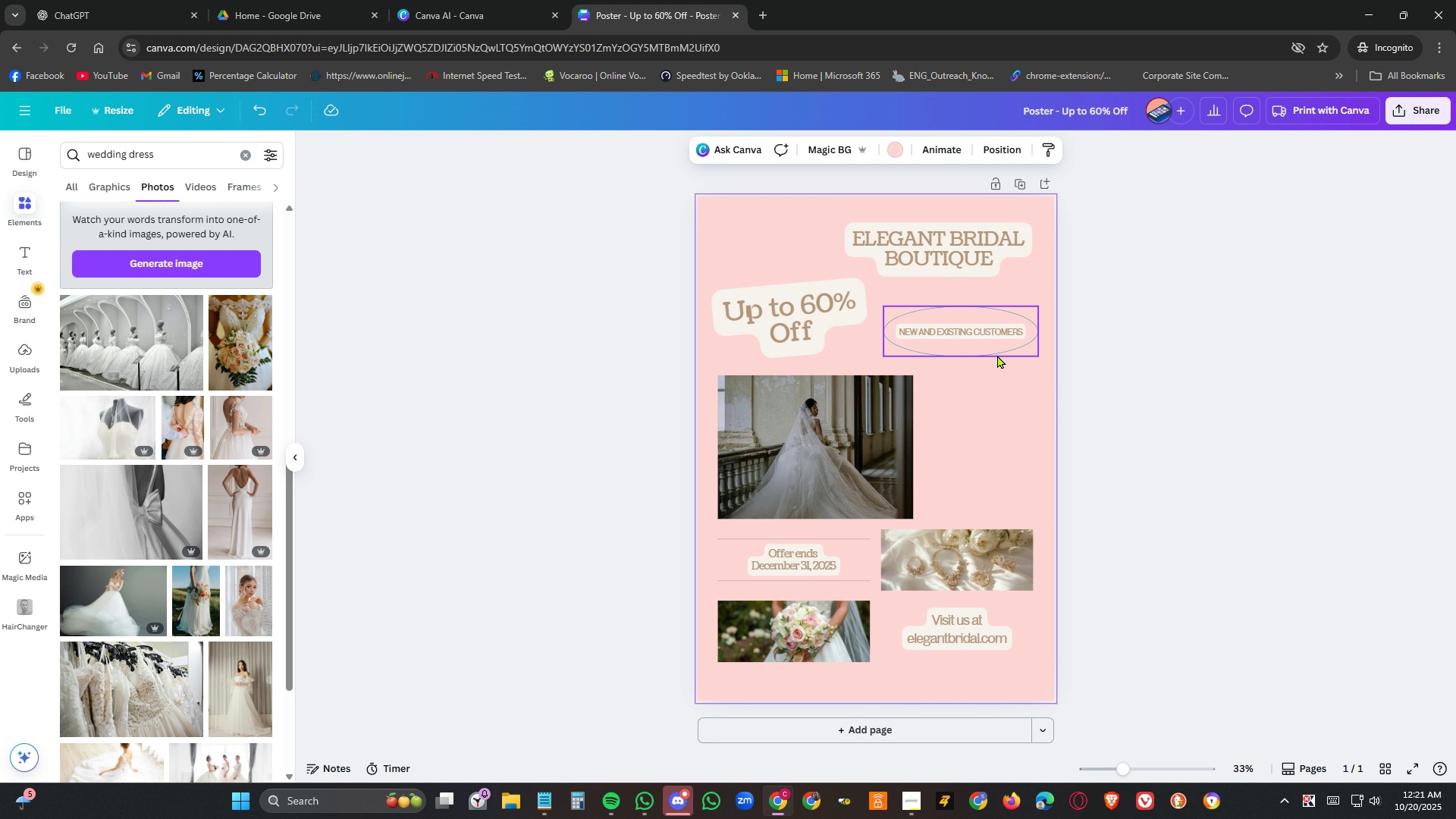 
left_click([999, 354])
 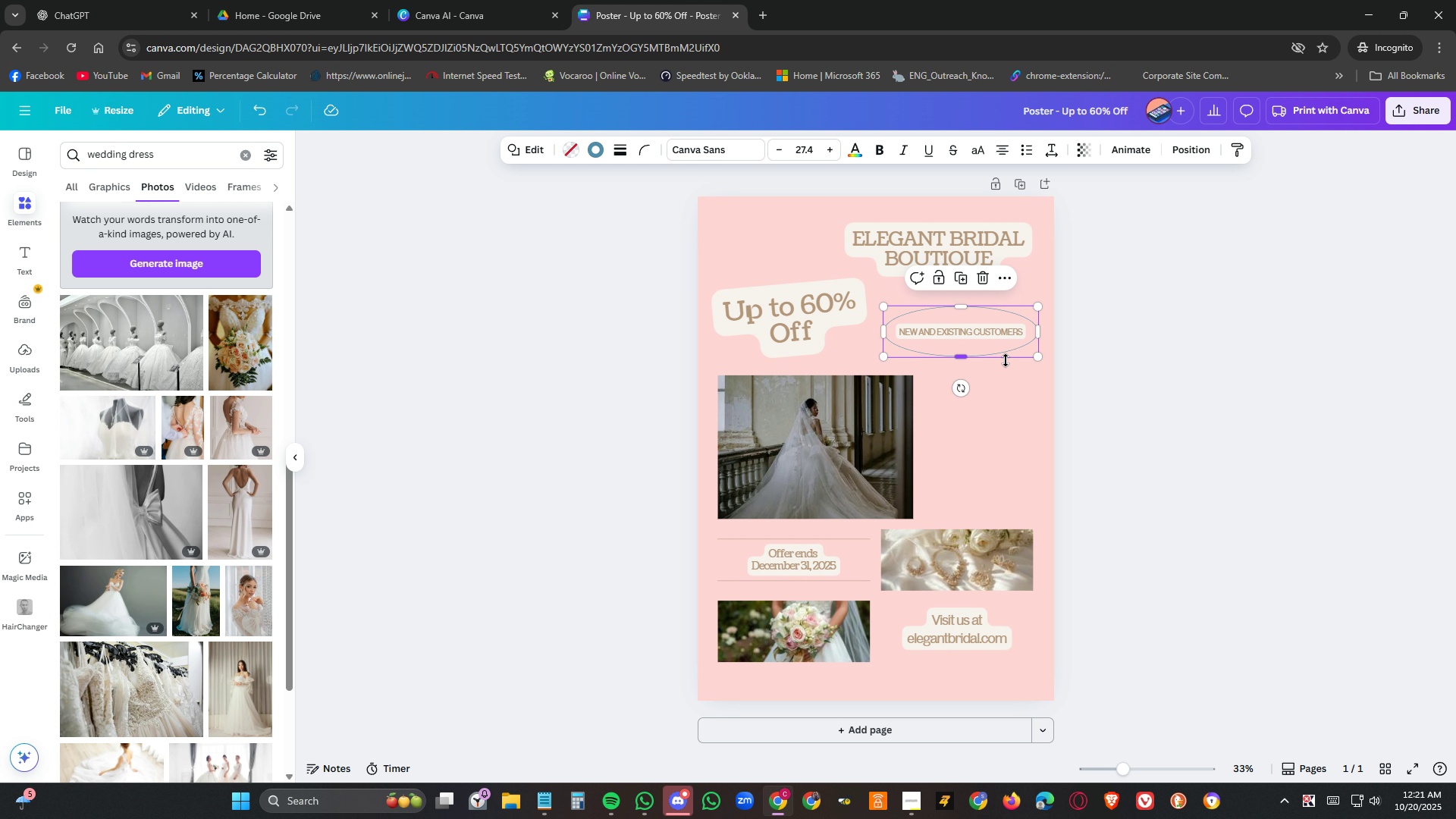 
key(Delete)
 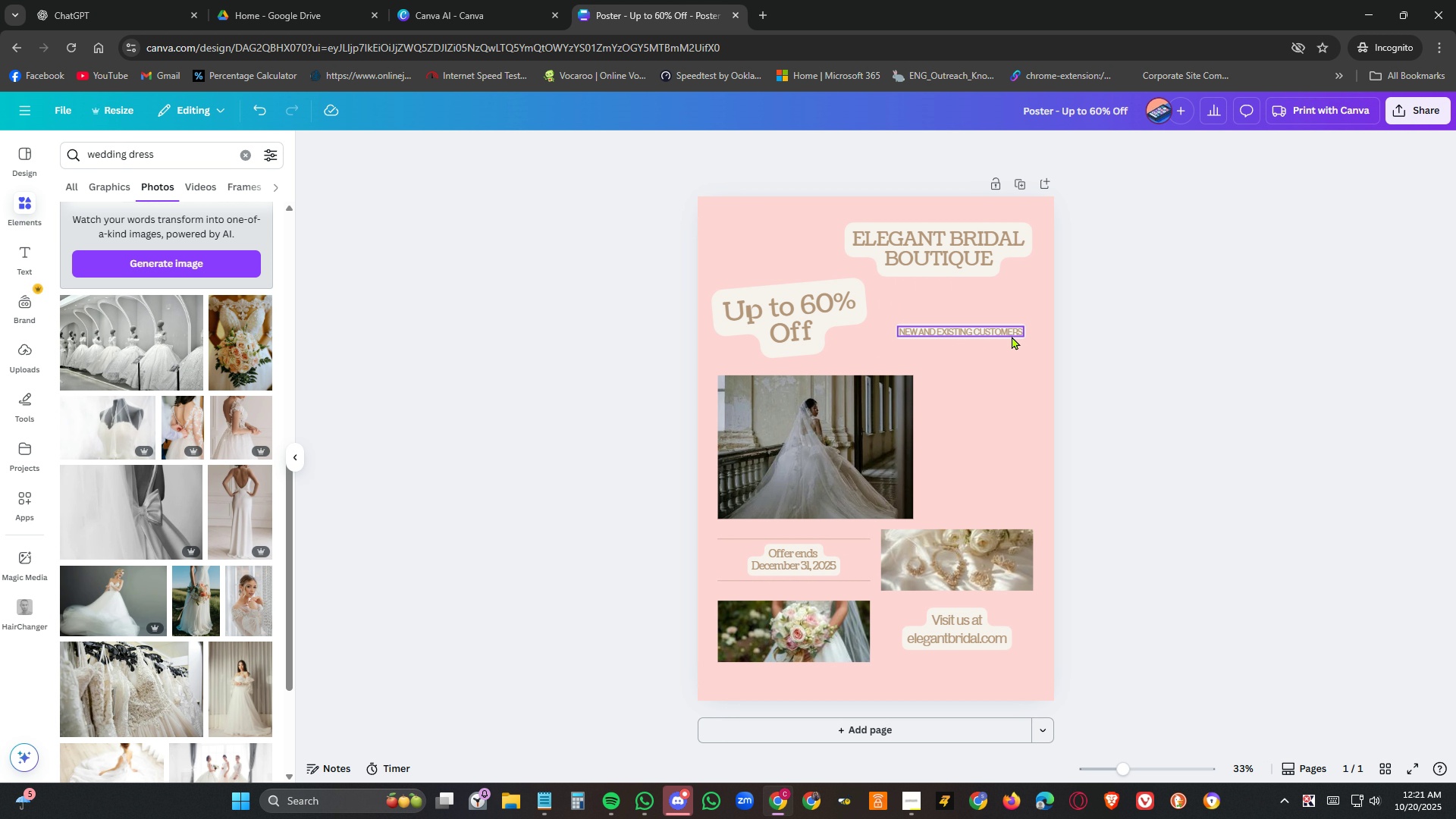 
double_click([1012, 336])
 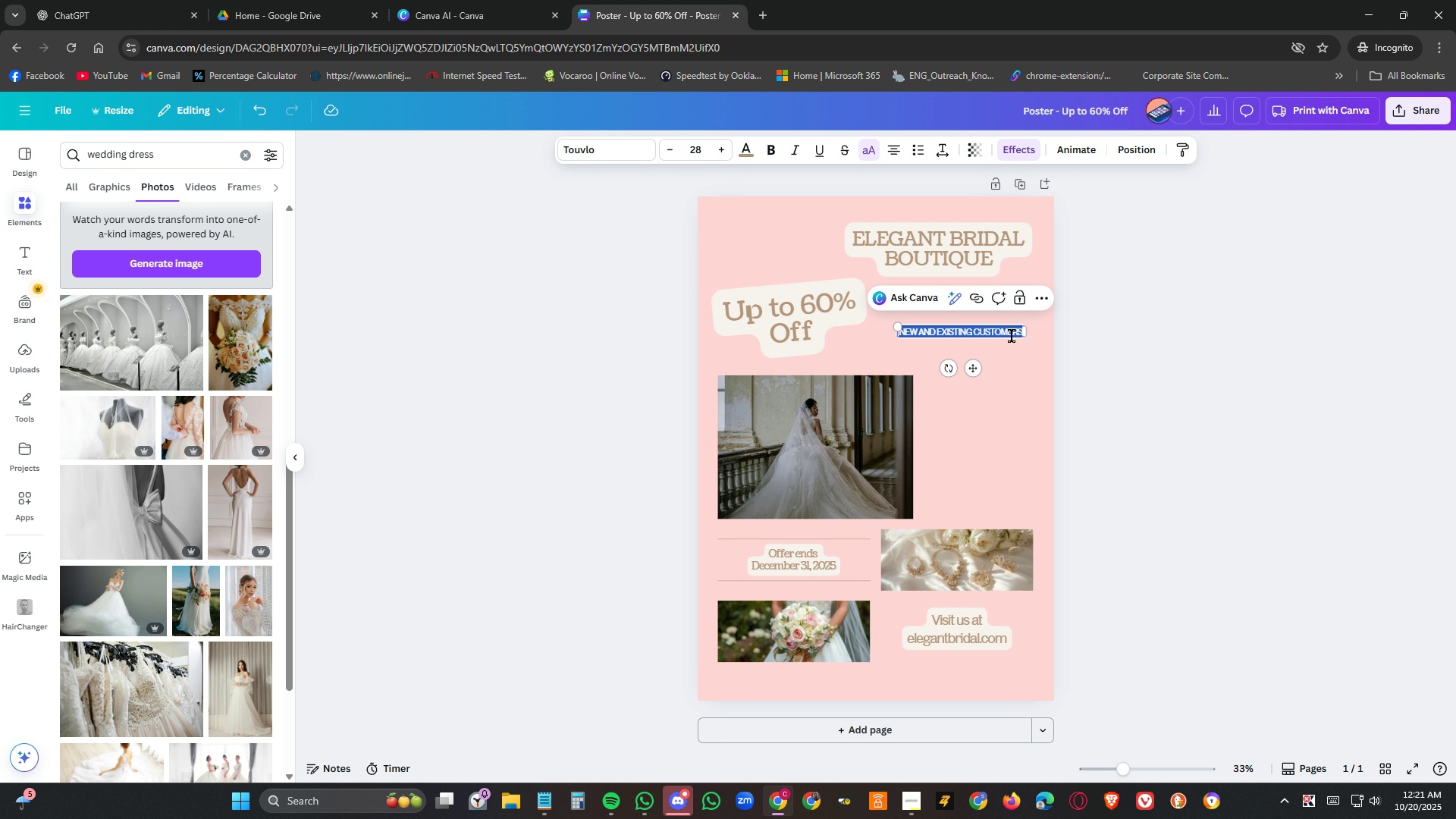 
triple_click([1012, 336])
 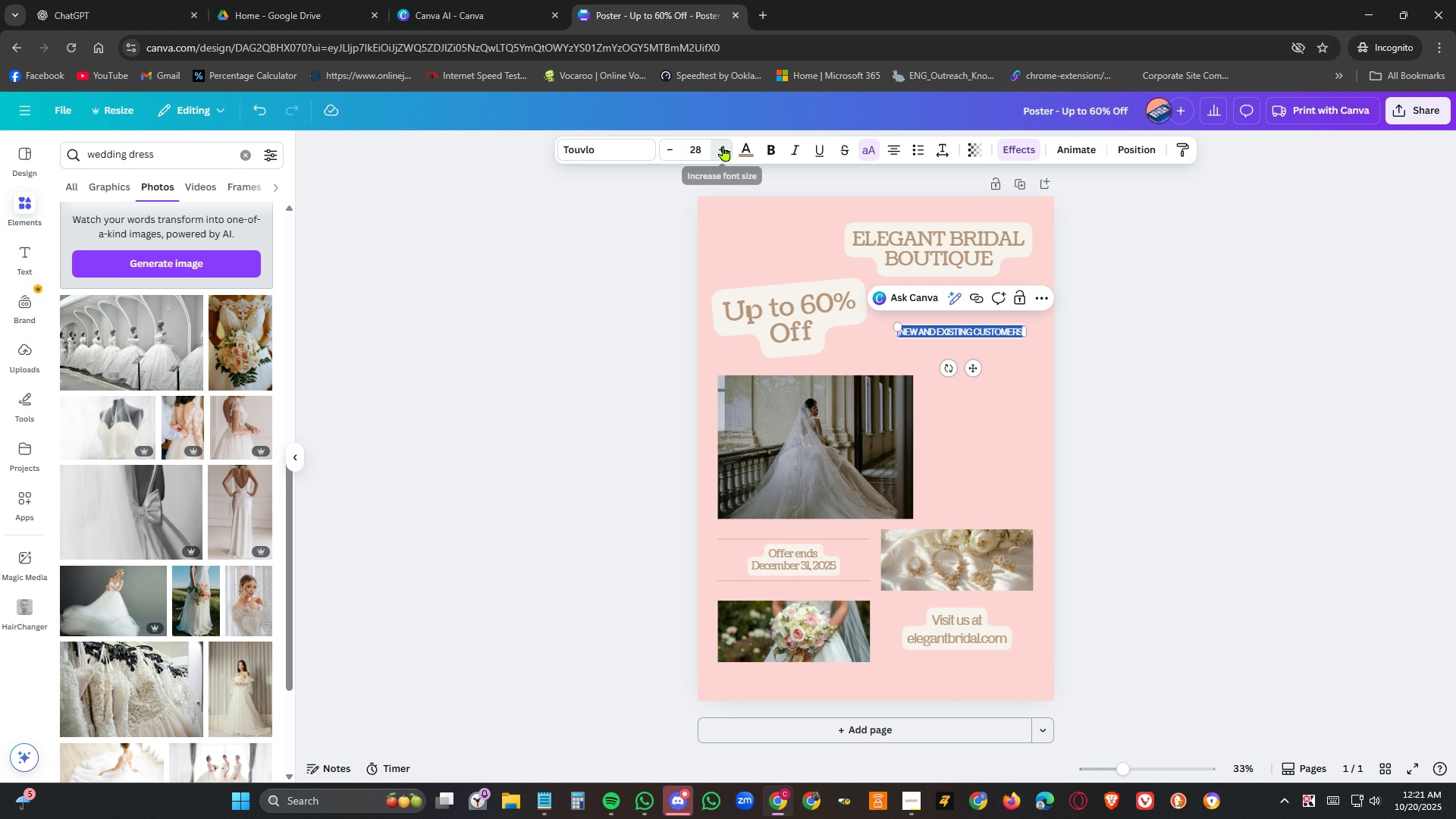 
double_click([723, 146])
 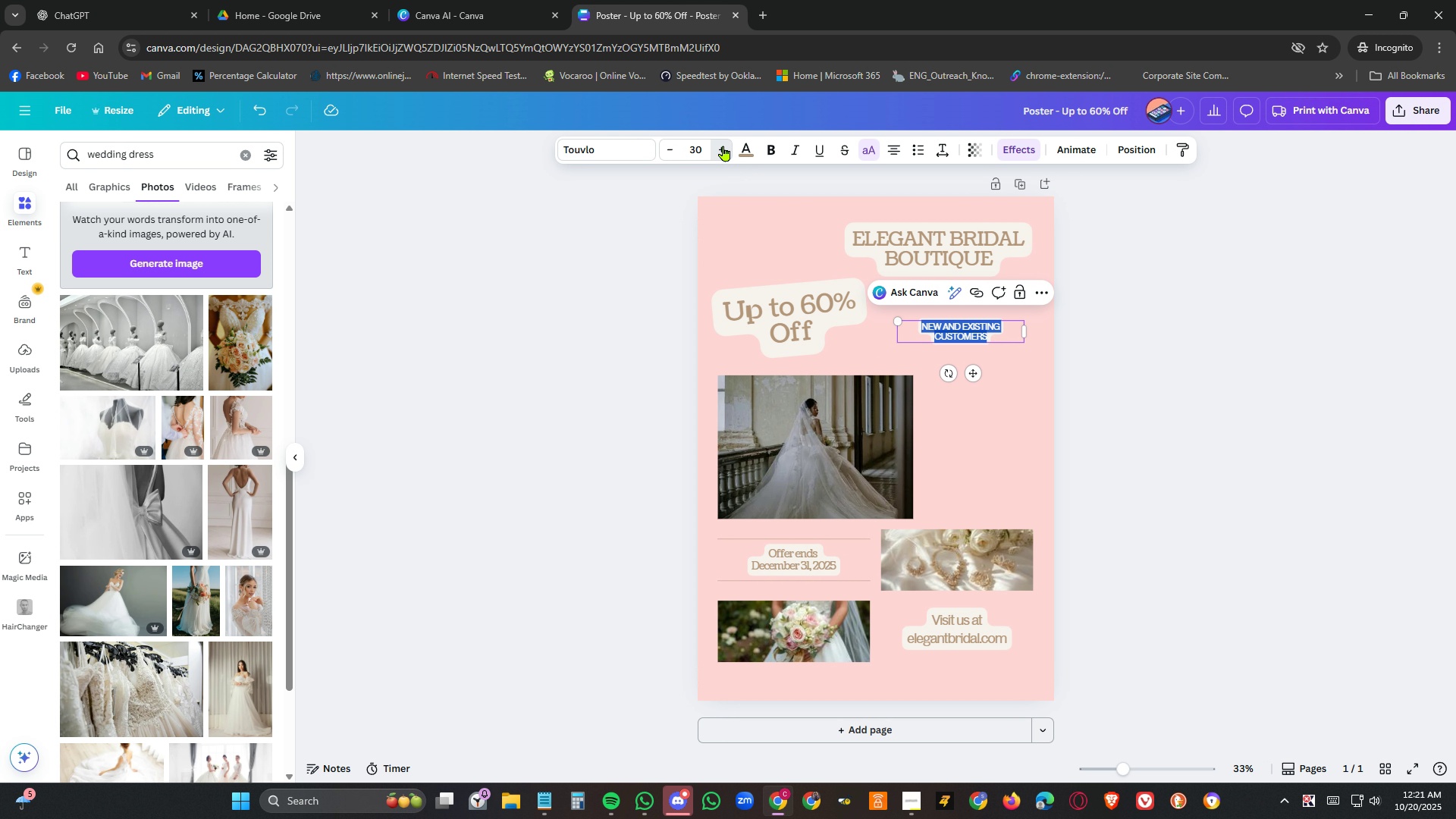 
triple_click([723, 146])
 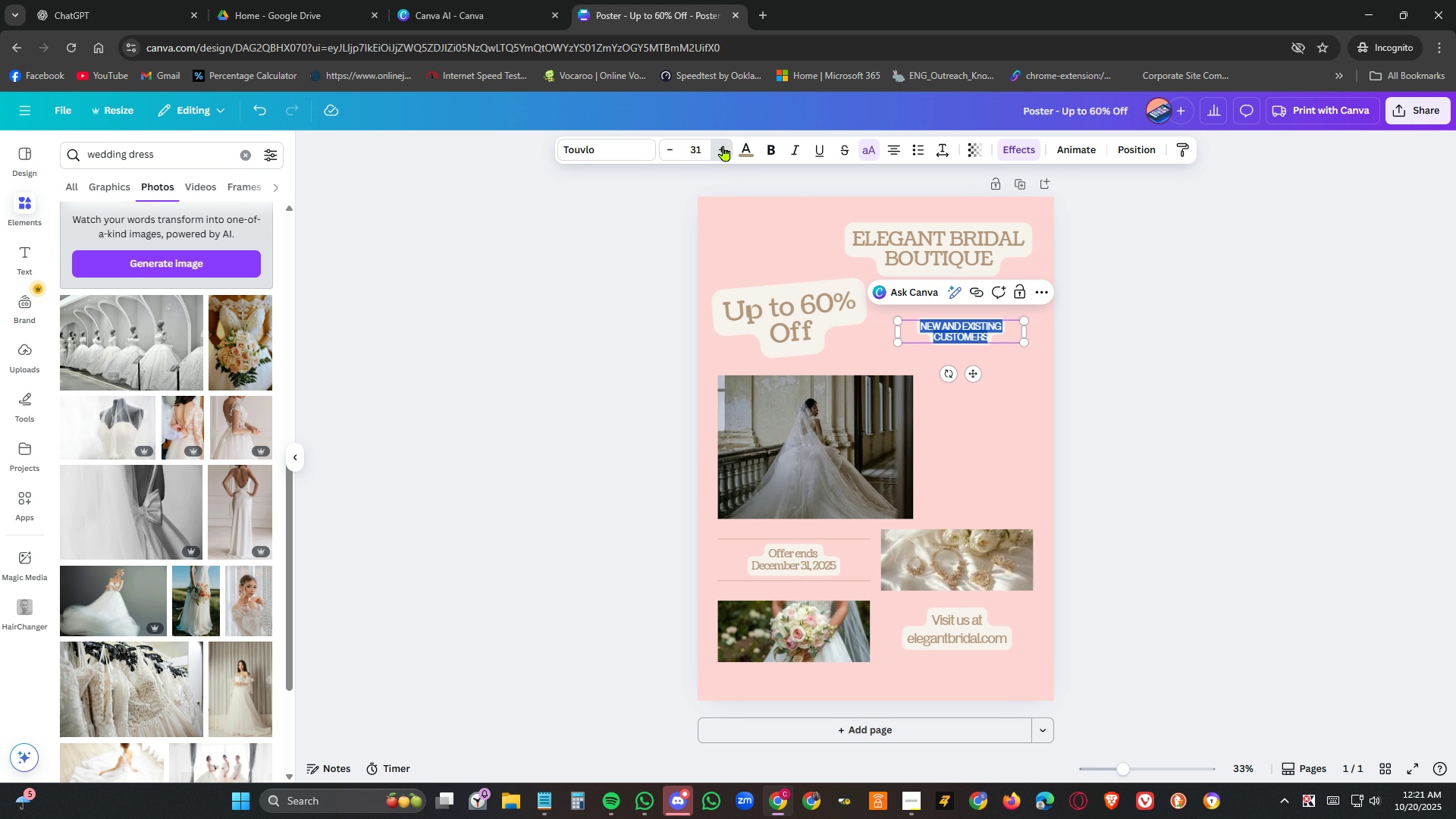 
triple_click([723, 146])
 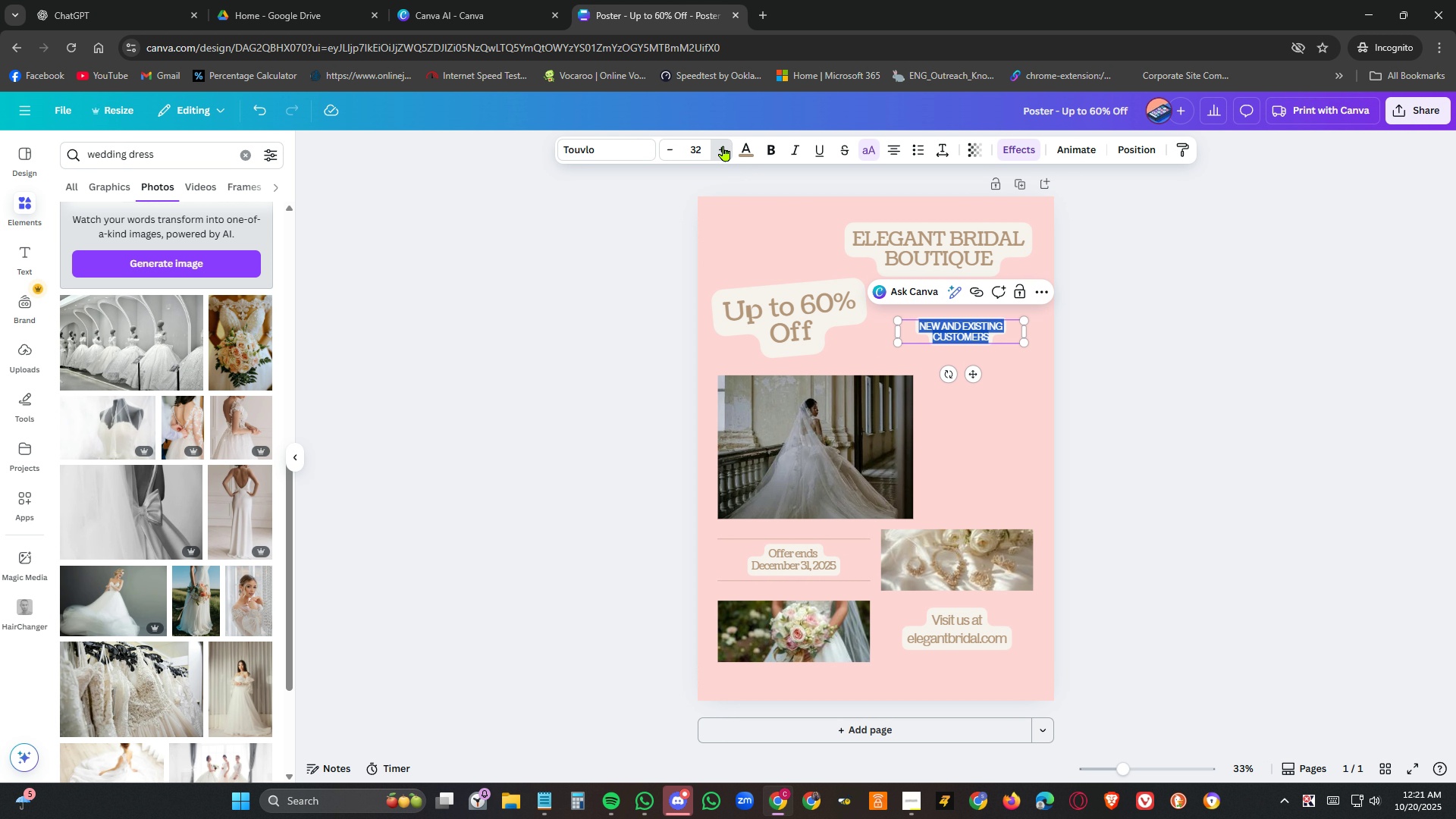 
triple_click([723, 146])
 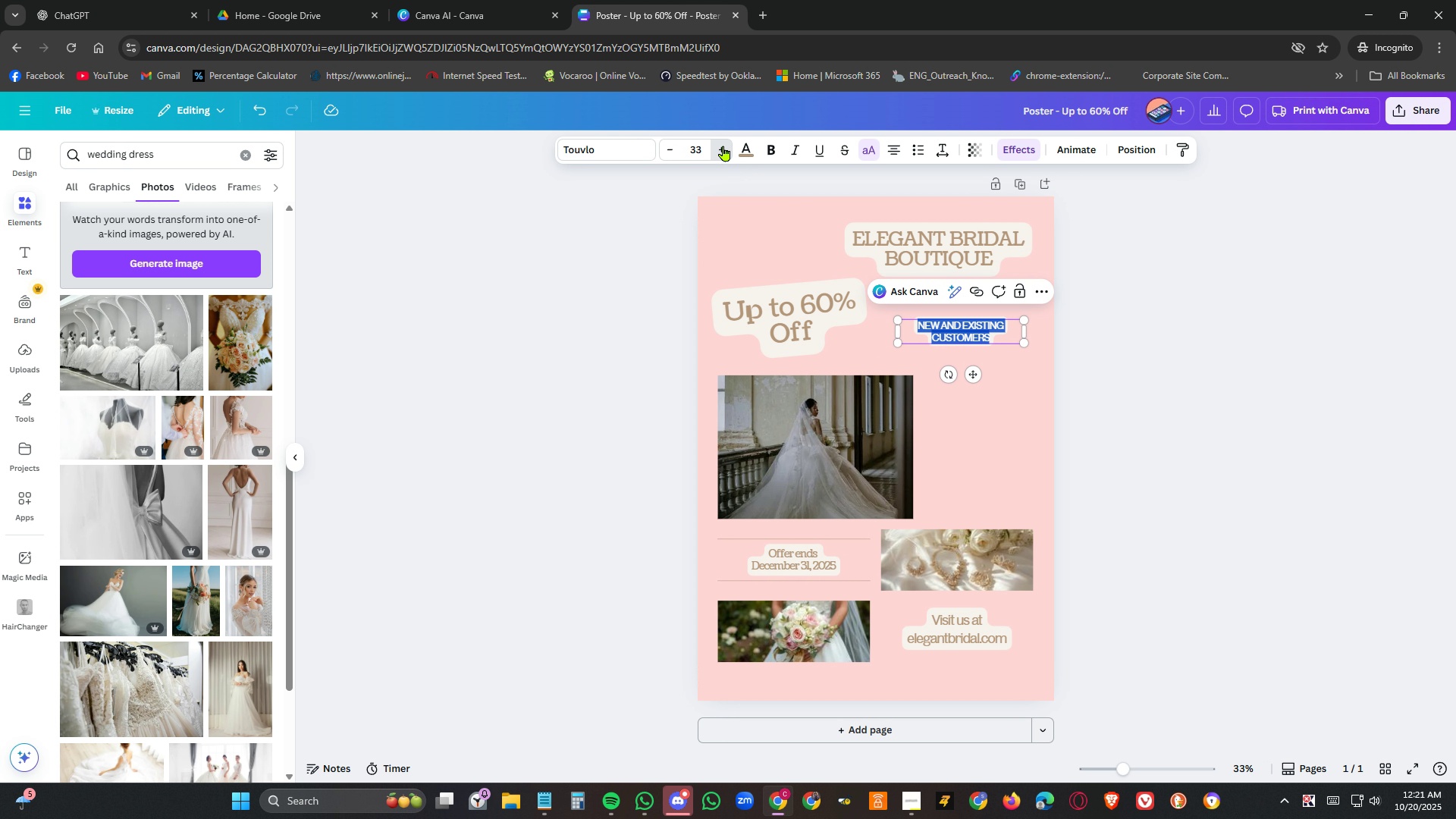 
triple_click([723, 146])
 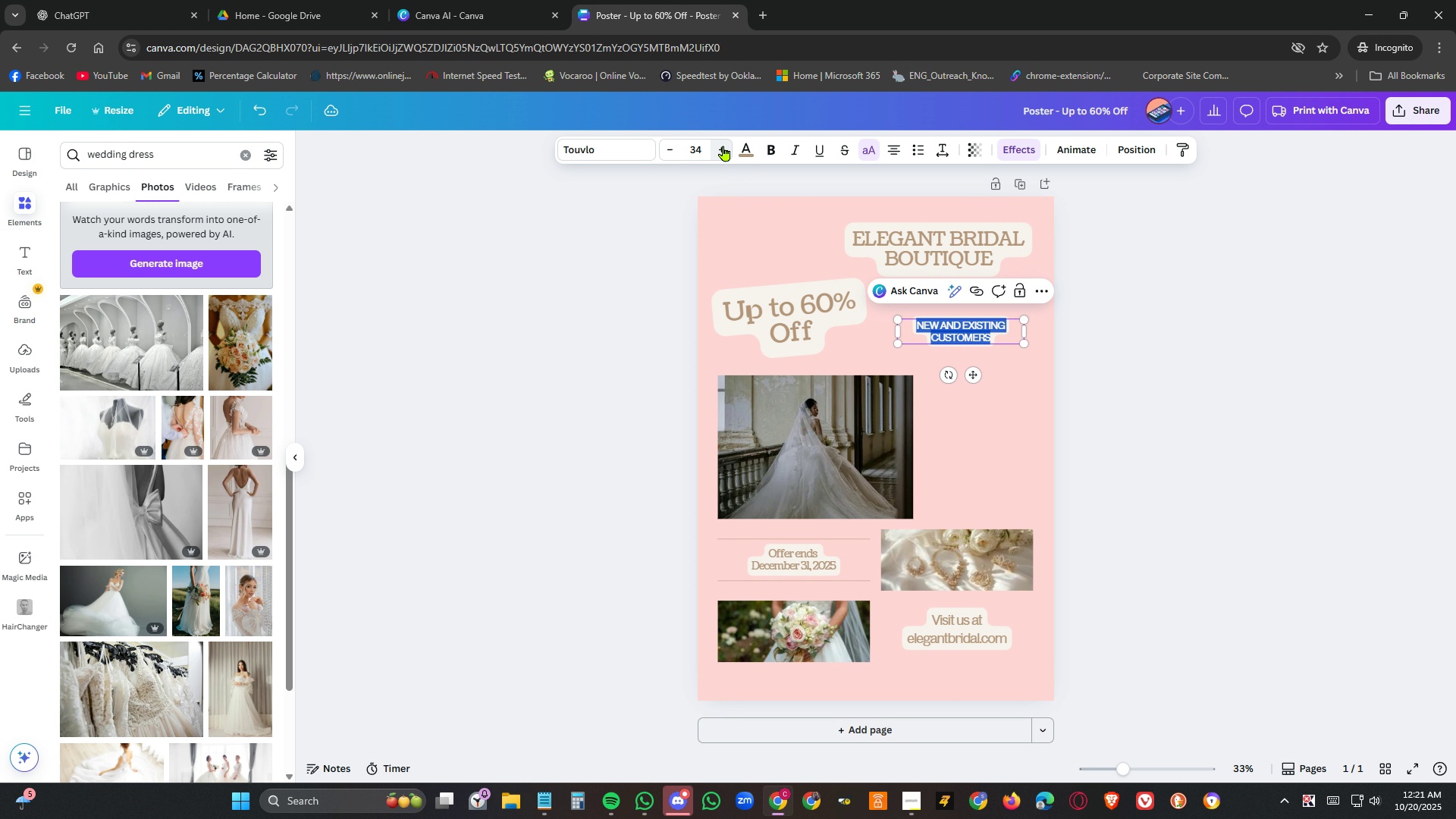 
triple_click([723, 146])
 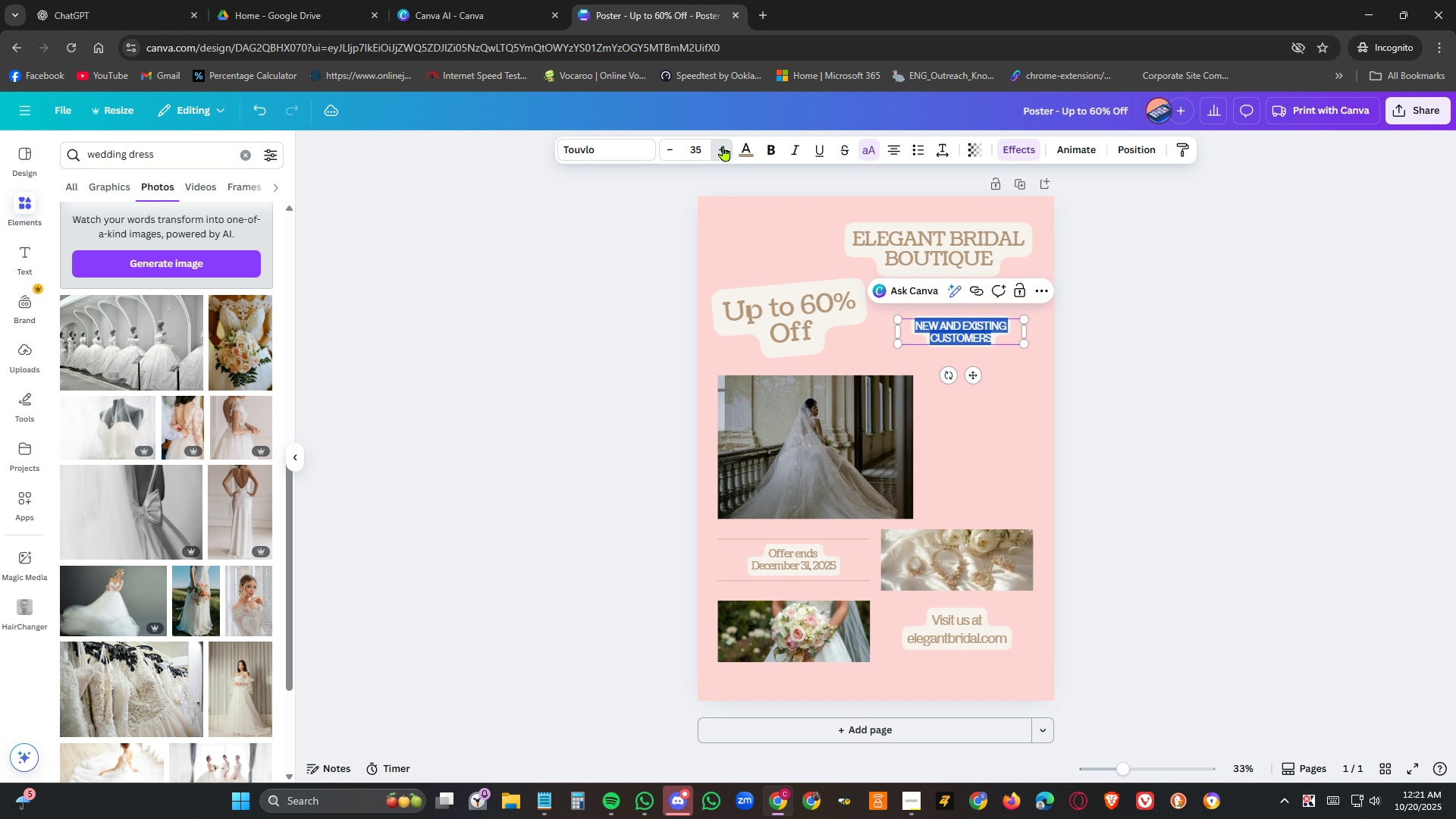 
triple_click([723, 146])
 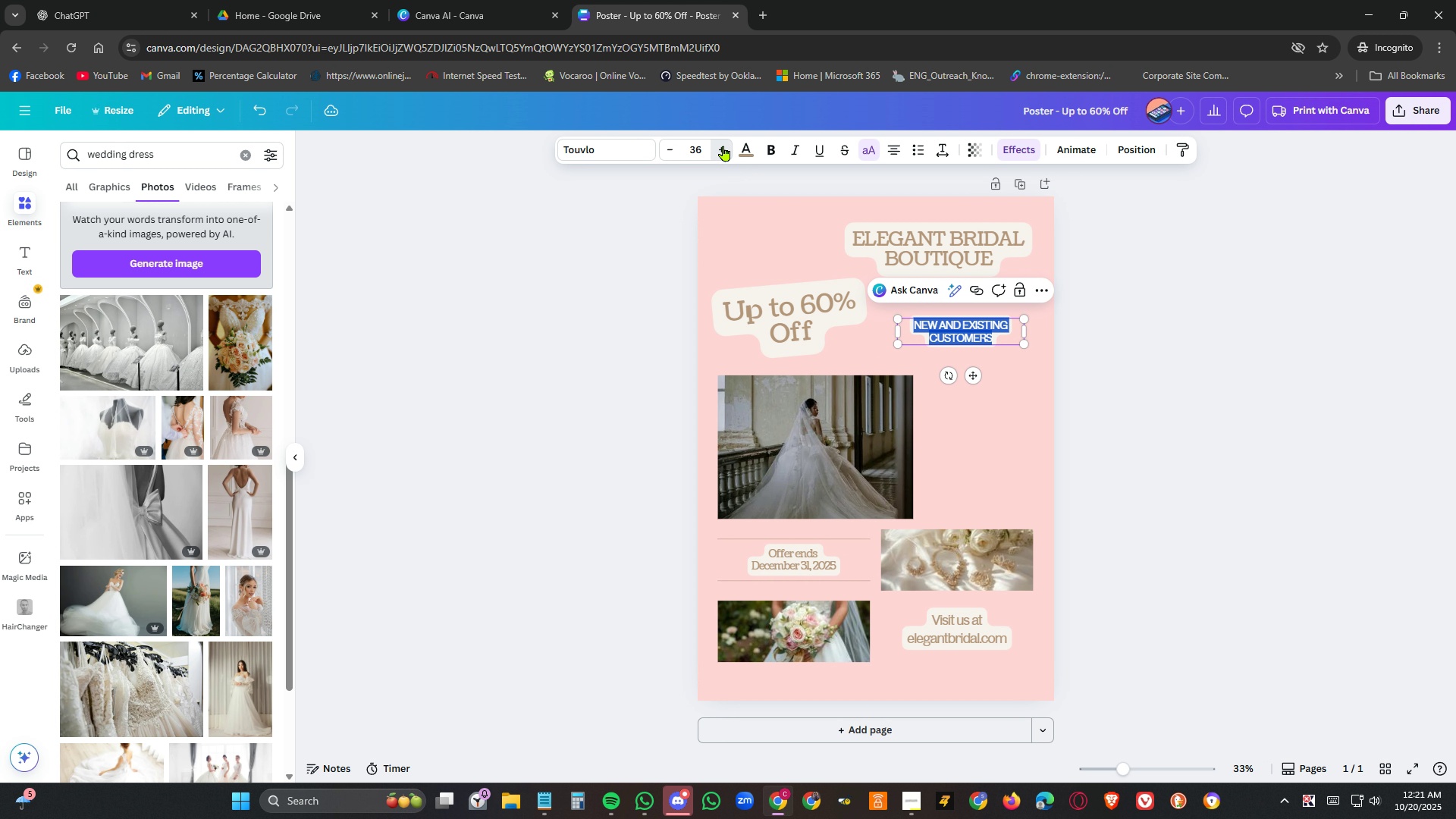 
triple_click([723, 146])
 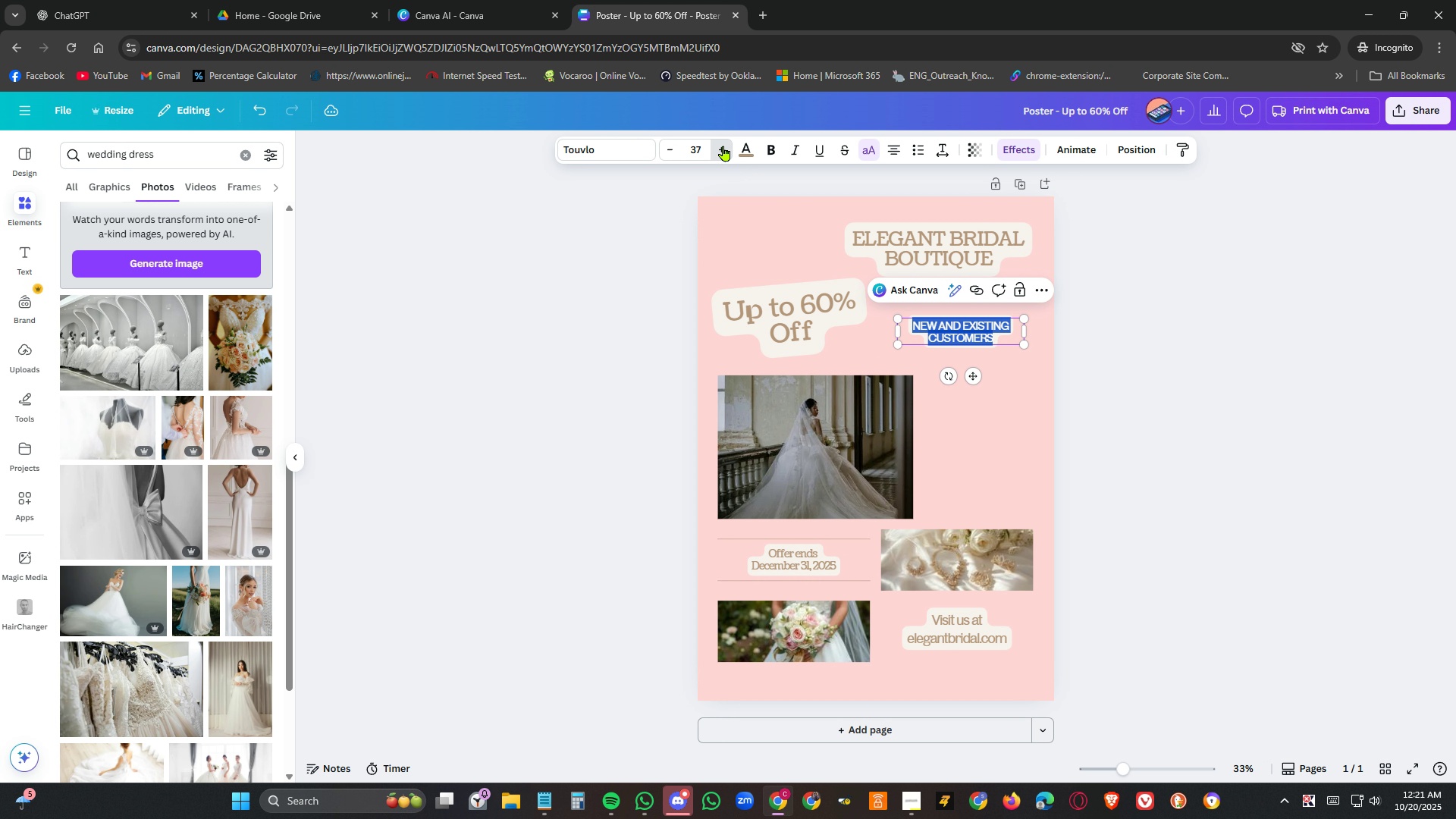 
triple_click([723, 146])
 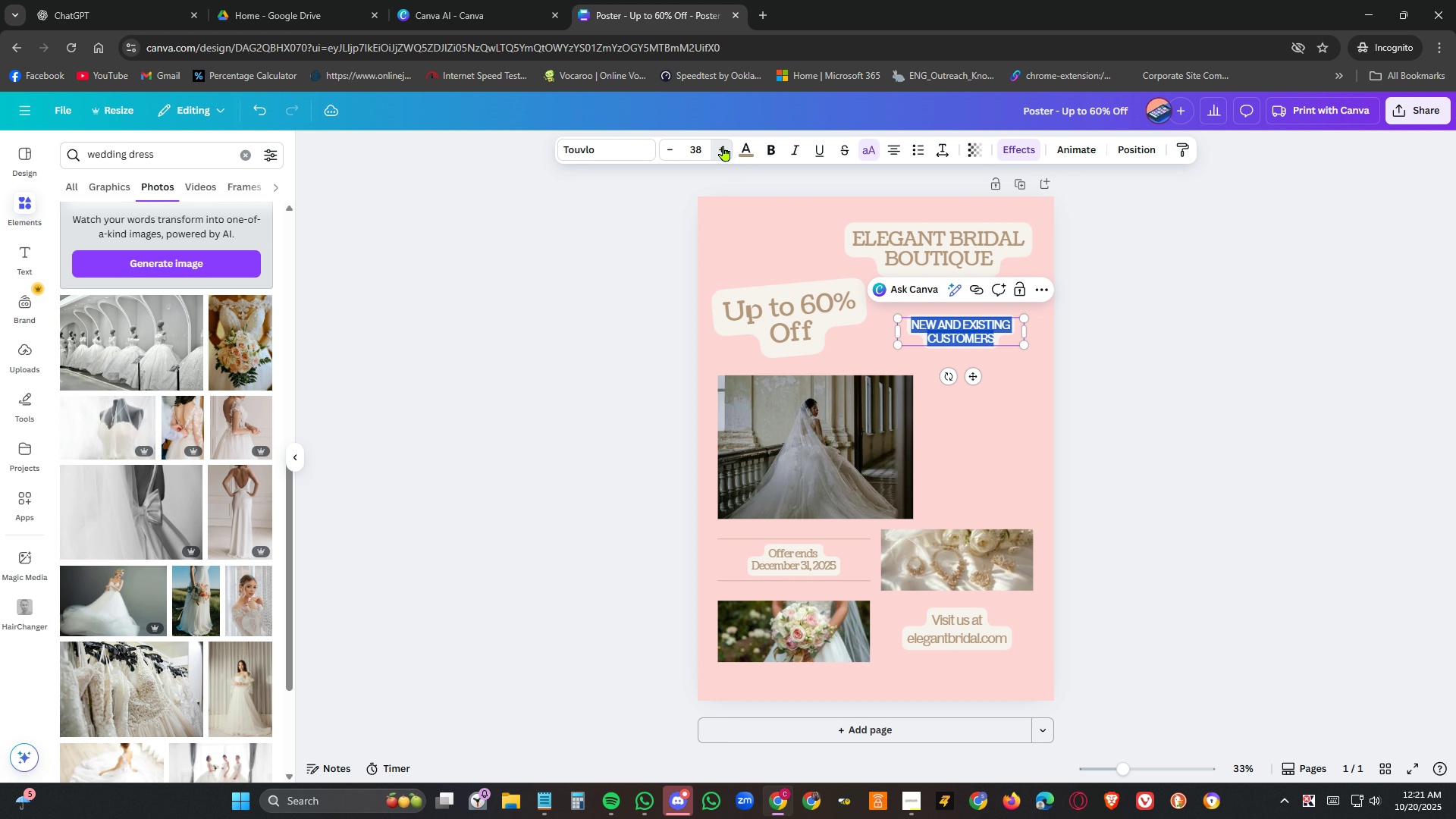 
triple_click([723, 146])
 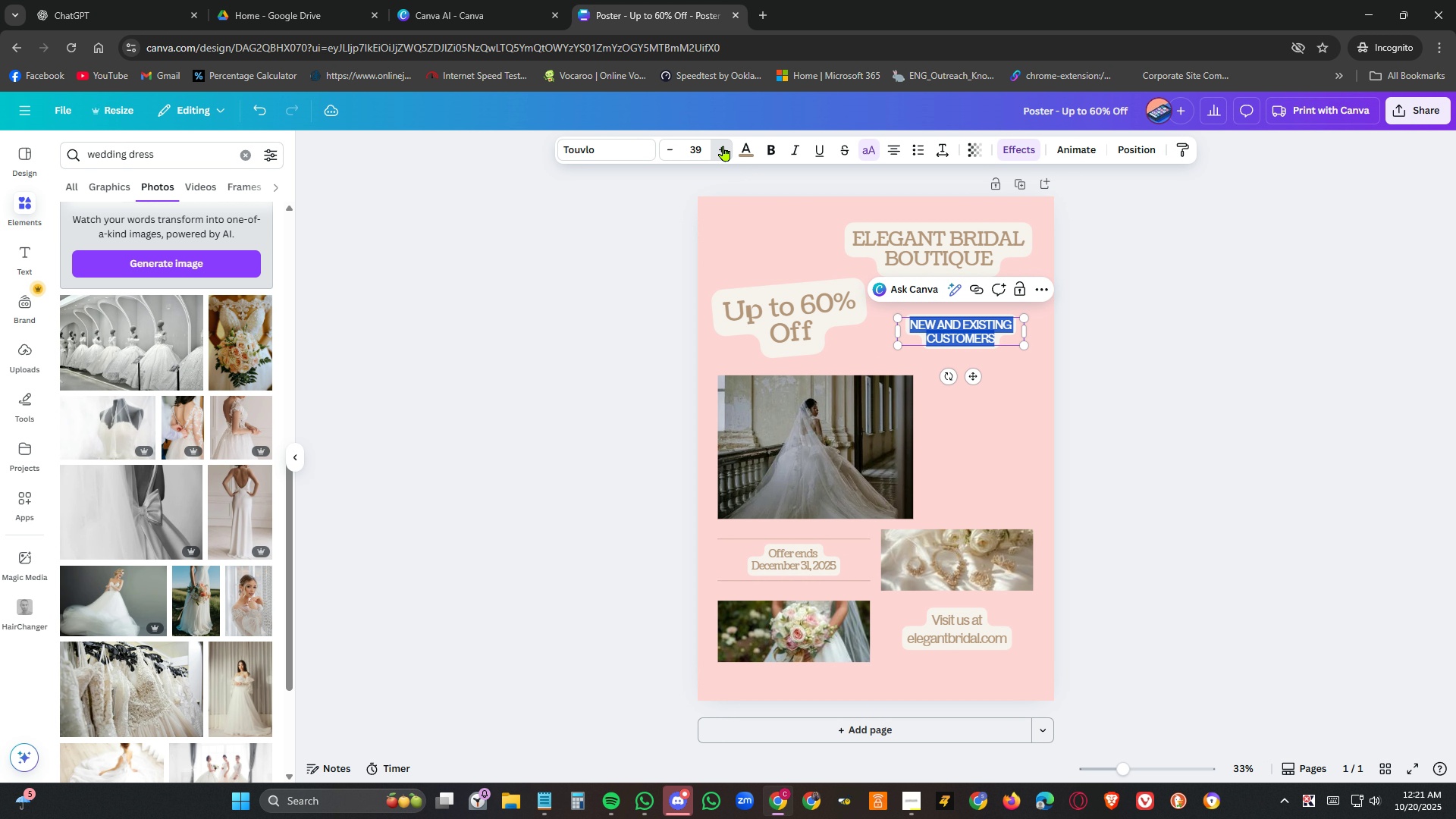 
triple_click([723, 146])
 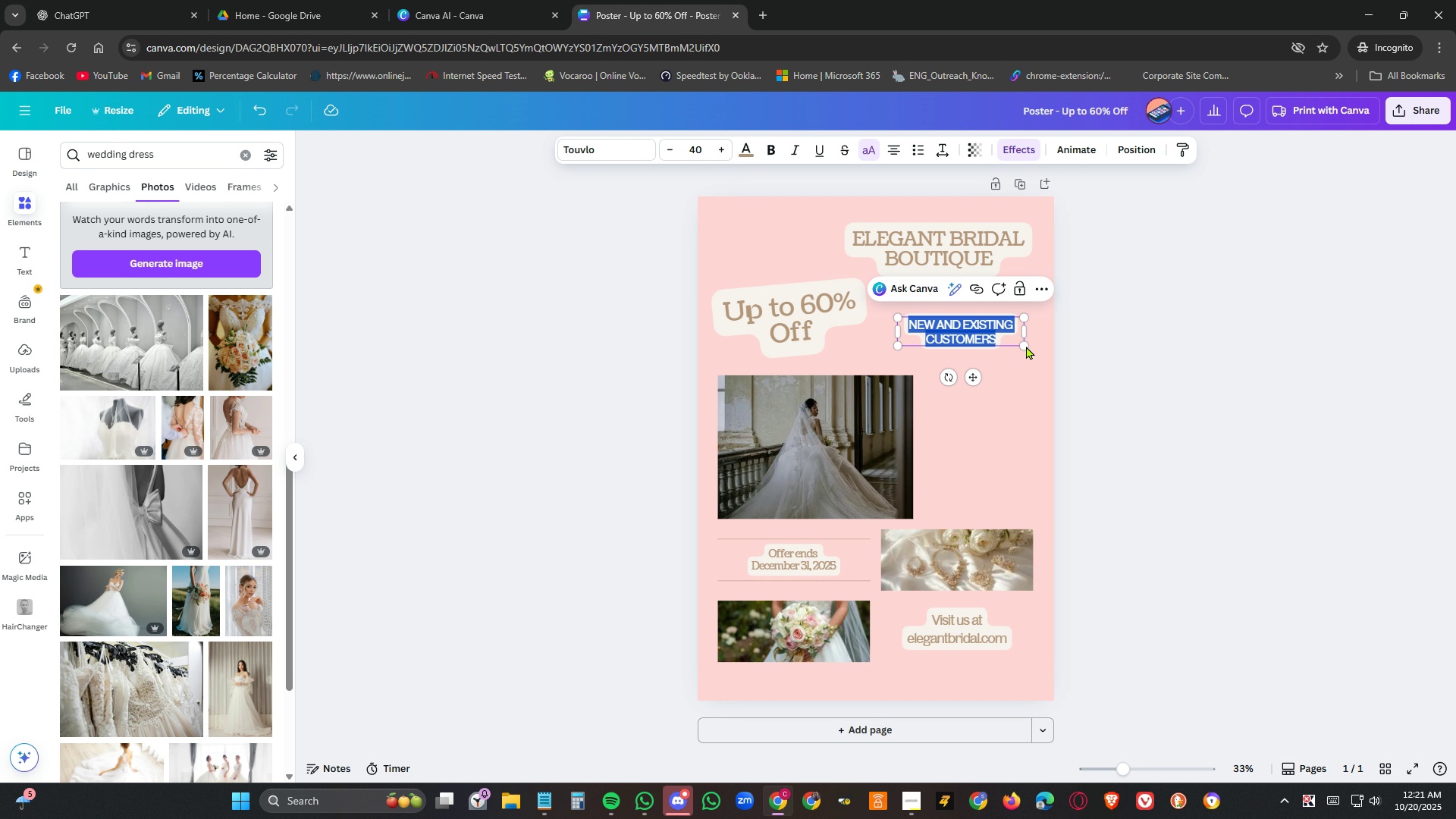 
left_click([1168, 387])
 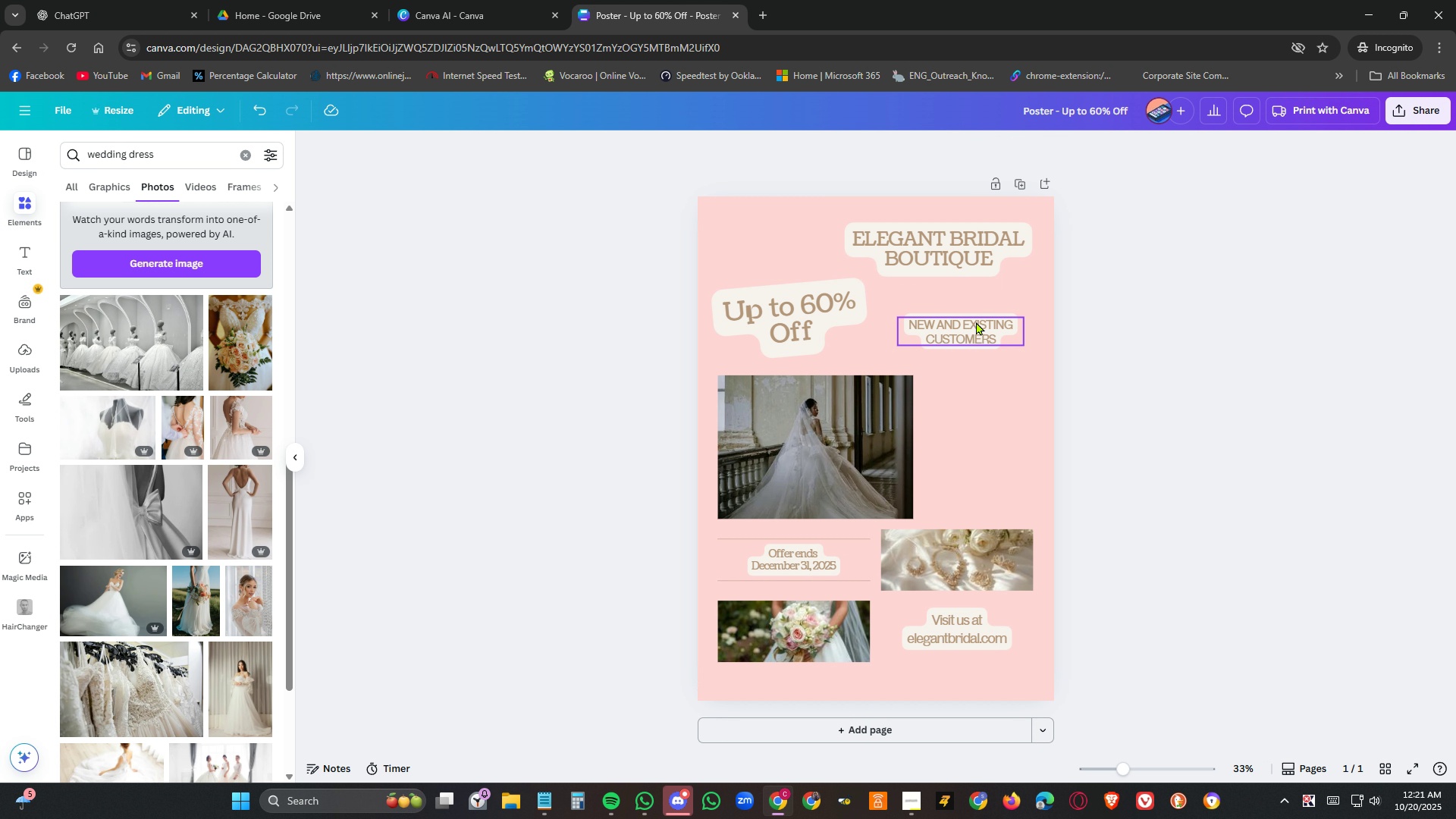 
left_click([976, 322])
 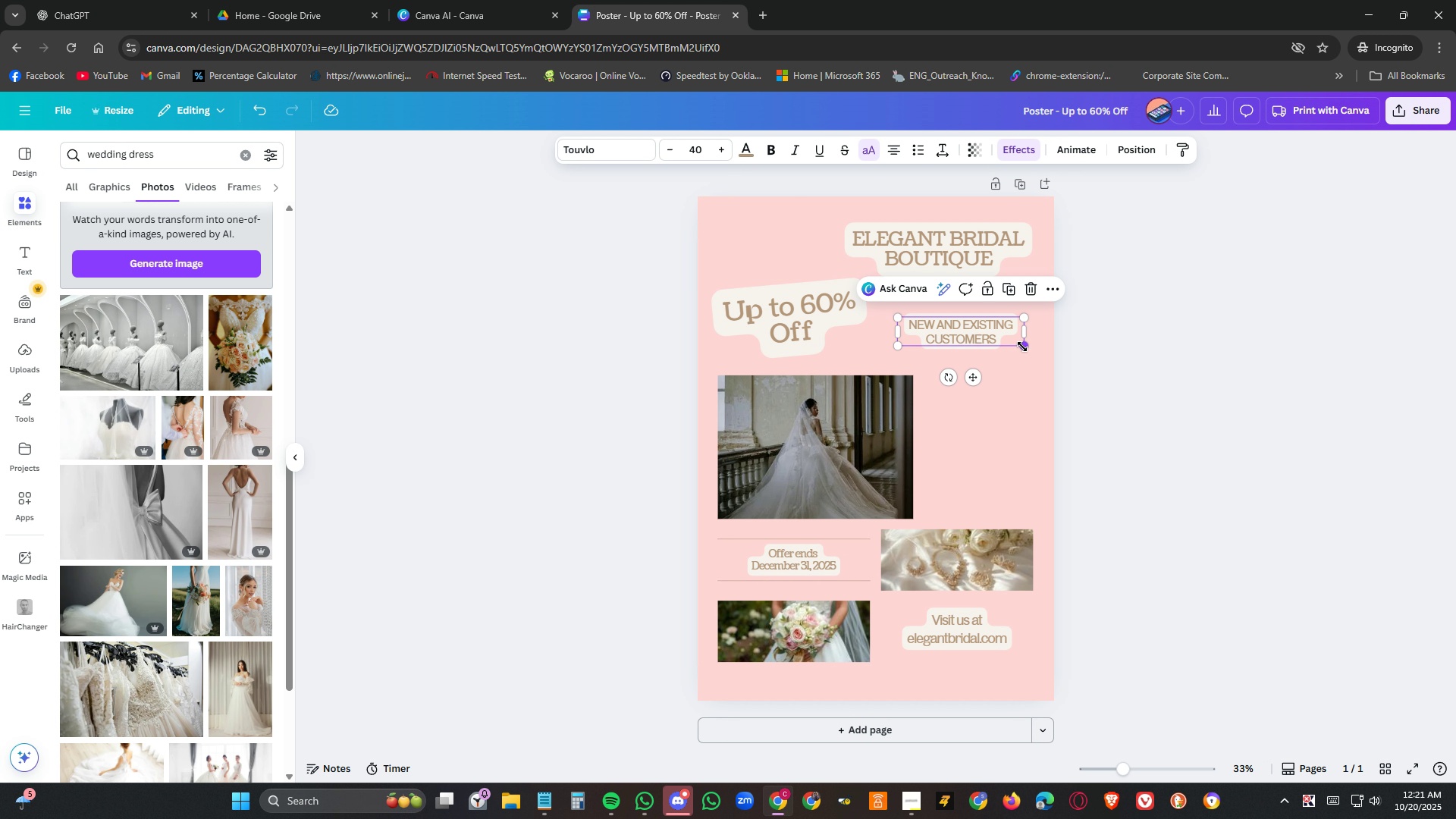 
left_click_drag(start_coordinate=[1022, 347], to_coordinate=[1026, 394])
 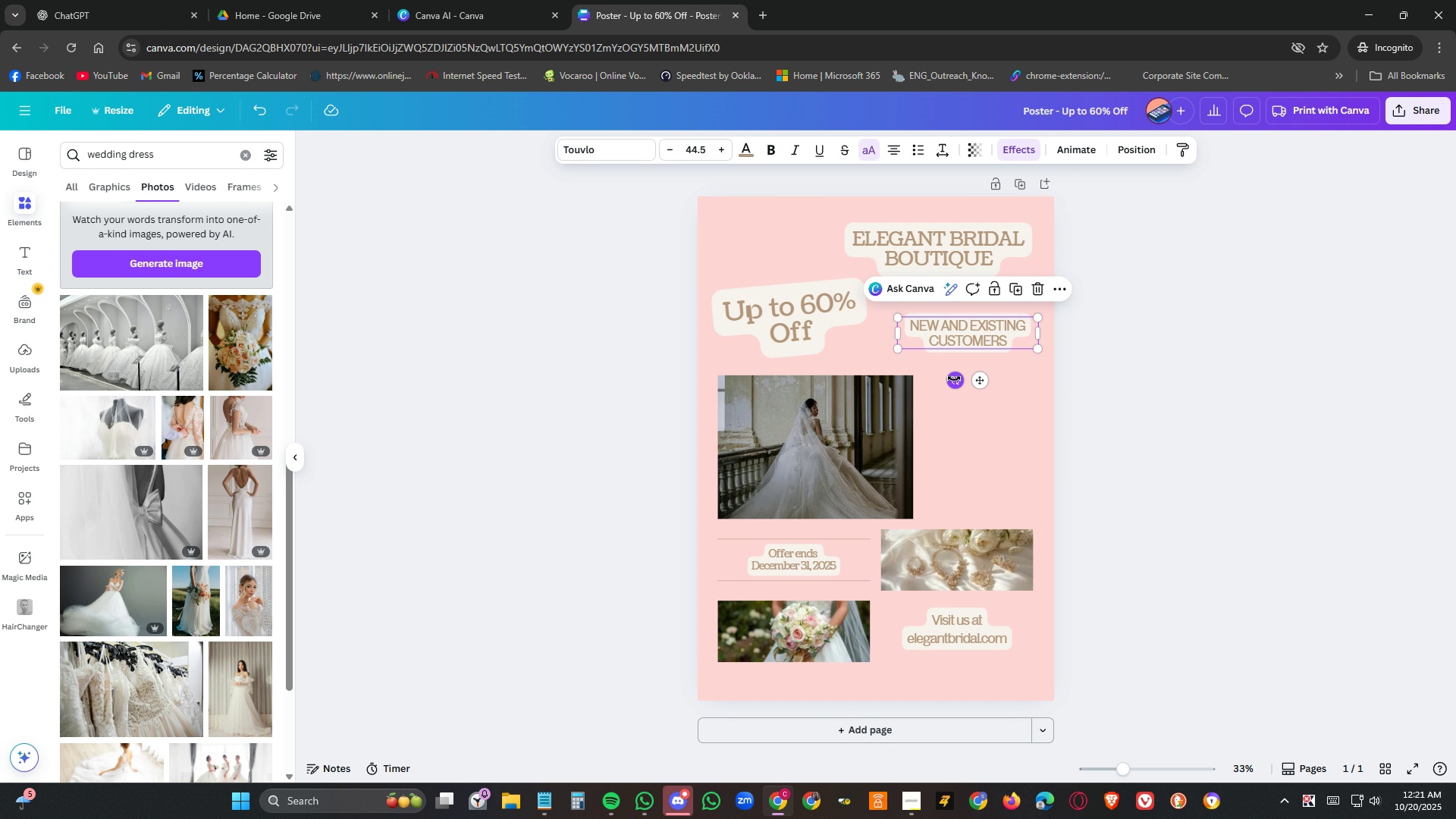 
left_click_drag(start_coordinate=[954, 380], to_coordinate=[945, 375])
 